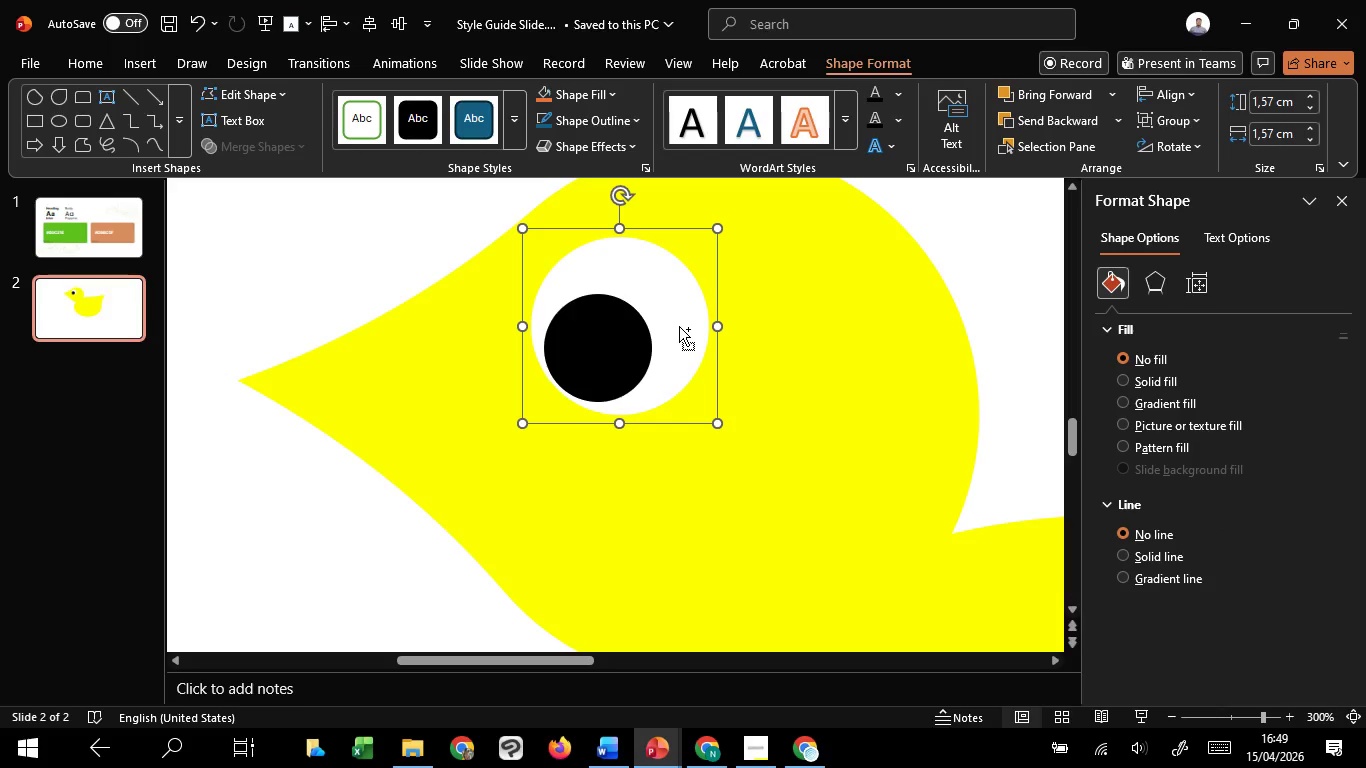 
scroll: coordinate [679, 326], scroll_direction: down, amount: 1.0
 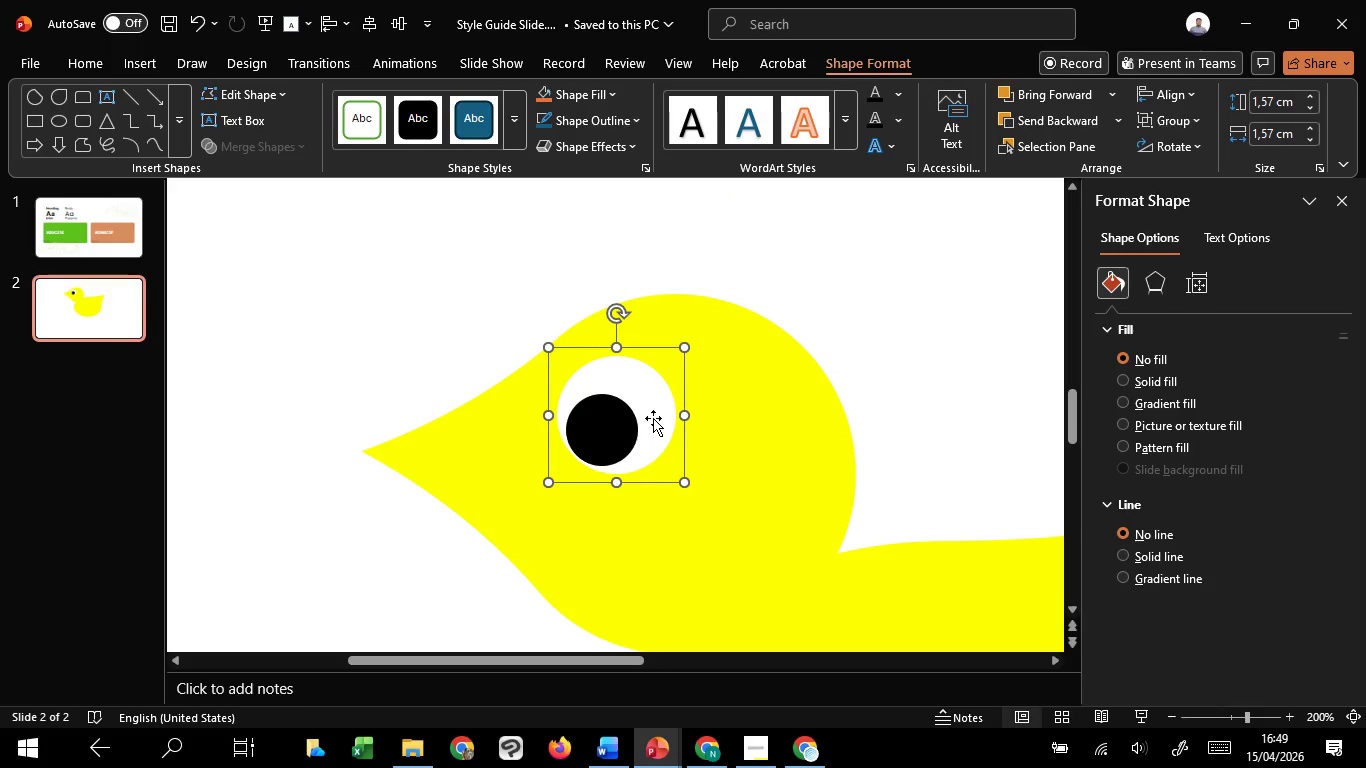 
left_click_drag(start_coordinate=[653, 418], to_coordinate=[651, 406])
 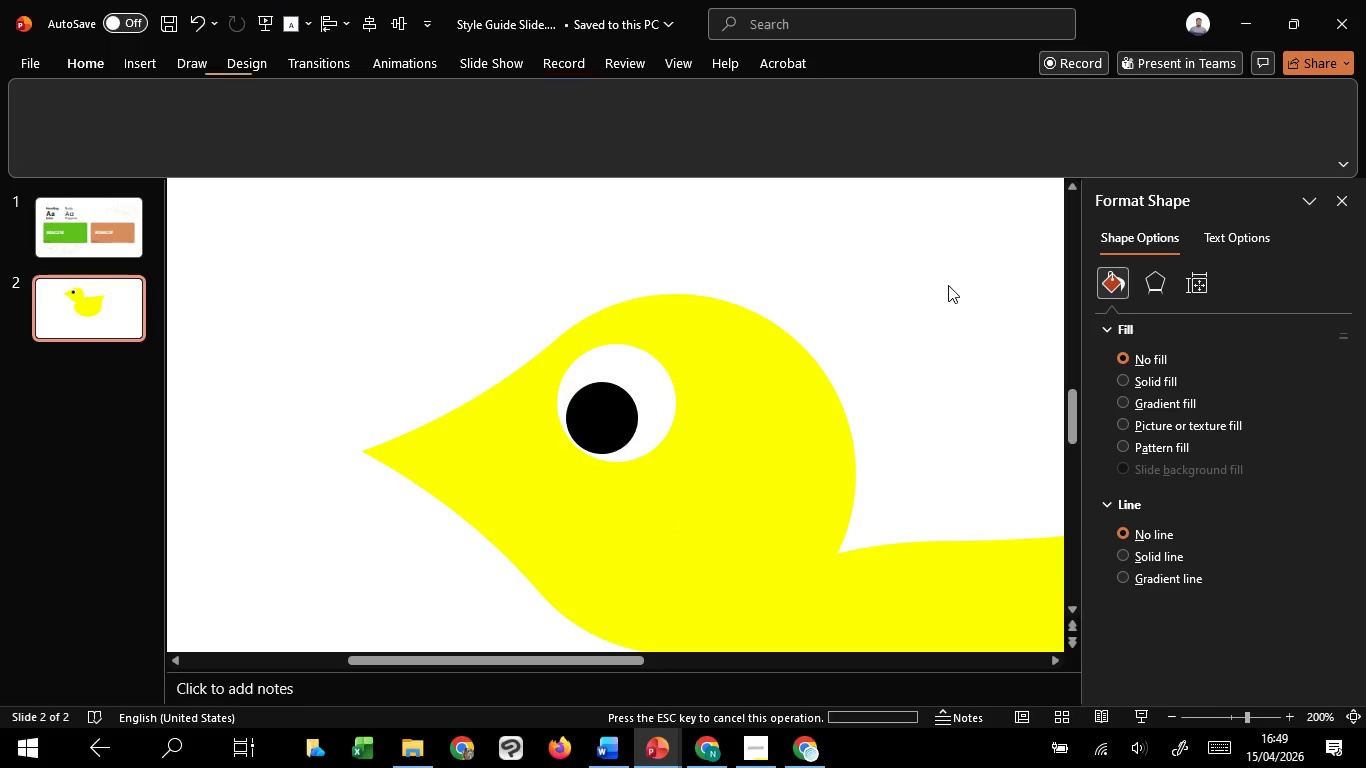 
hold_key(key=ShiftLeft, duration=1.22)
 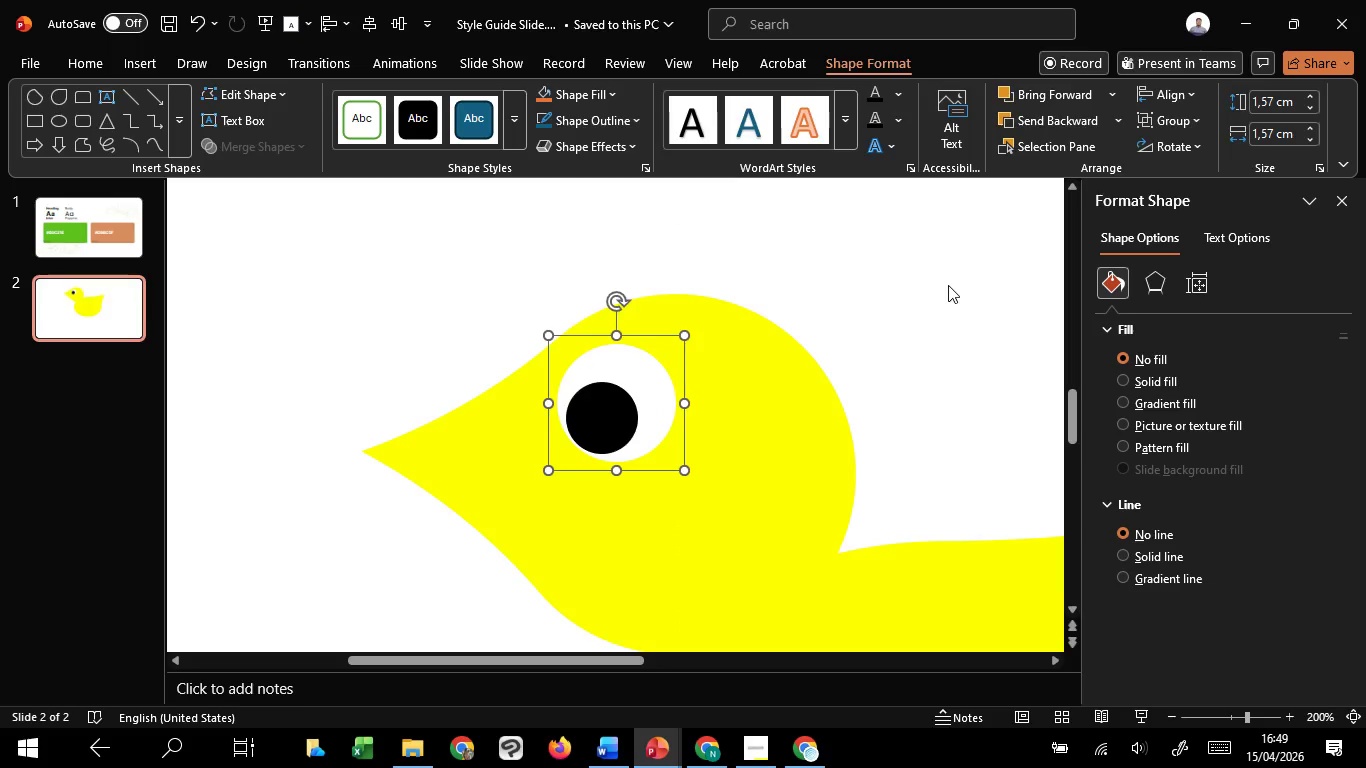 
left_click([948, 285])
 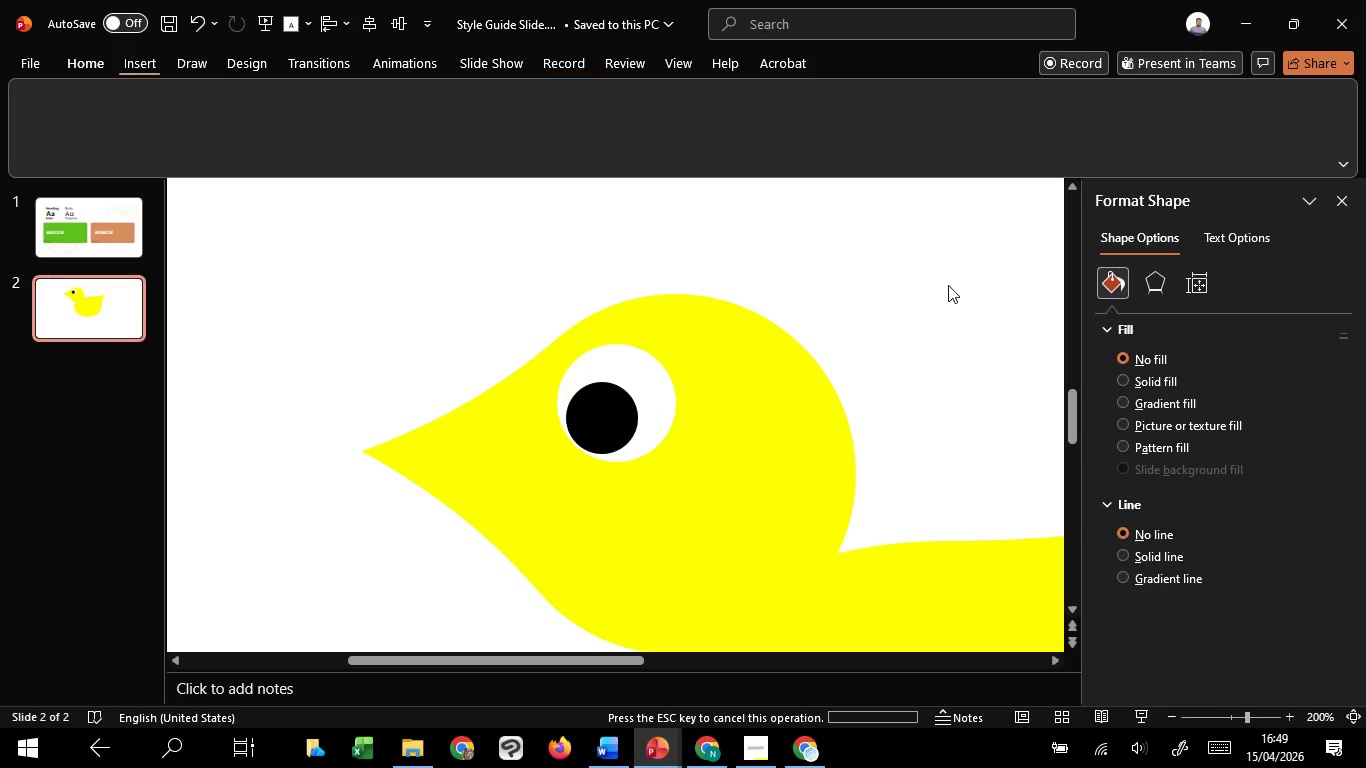 
hold_key(key=ControlLeft, duration=1.41)
scroll: coordinate [933, 321], scroll_direction: down, amount: 3.0
 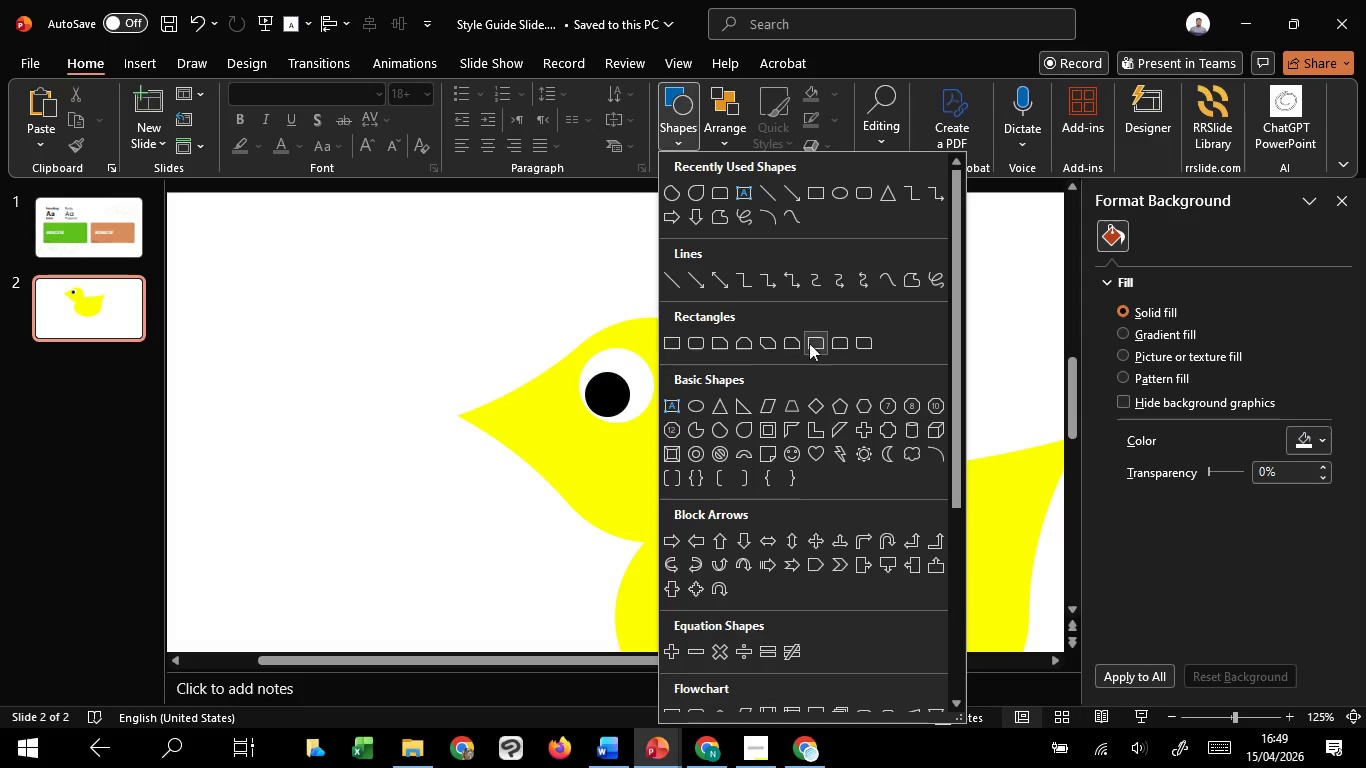 
left_click([1010, 348])
 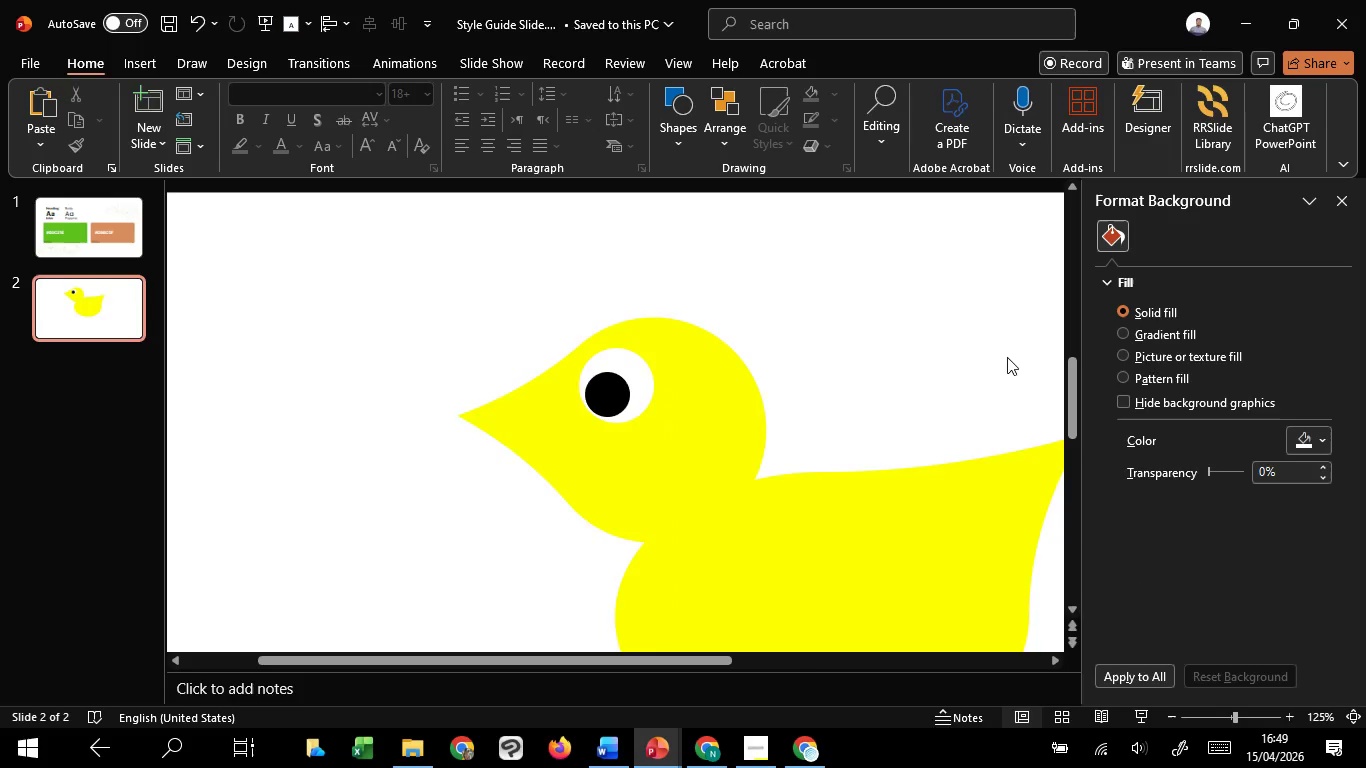 
hold_key(key=ControlLeft, duration=0.59)
scroll: coordinate [1006, 357], scroll_direction: down, amount: 1.0
 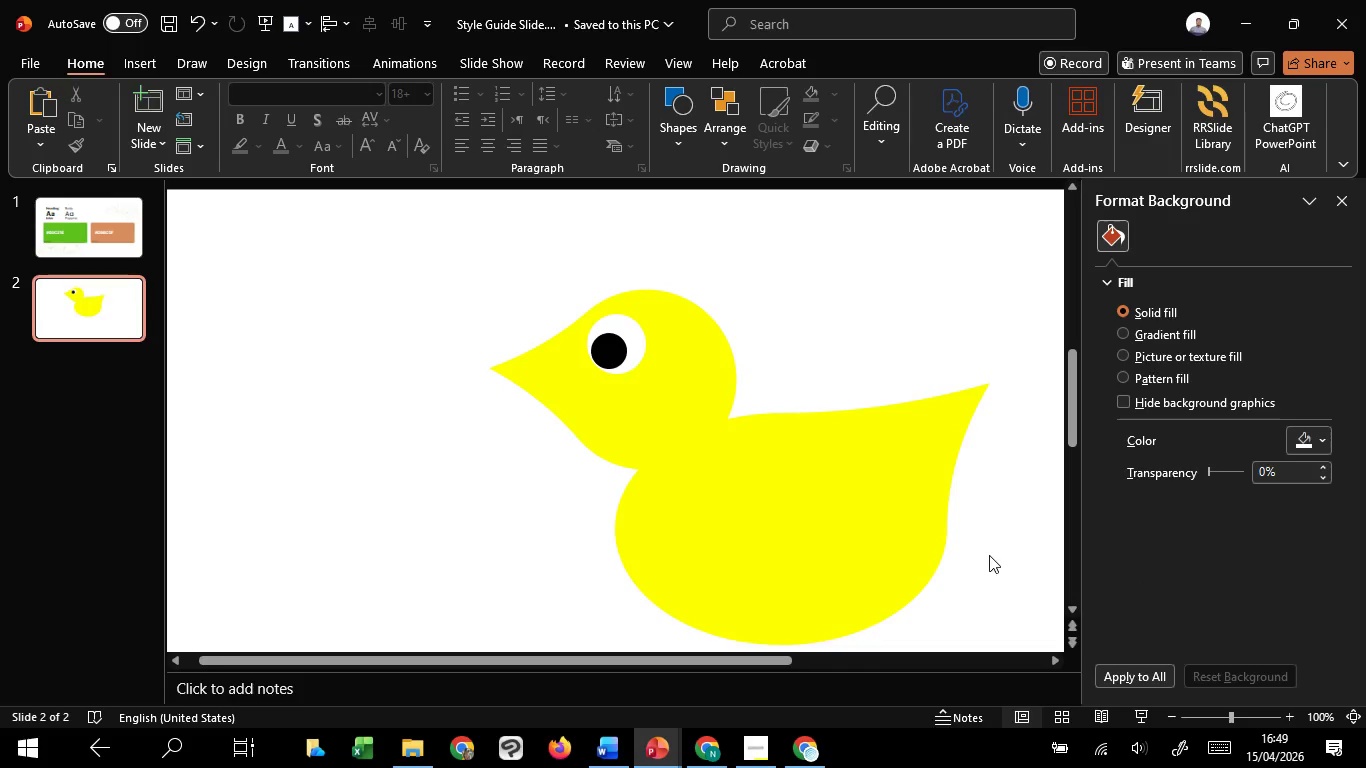 
left_click_drag(start_coordinate=[990, 555], to_coordinate=[932, 514])
 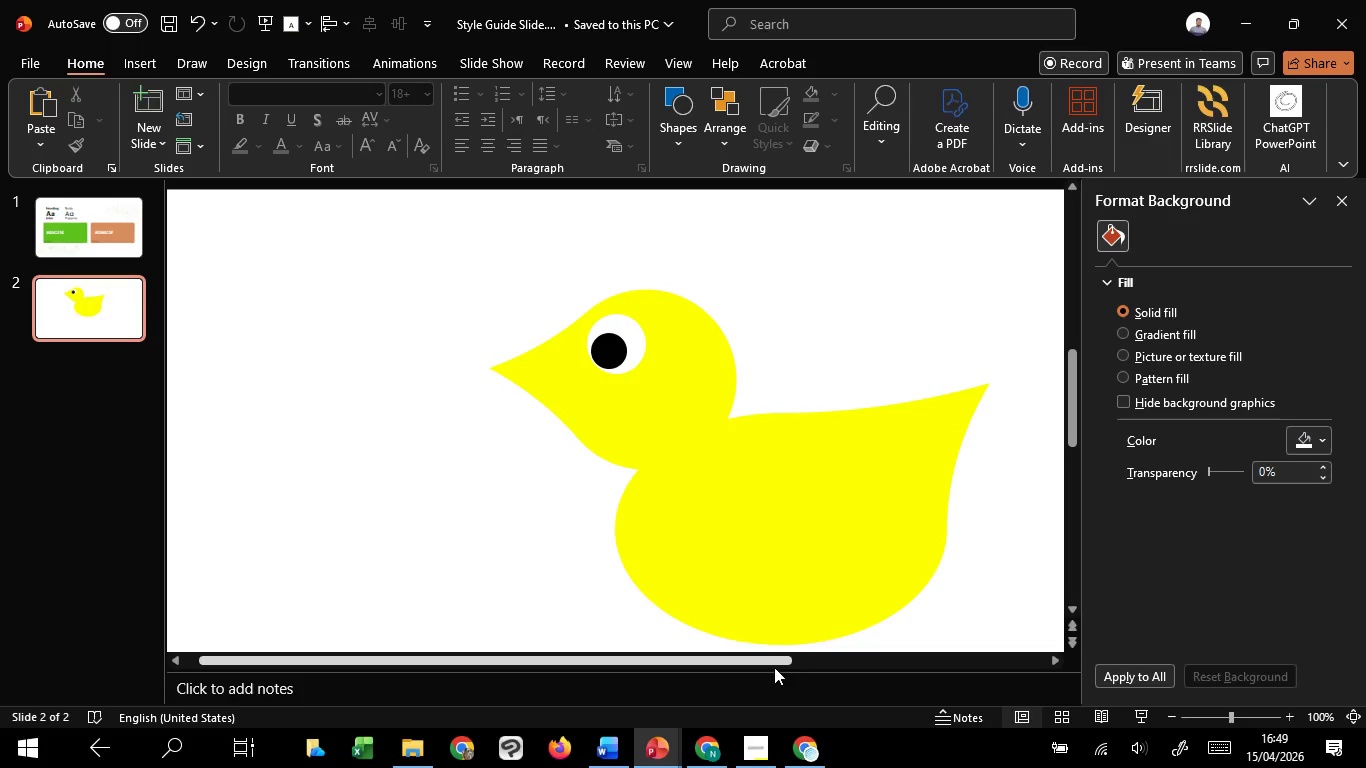 
left_click_drag(start_coordinate=[774, 667], to_coordinate=[832, 671])
 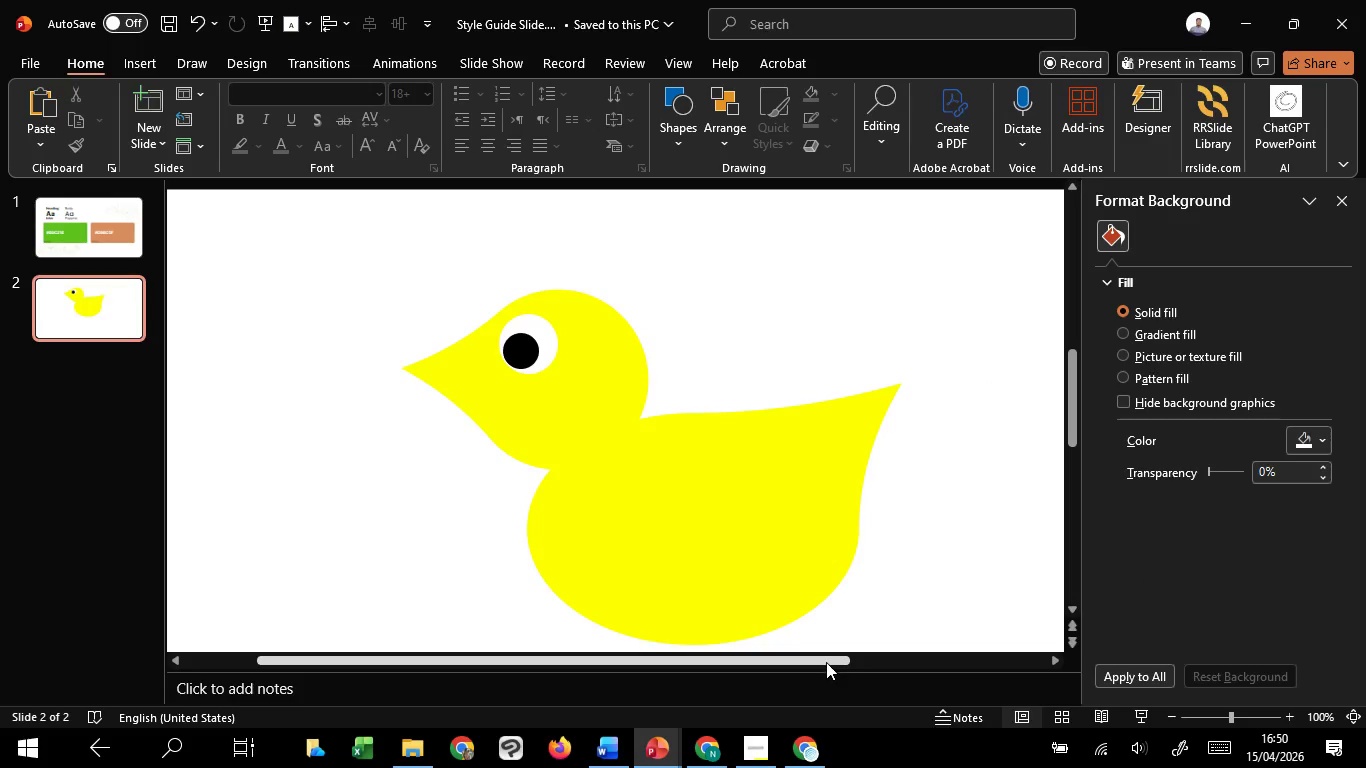 
left_click_drag(start_coordinate=[826, 662], to_coordinate=[873, 659])
 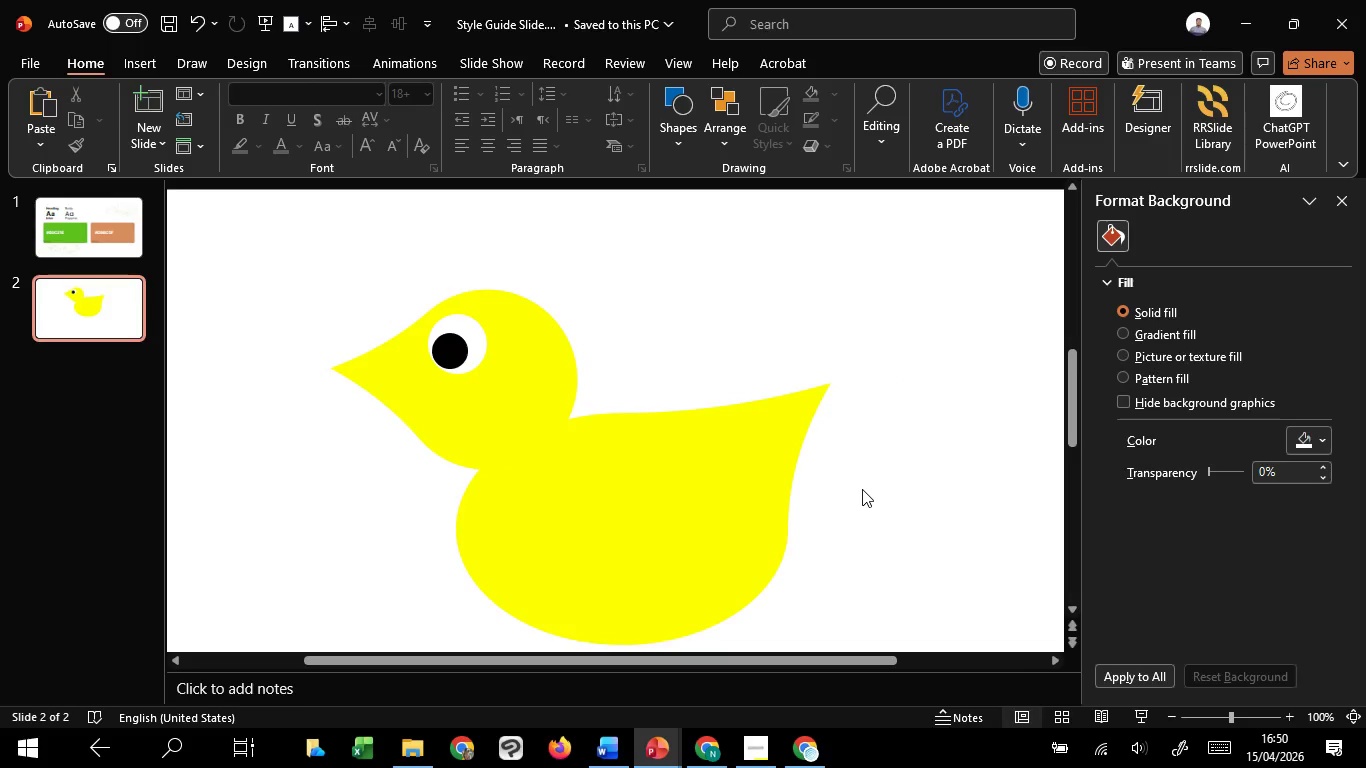 
scroll: coordinate [862, 489], scroll_direction: down, amount: 2.0
 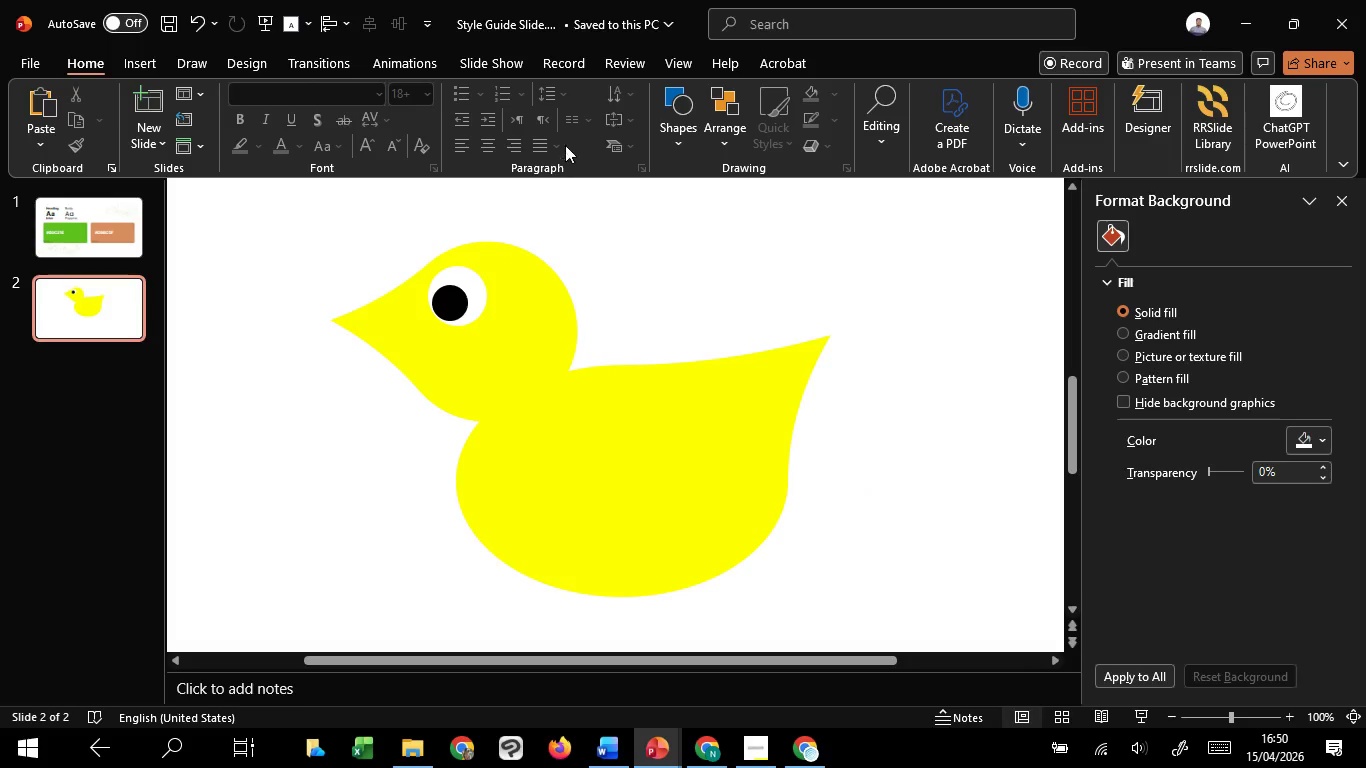 
left_click([681, 129])
 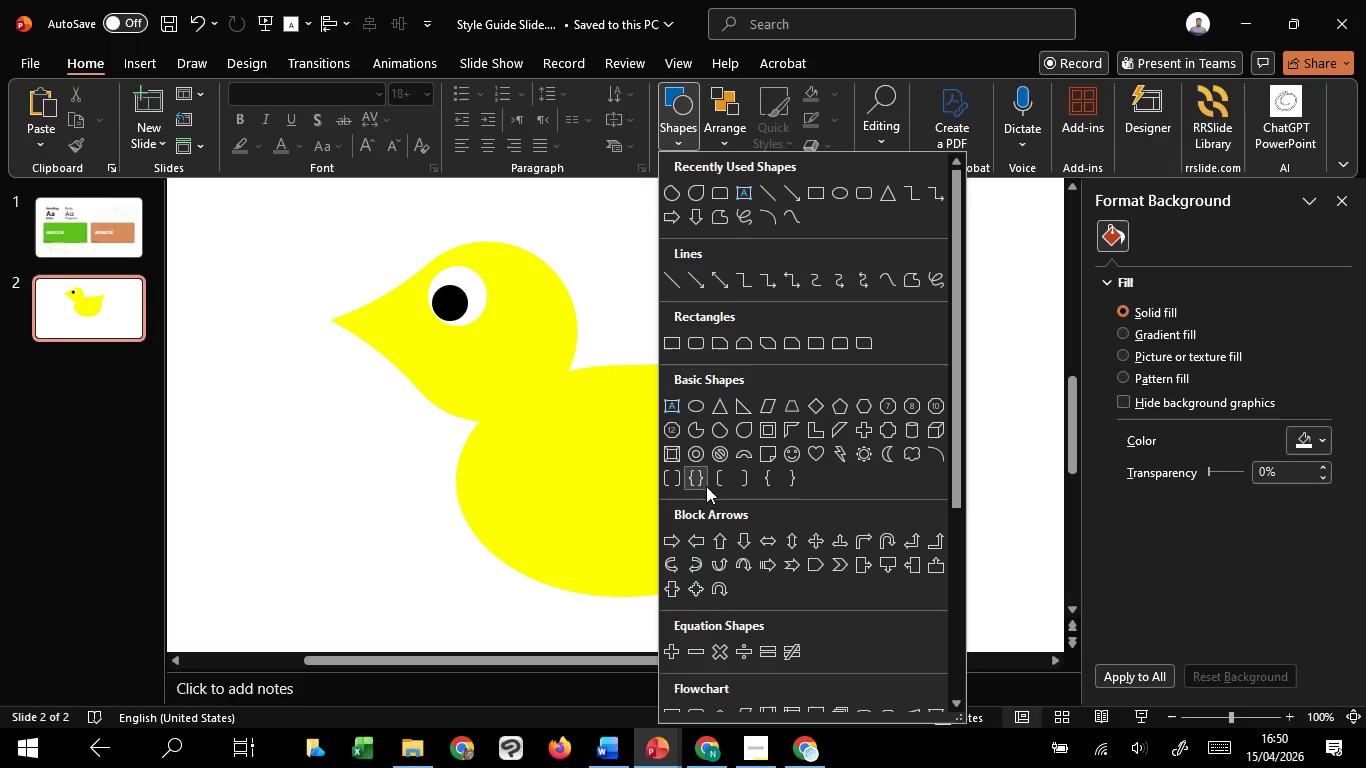 
wait(8.7)
 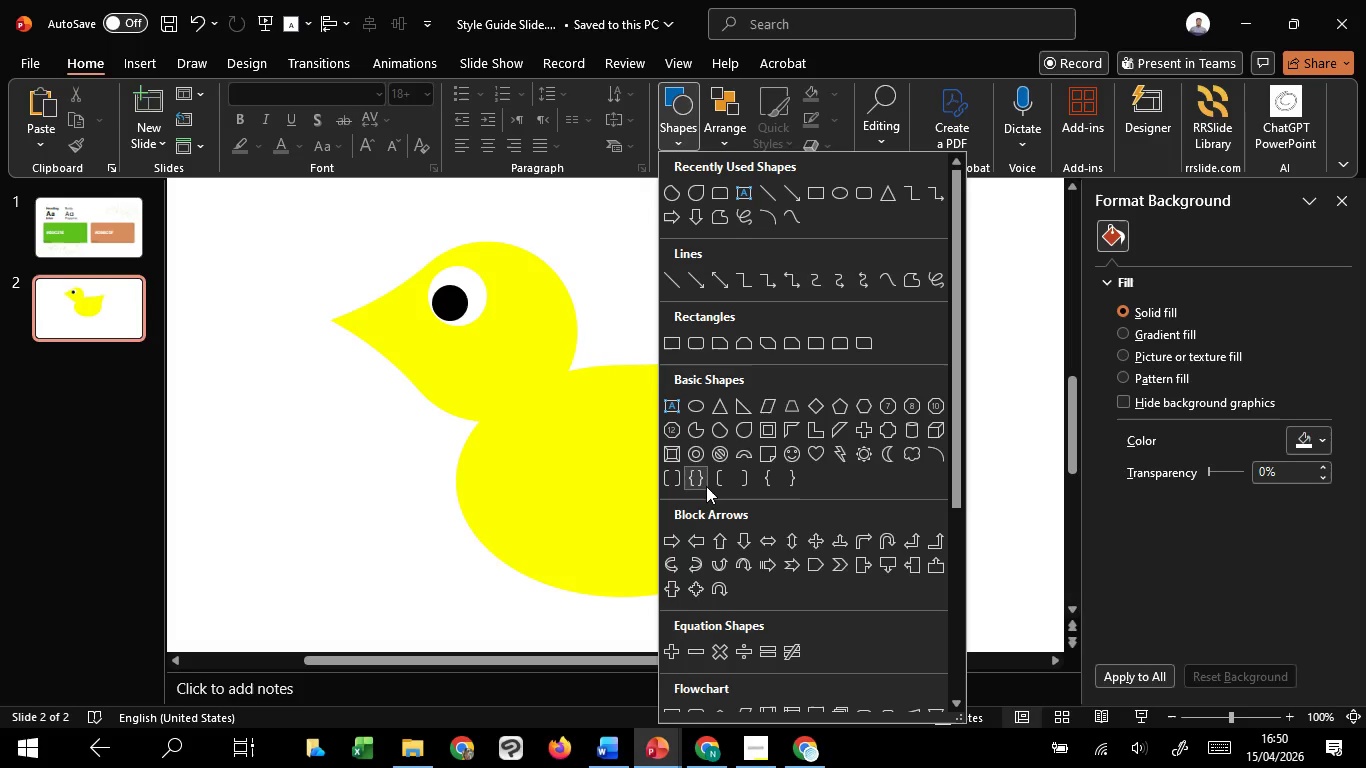 
left_click([812, 276])
 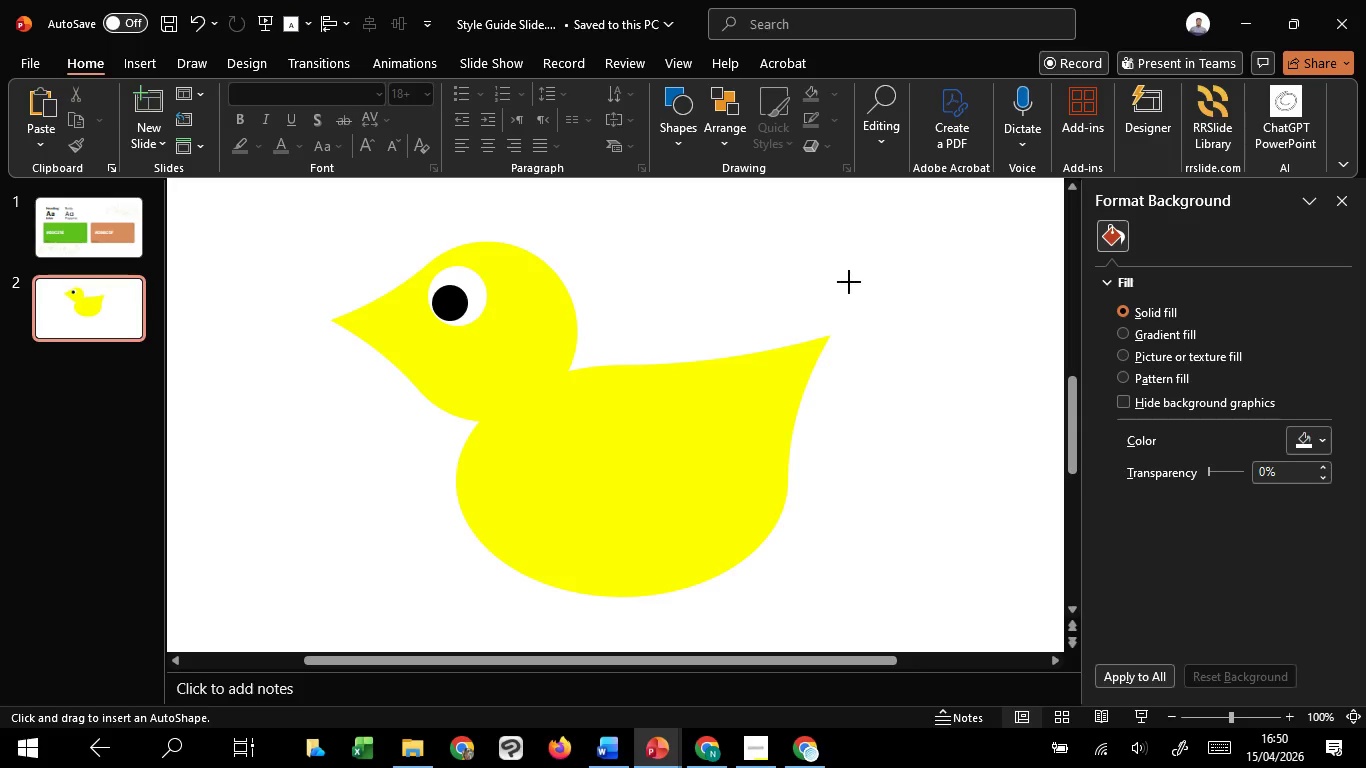 
left_click_drag(start_coordinate=[849, 282], to_coordinate=[935, 360])
 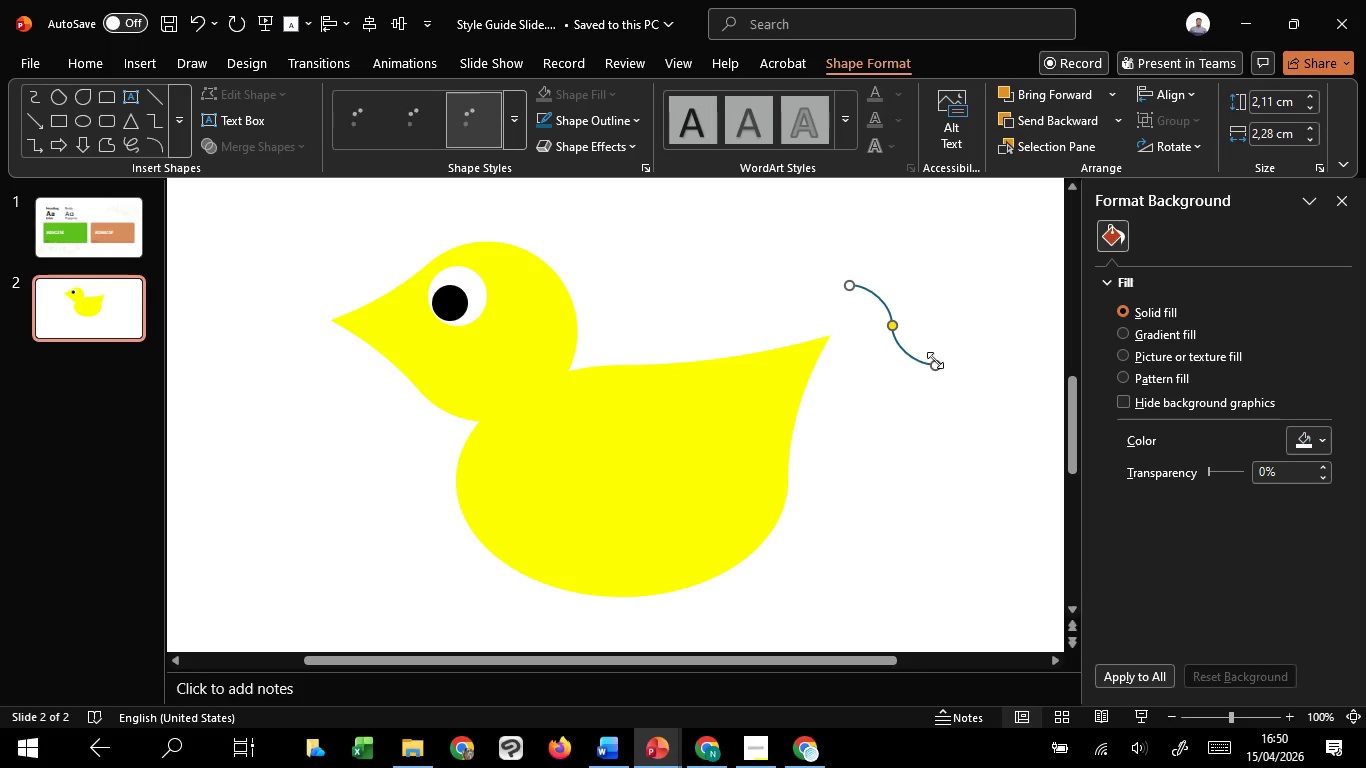 
key(Delete)
 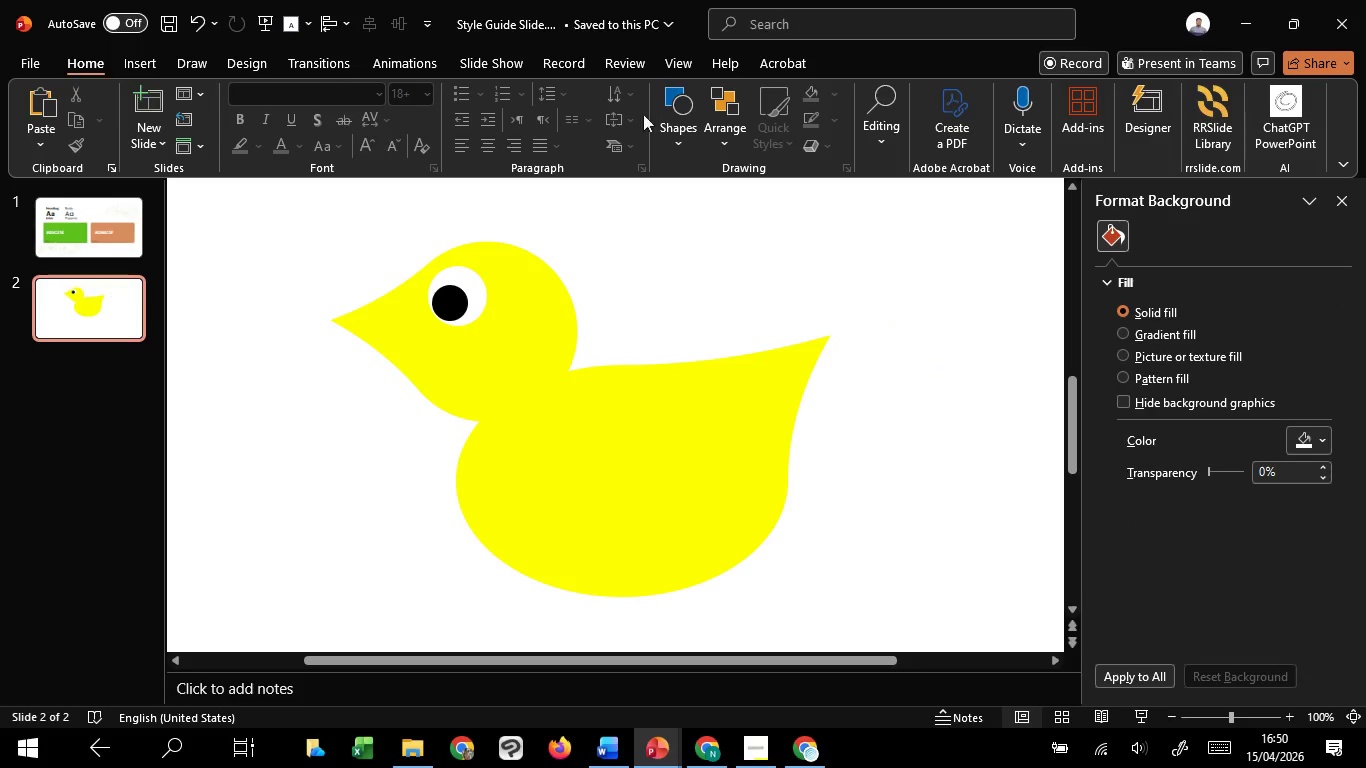 
left_click([674, 131])
 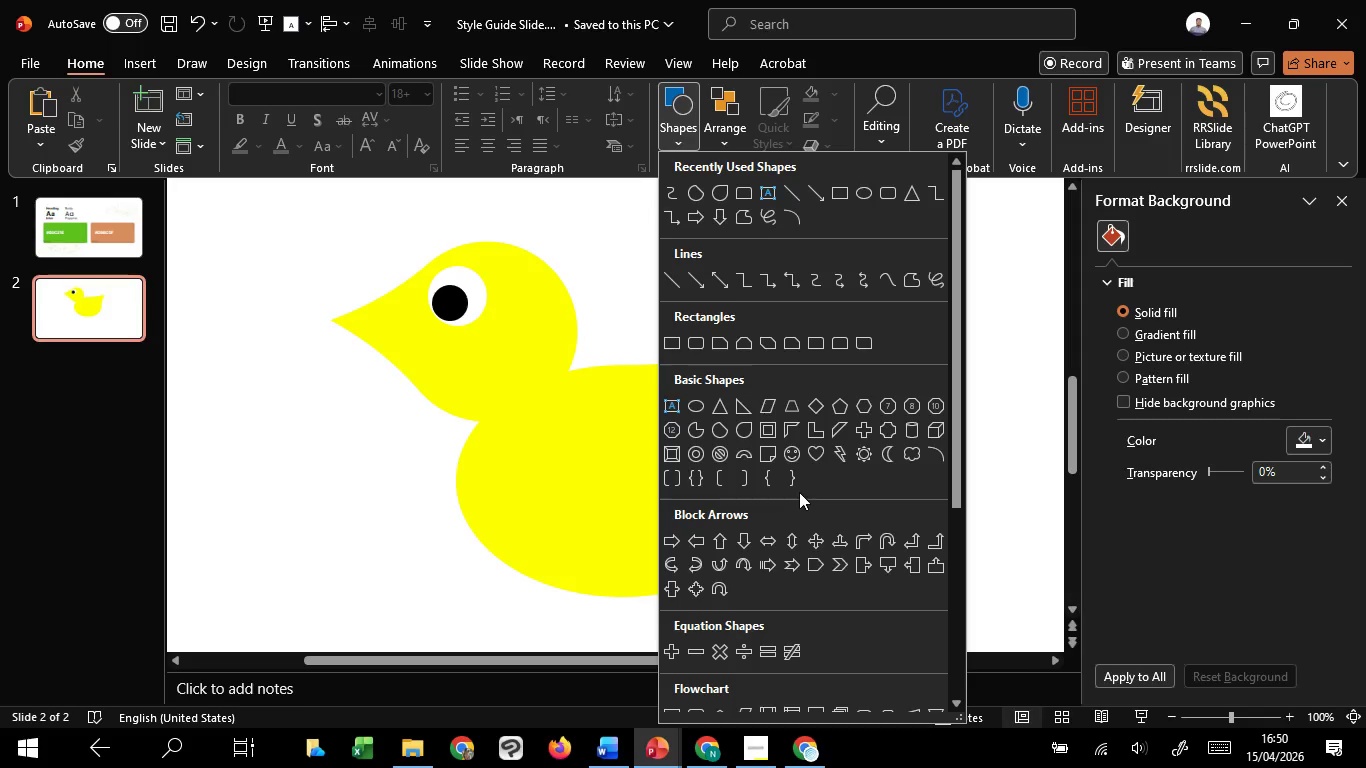 
left_click([801, 485])
 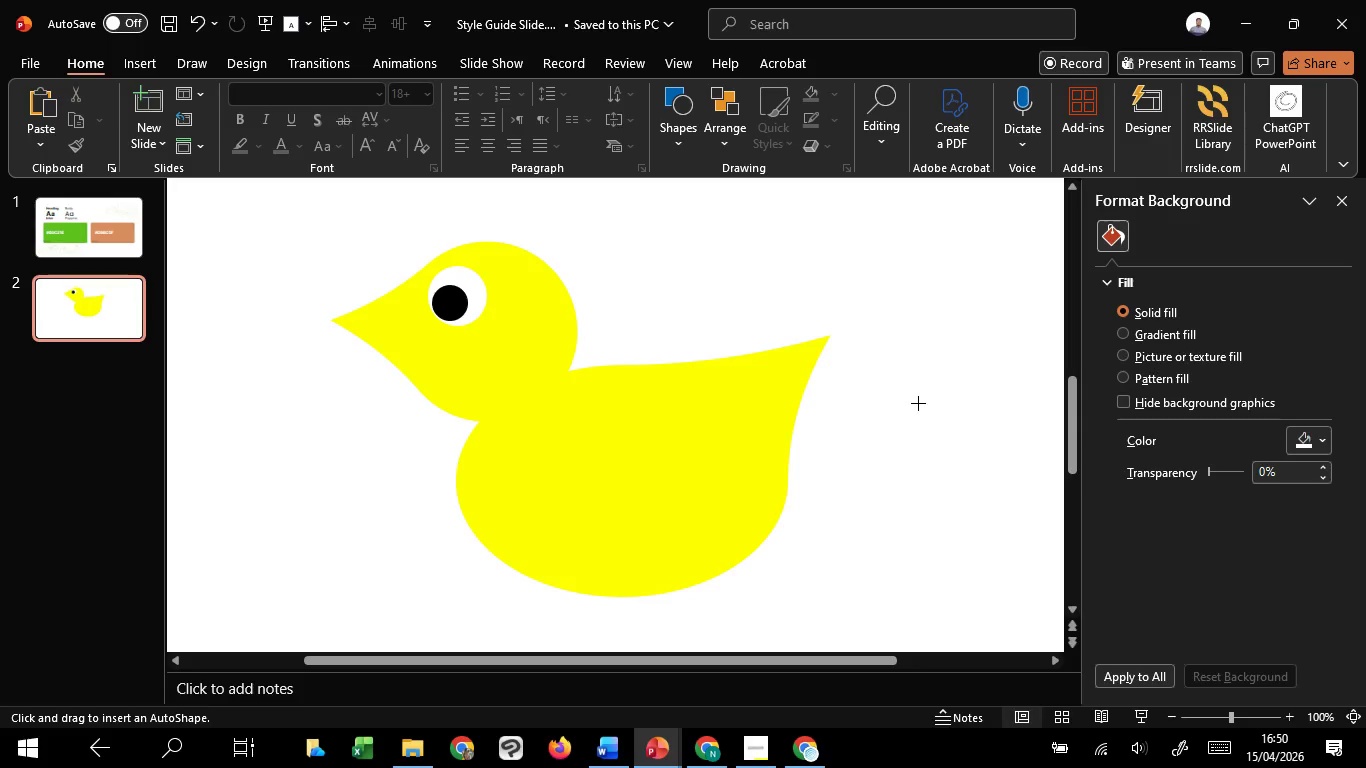 
left_click_drag(start_coordinate=[918, 403], to_coordinate=[889, 525])
 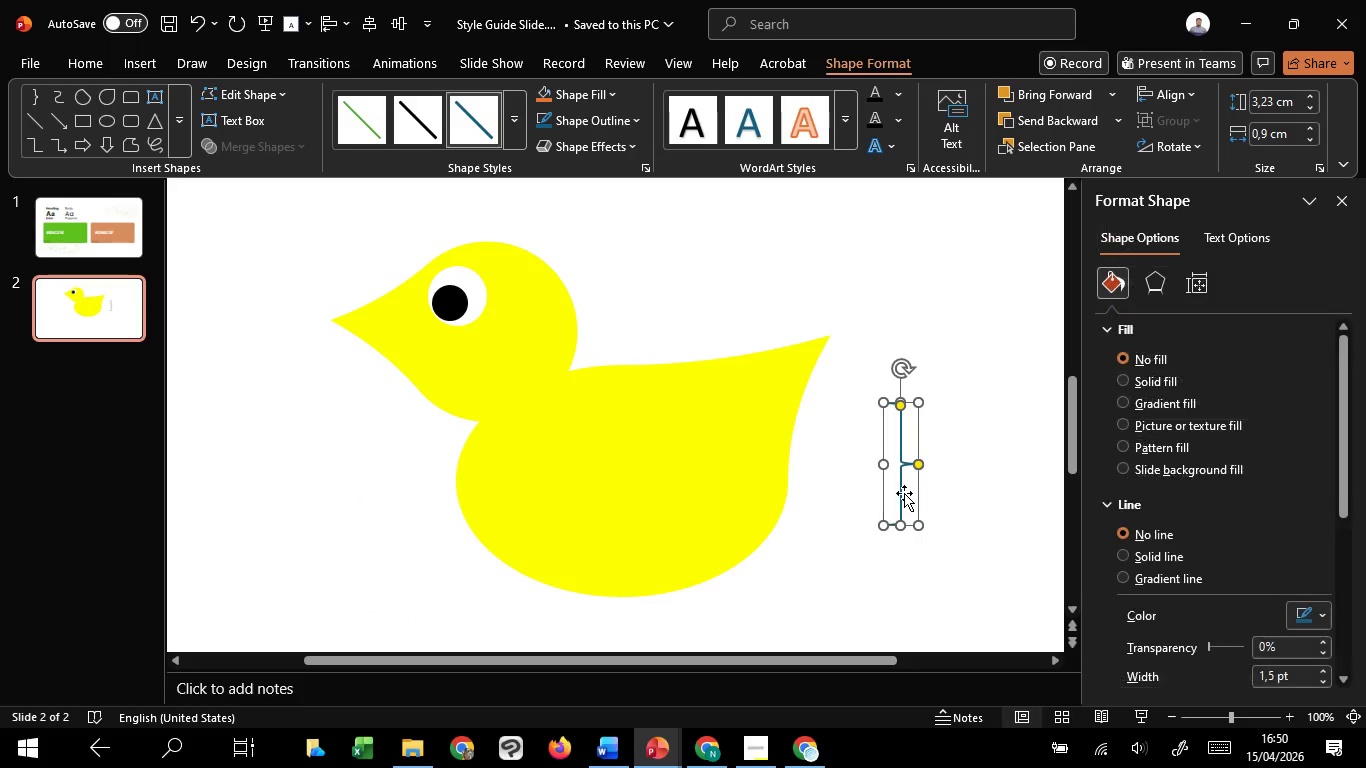 
left_click_drag(start_coordinate=[904, 493], to_coordinate=[666, 497])
 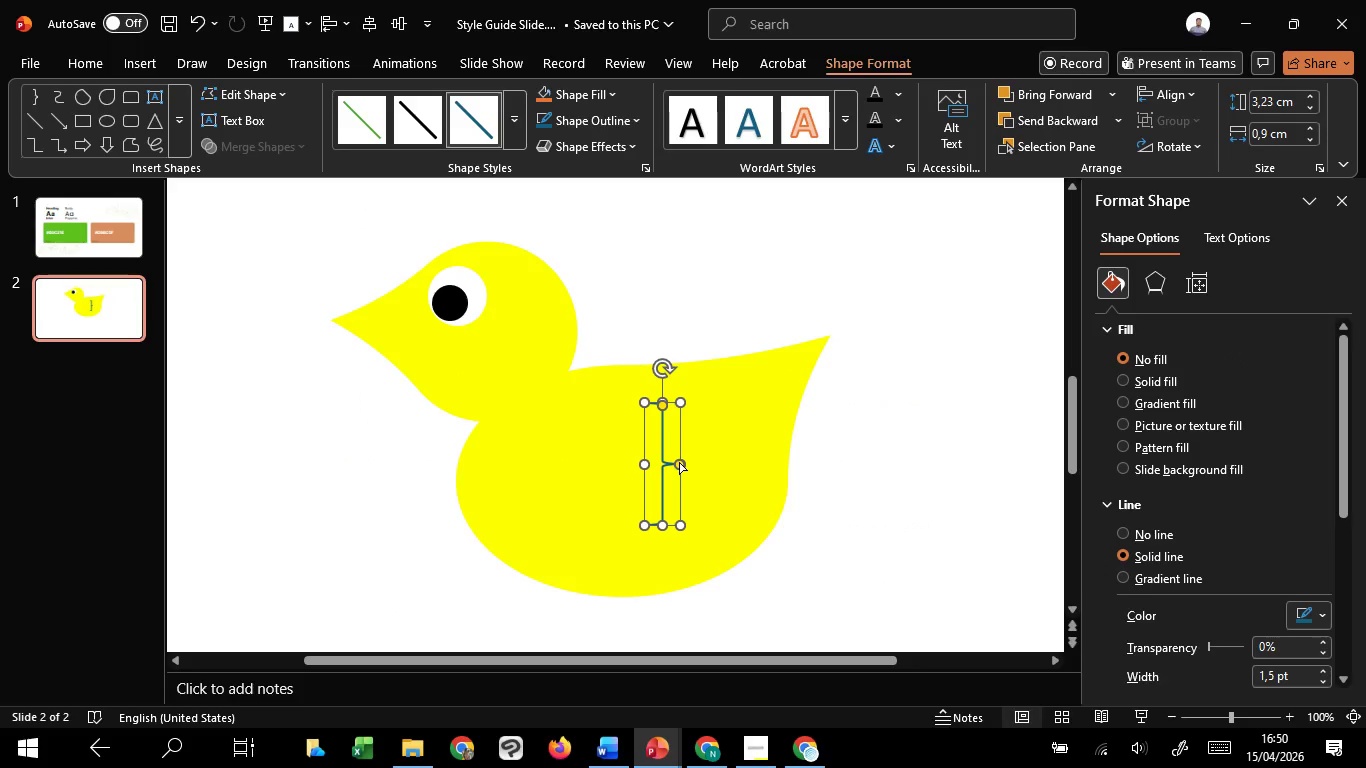 
left_click_drag(start_coordinate=[679, 462], to_coordinate=[703, 459])
 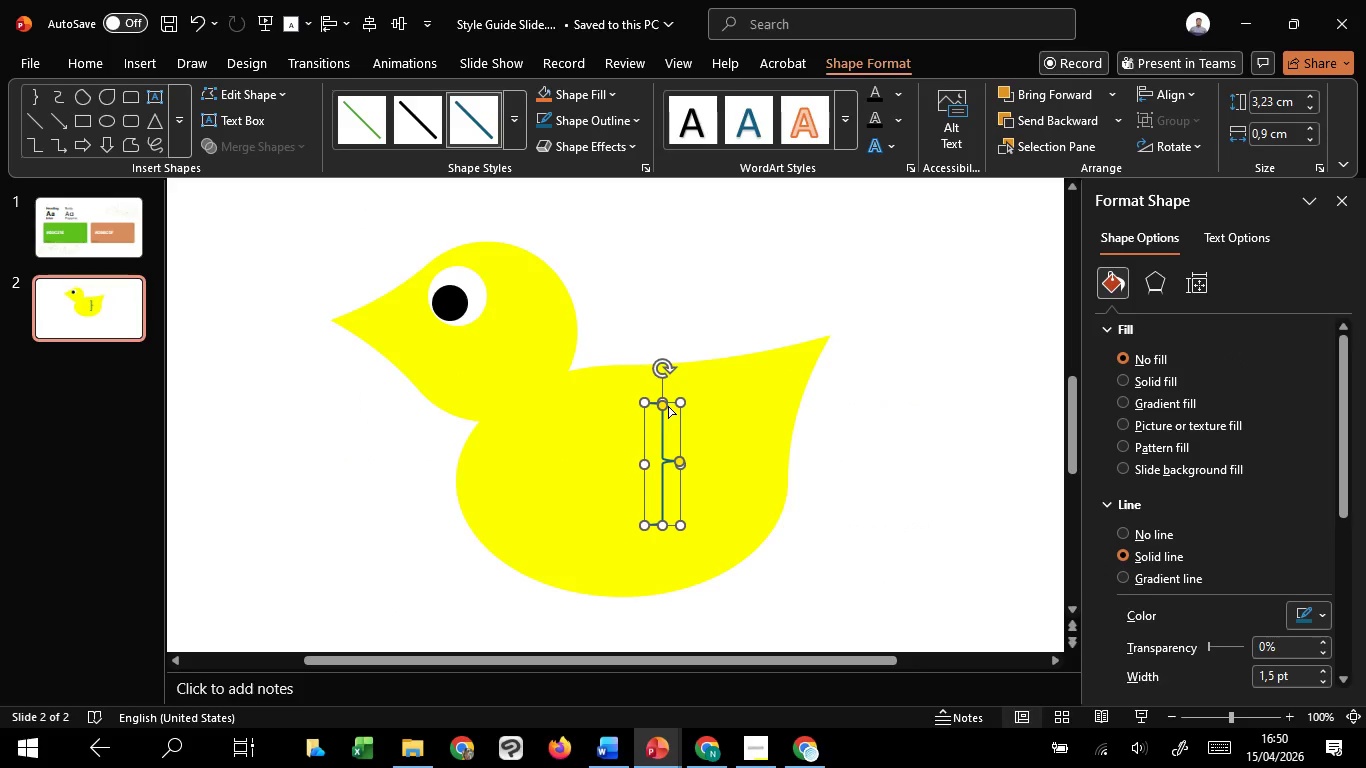 
left_click_drag(start_coordinate=[666, 406], to_coordinate=[631, 460])
 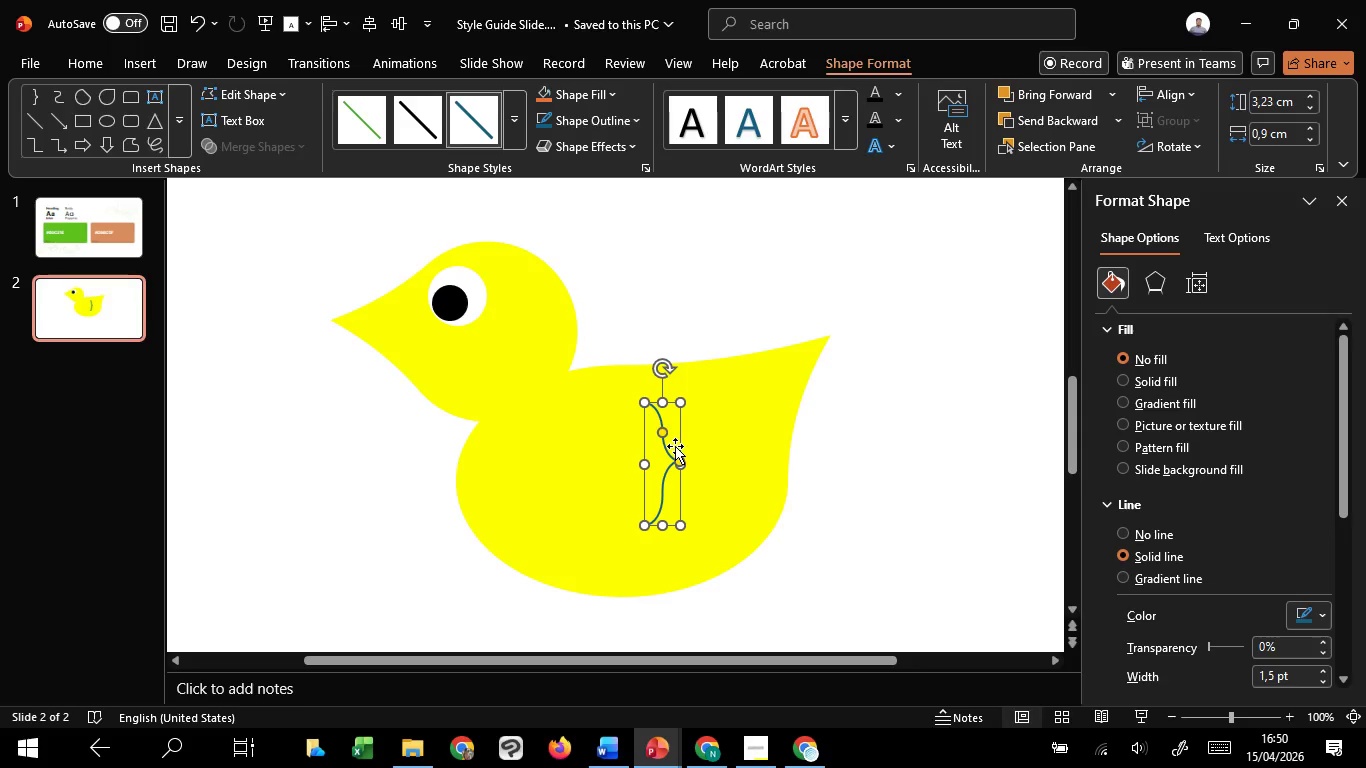 
hold_key(key=ControlLeft, duration=2.86)
hold_key(key=ShiftLeft, duration=1.5)
left_click_drag(start_coordinate=[642, 463], to_coordinate=[615, 466])
 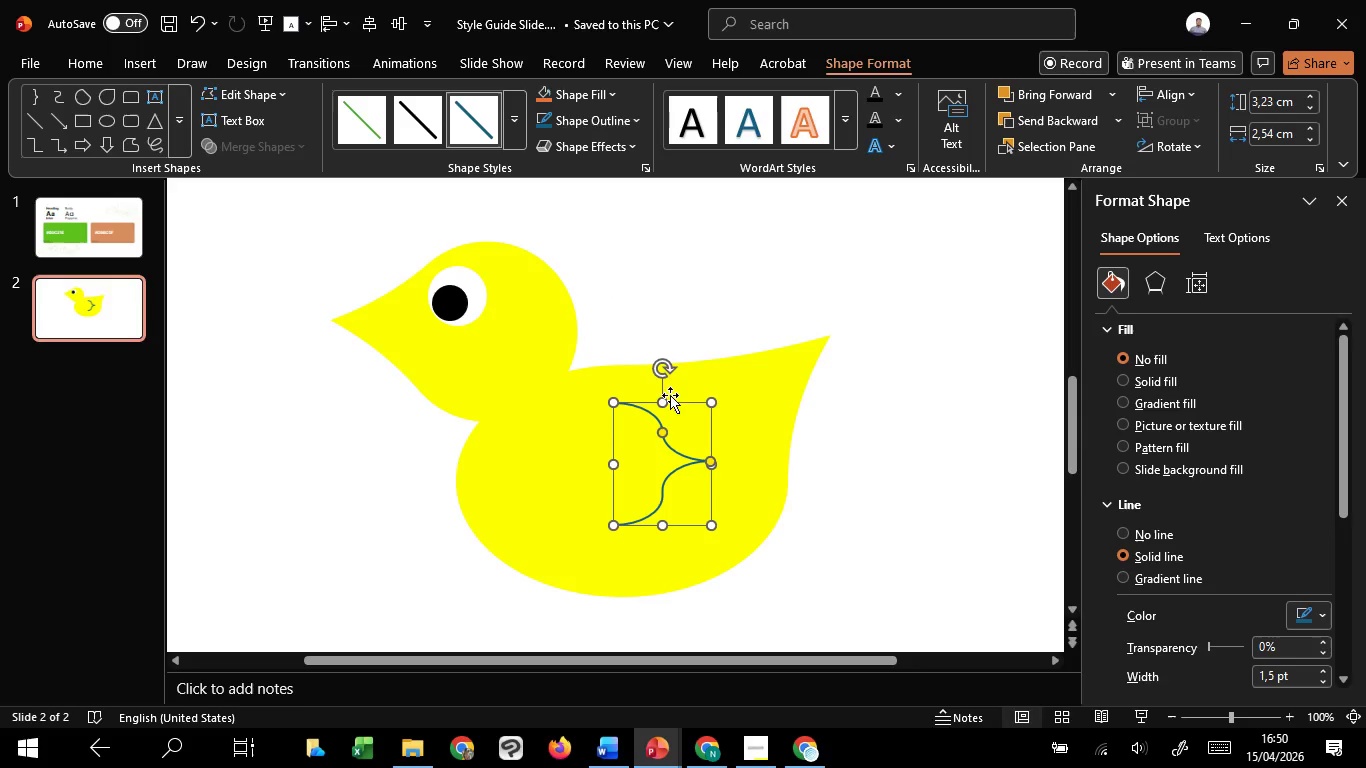 
hold_key(key=ShiftLeft, duration=0.83)
 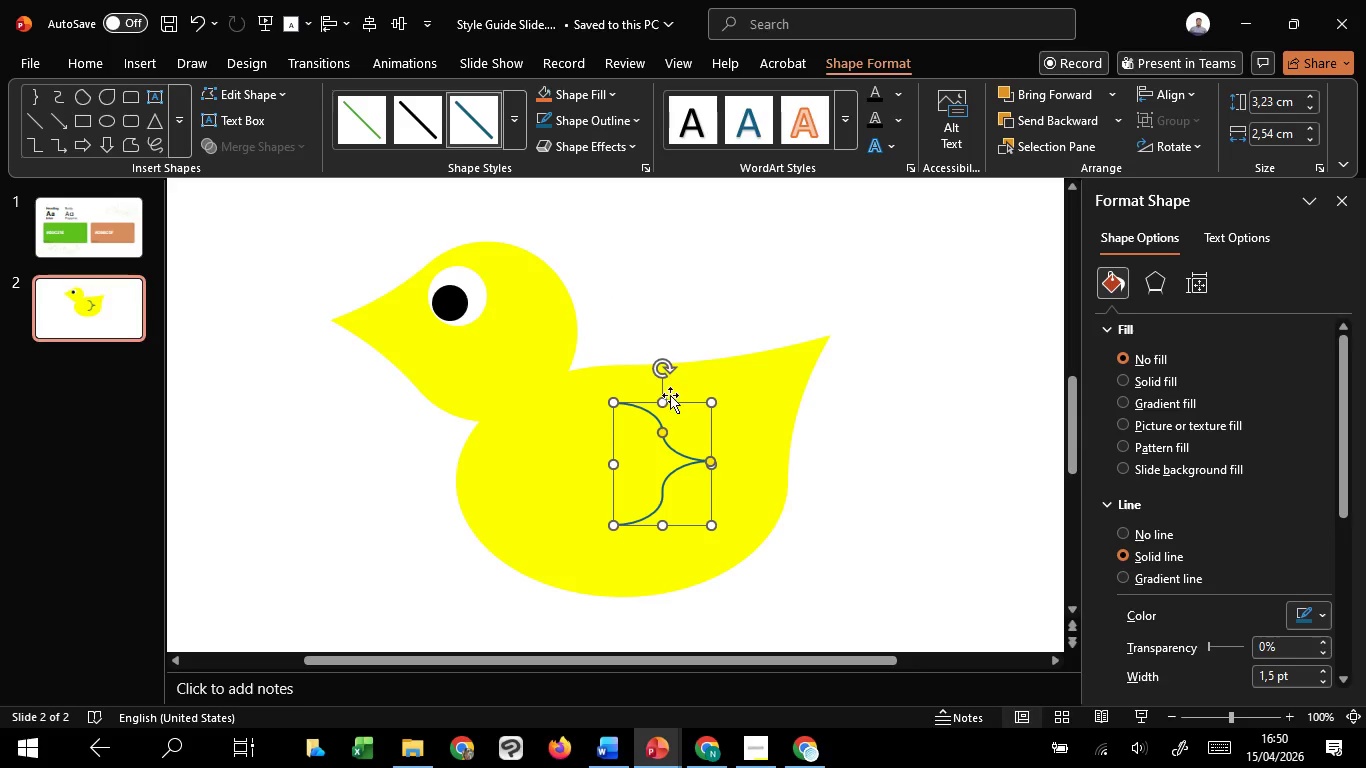 
hold_key(key=ControlLeft, duration=1.75)
hold_key(key=ShiftLeft, duration=1.52)
left_click_drag(start_coordinate=[664, 399], to_coordinate=[664, 420])
 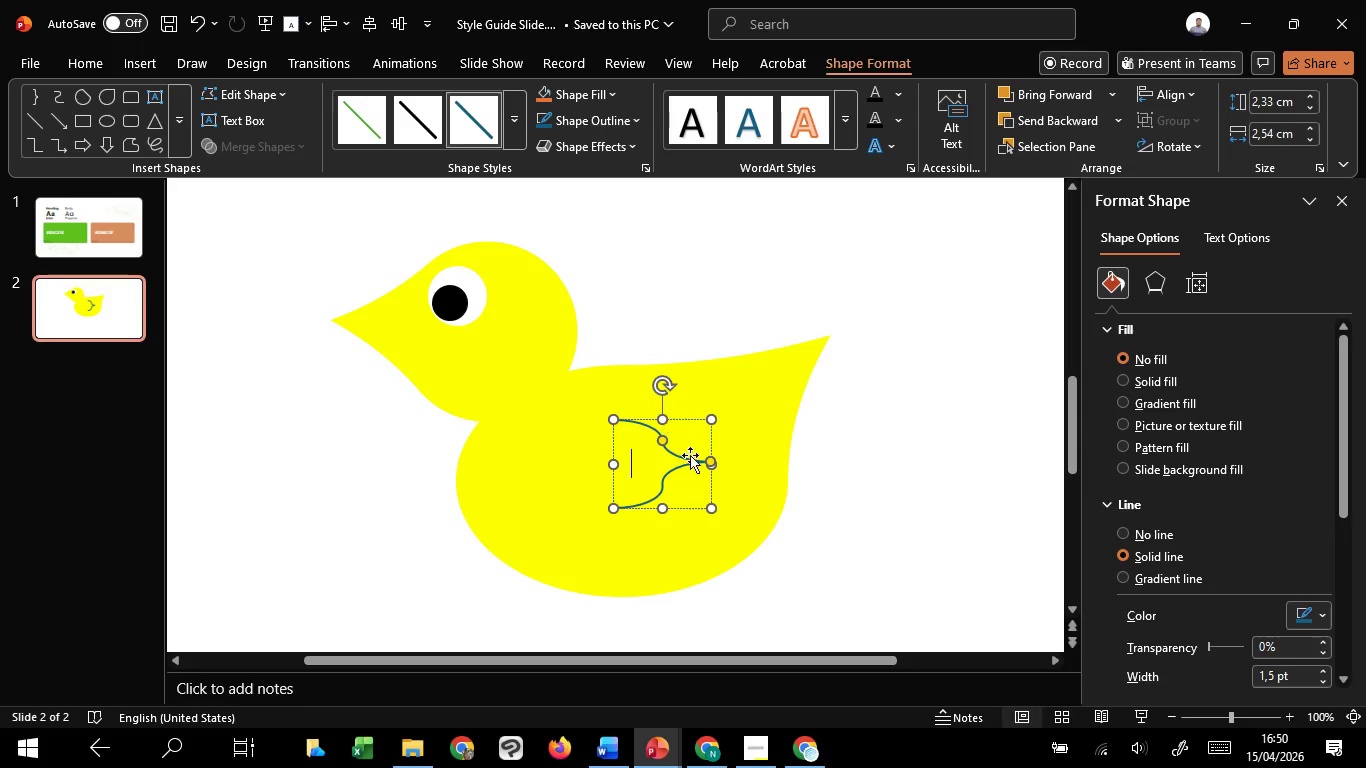 
key(Control+Shift+ShiftLeft)
 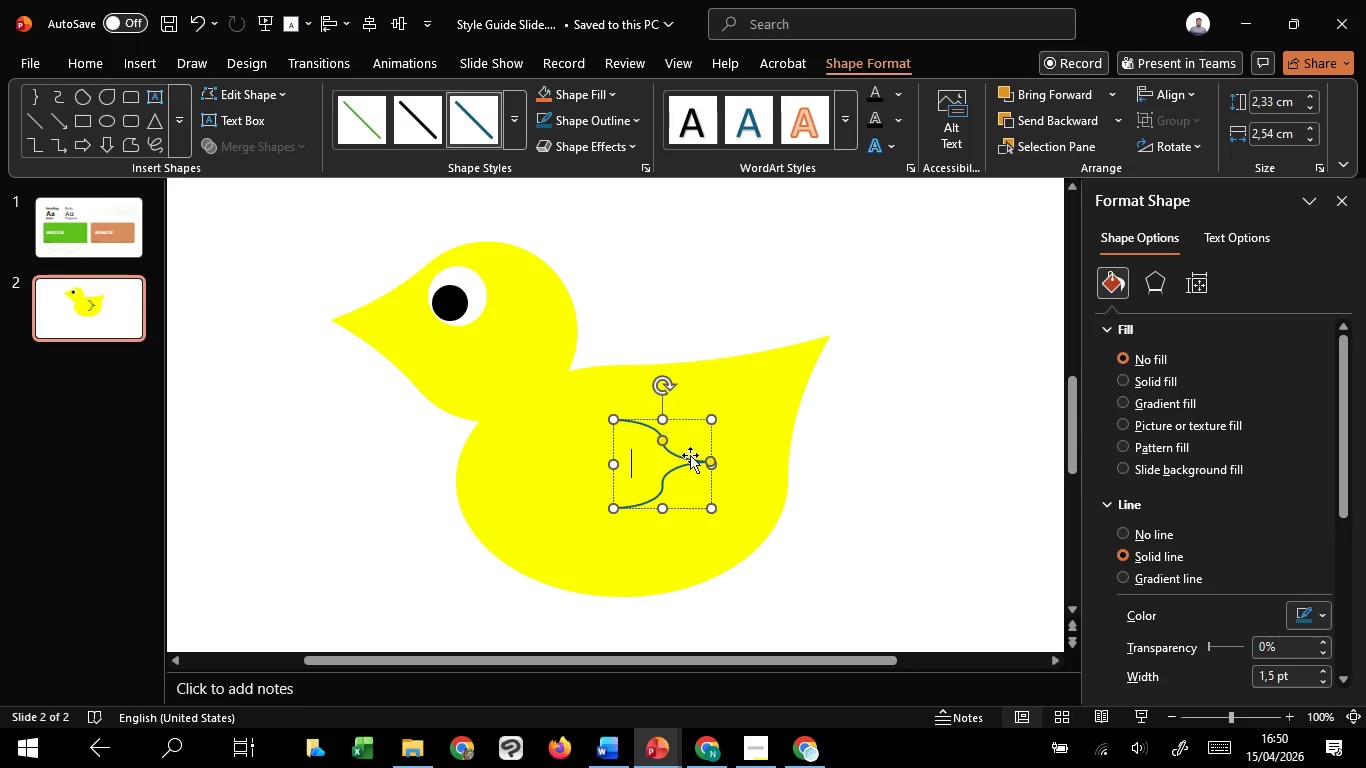 
key(Control+Shift+ShiftLeft)
 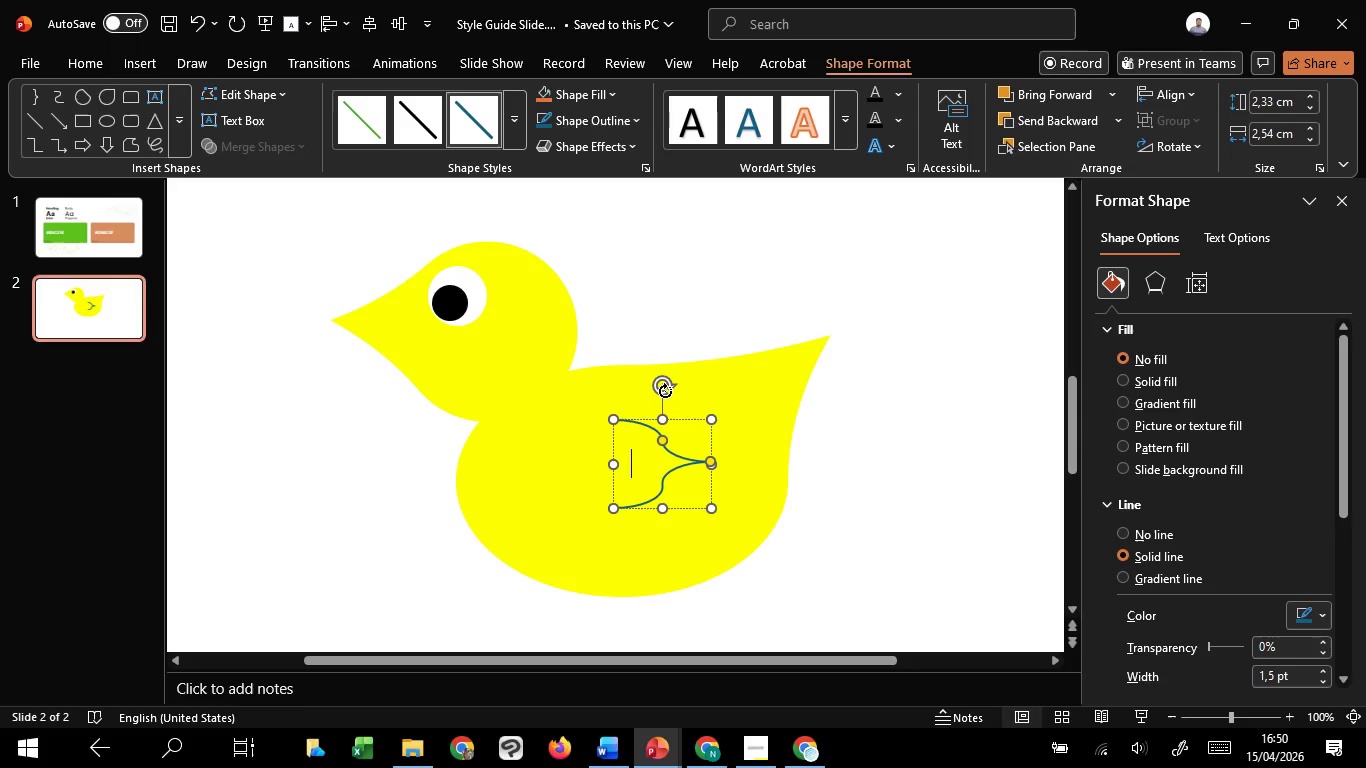 
left_click_drag(start_coordinate=[665, 391], to_coordinate=[646, 397])
 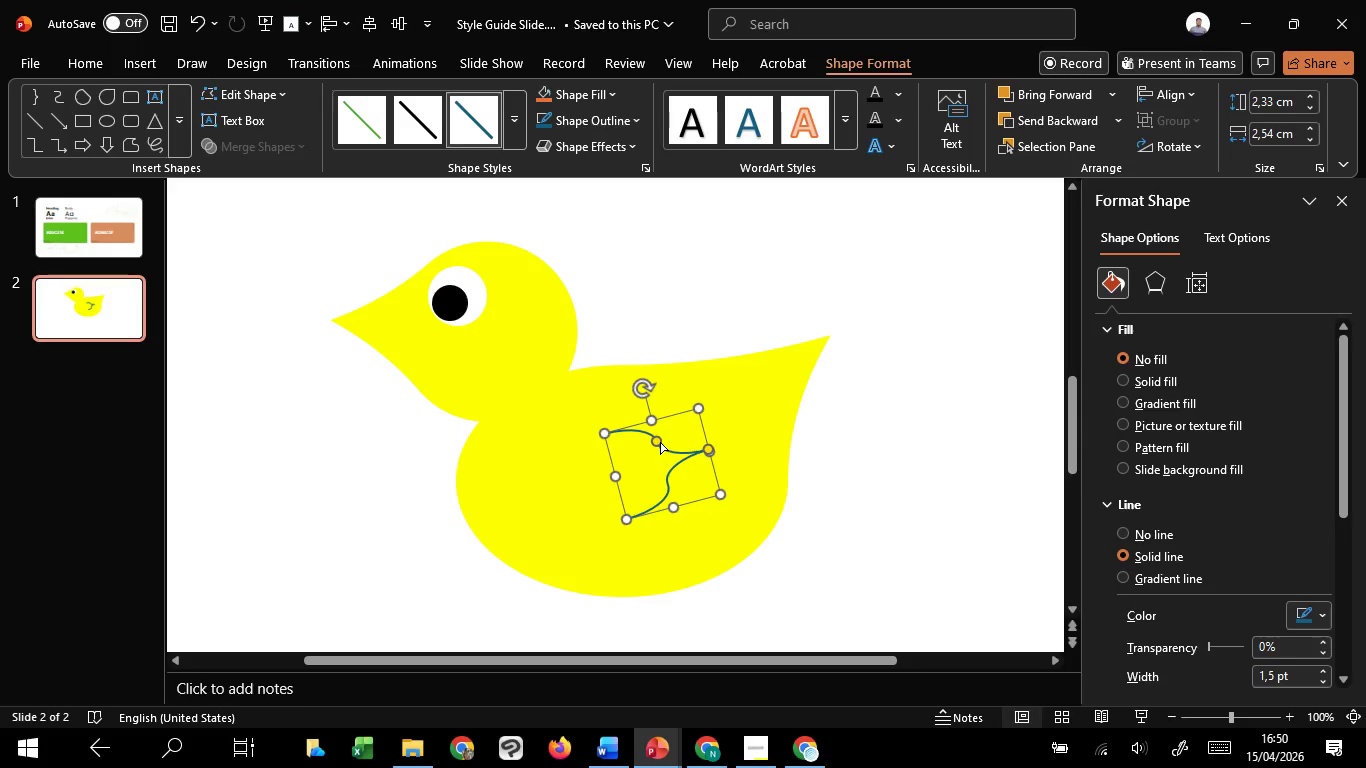 
key(Control+ControlLeft)
 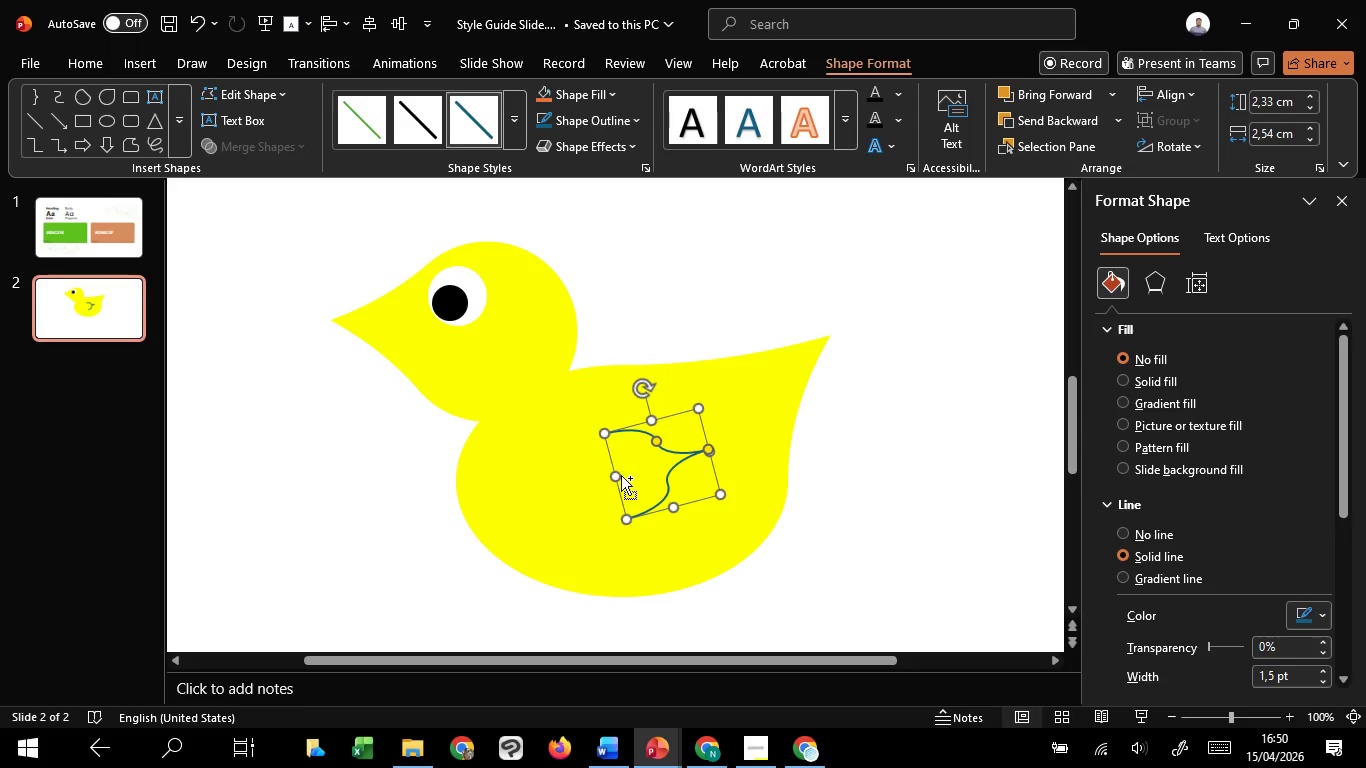 
hold_key(key=ShiftLeft, duration=1.5)
left_click_drag(start_coordinate=[617, 476], to_coordinate=[645, 468])
 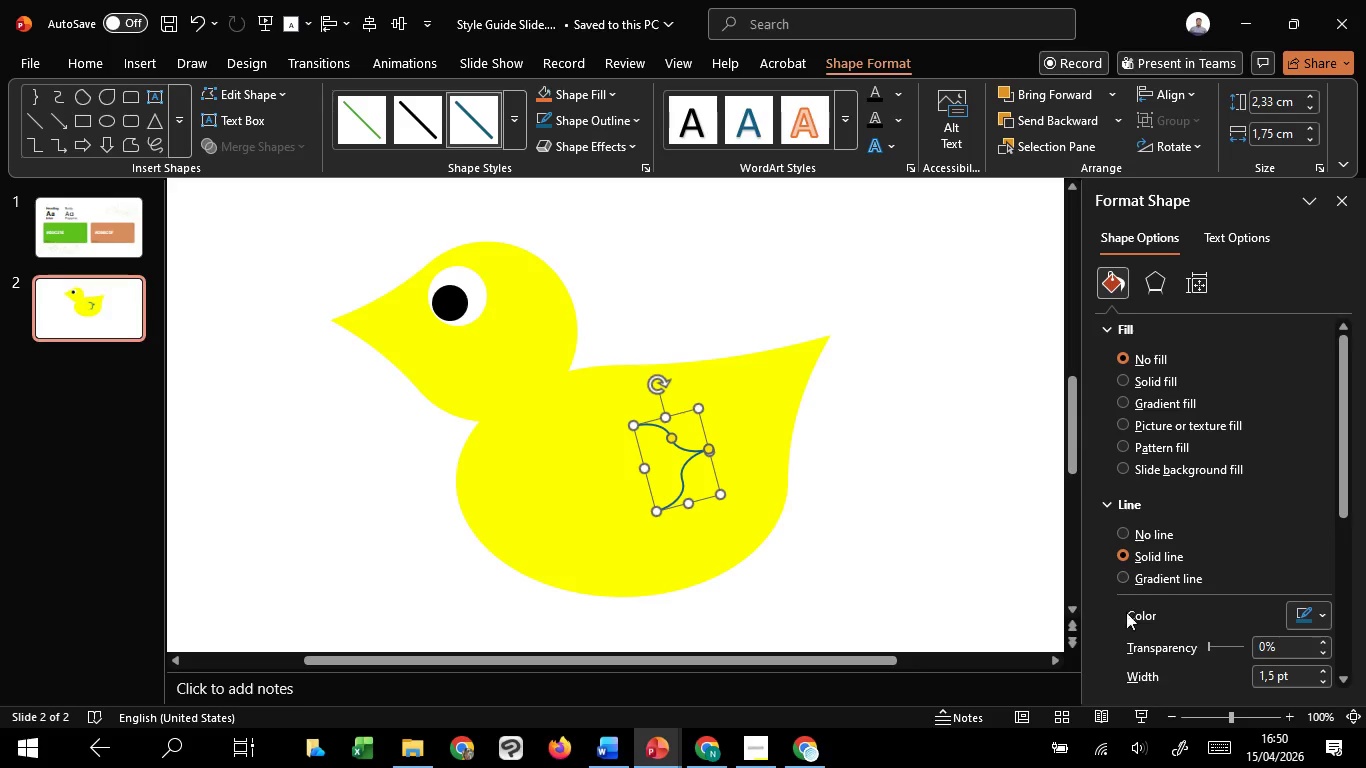 
hold_key(key=ShiftLeft, duration=0.83)
 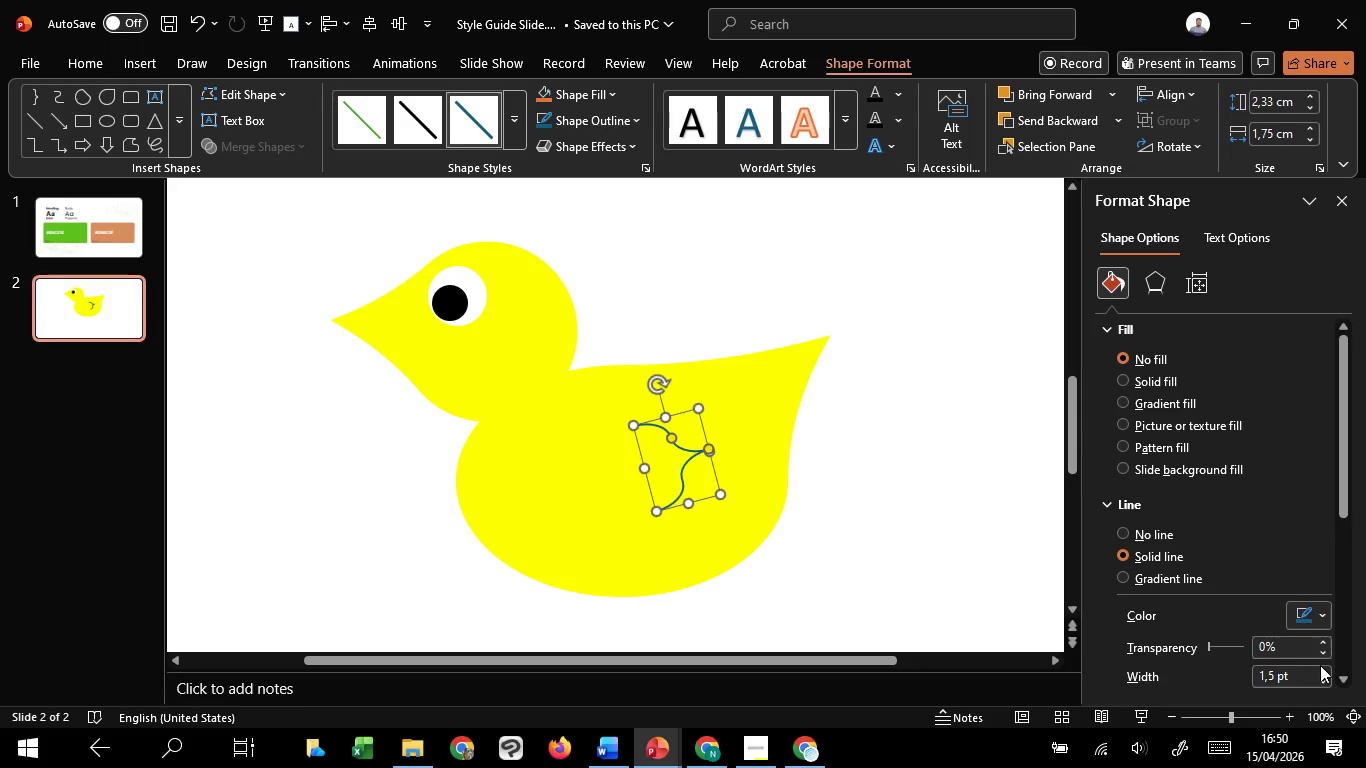 
double_click([1325, 675])
 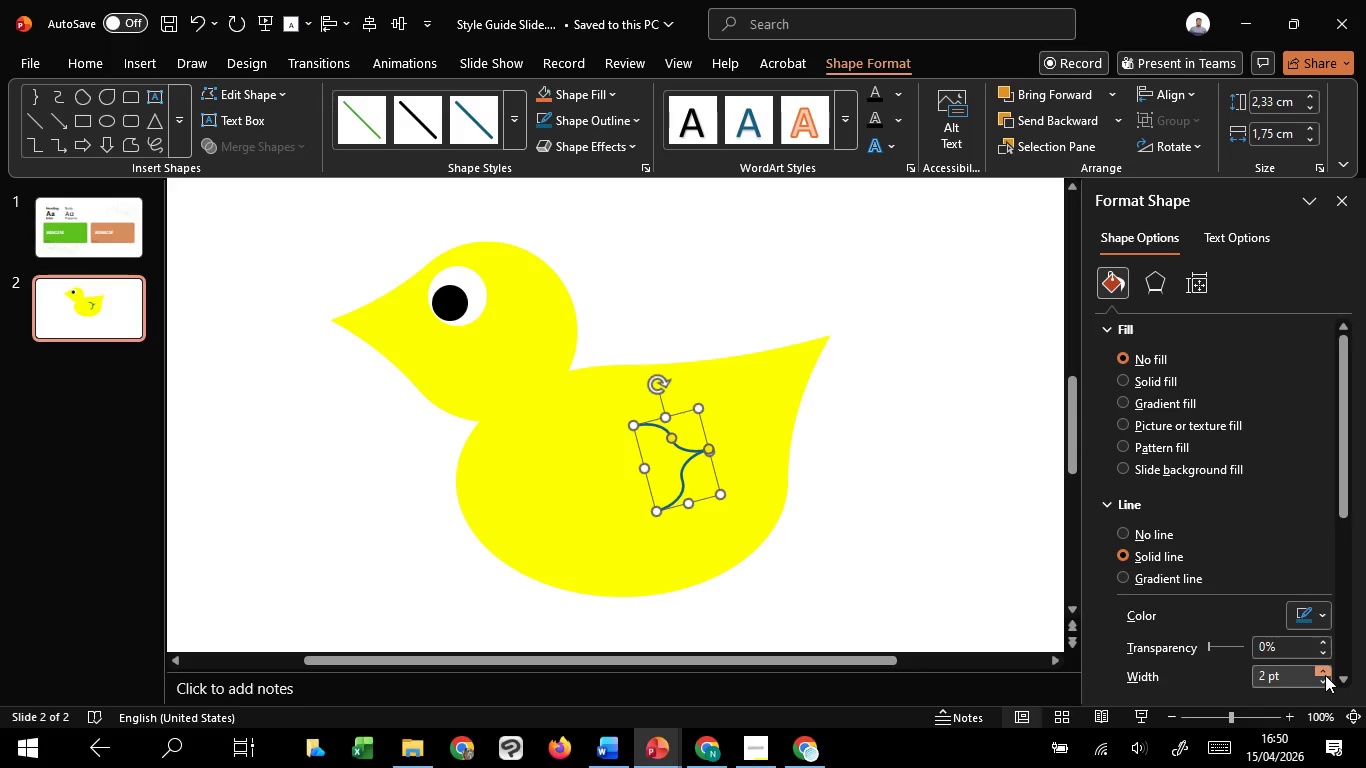 
triple_click([1325, 675])
 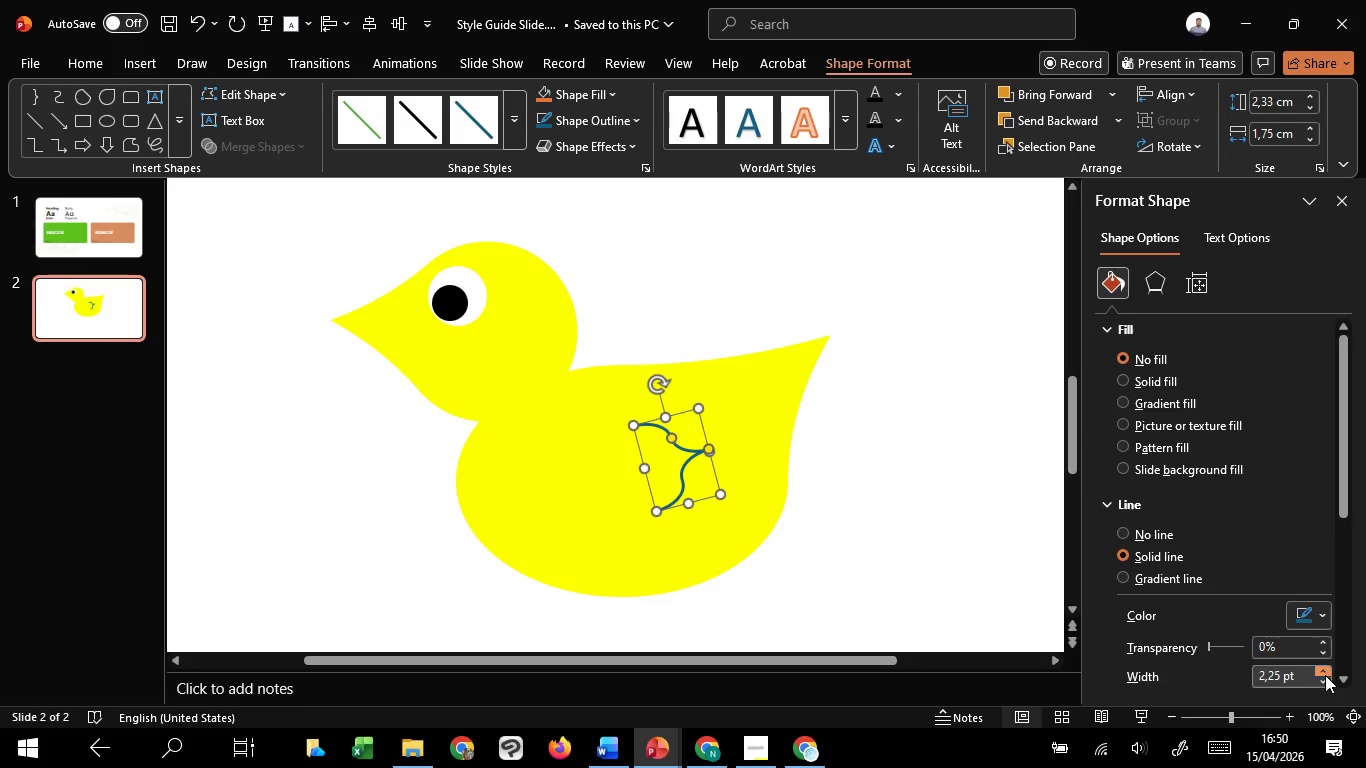 
triple_click([1325, 675])
 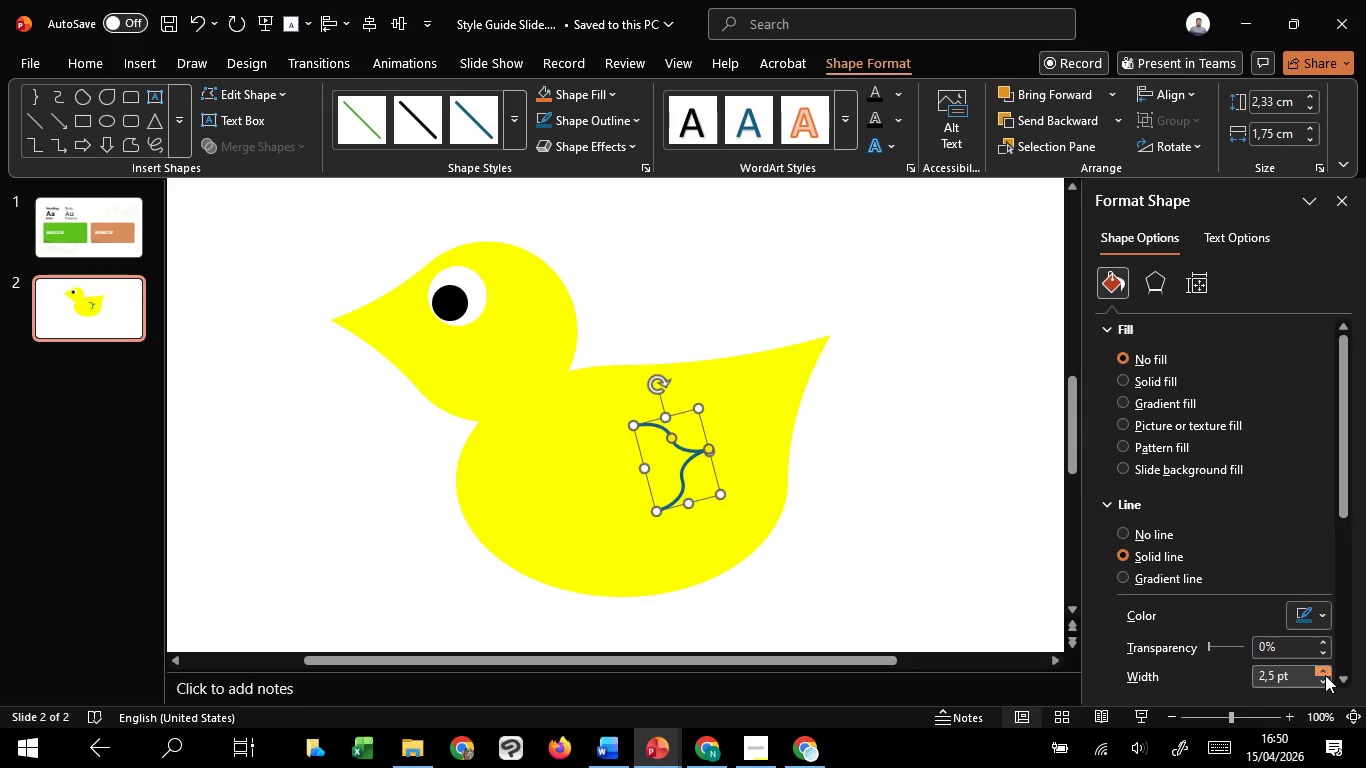 
triple_click([1325, 675])
 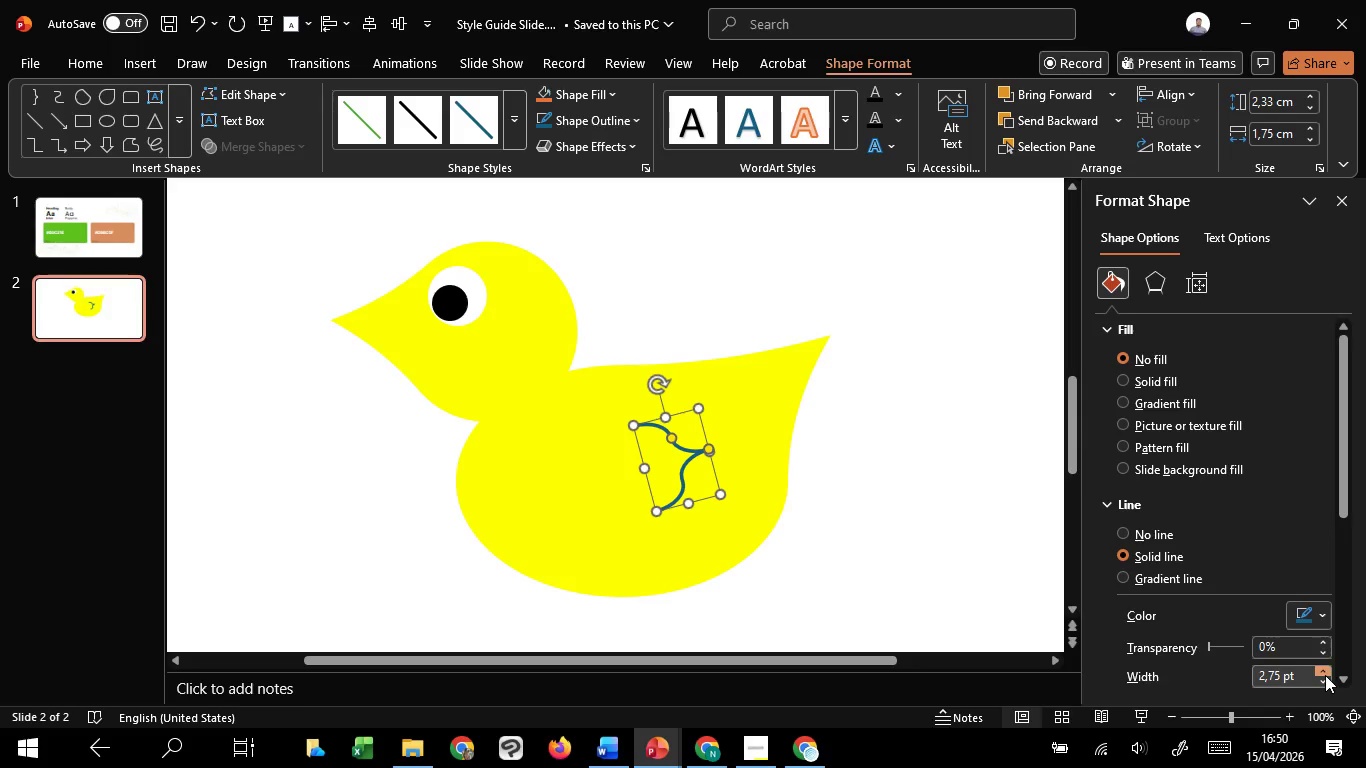 
triple_click([1325, 675])
 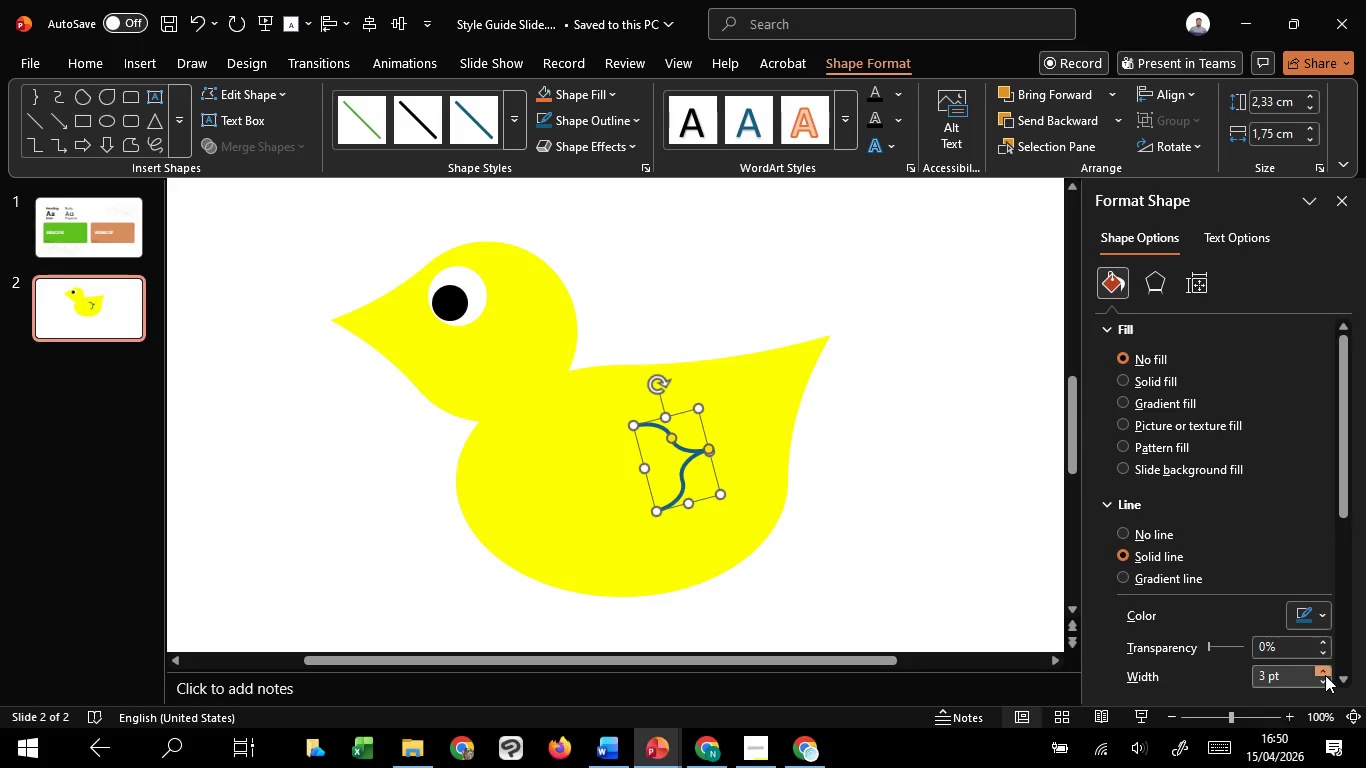 
triple_click([1325, 675])
 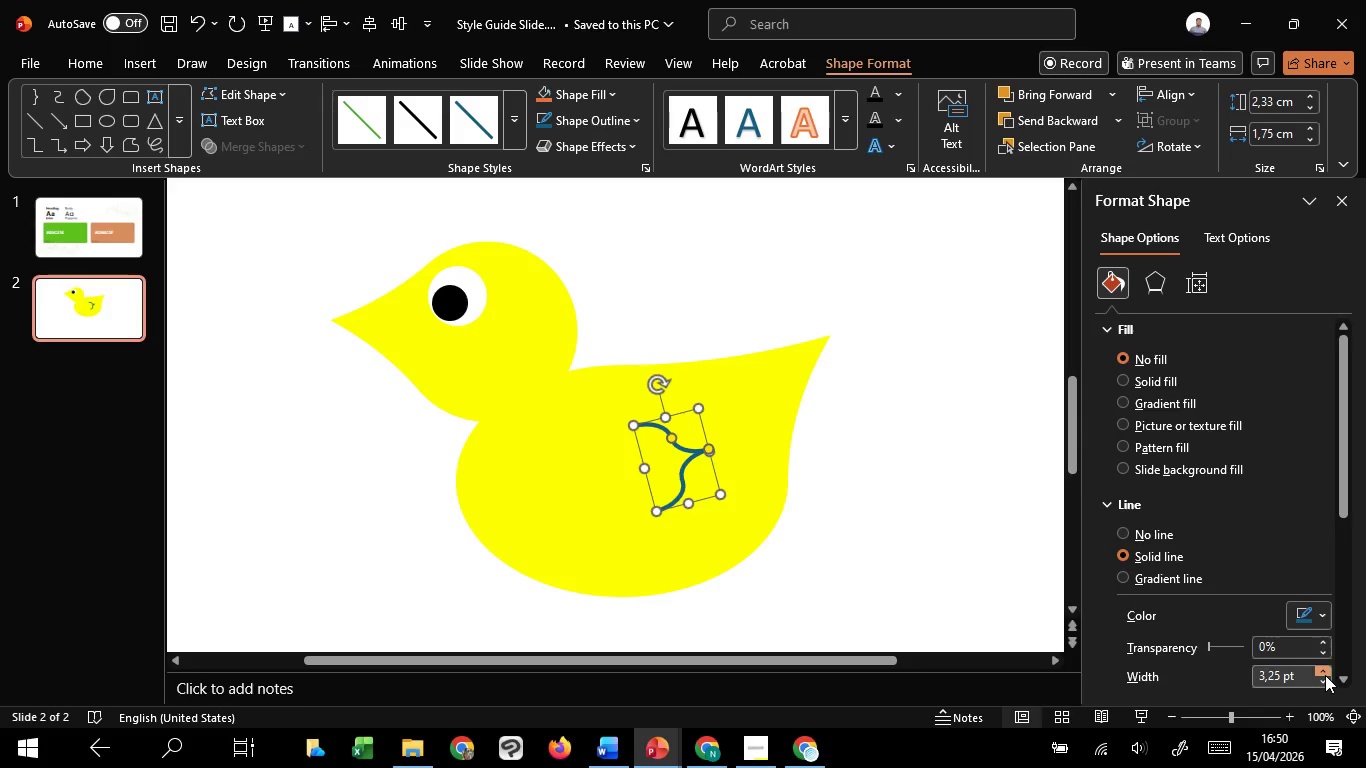 
triple_click([1325, 675])
 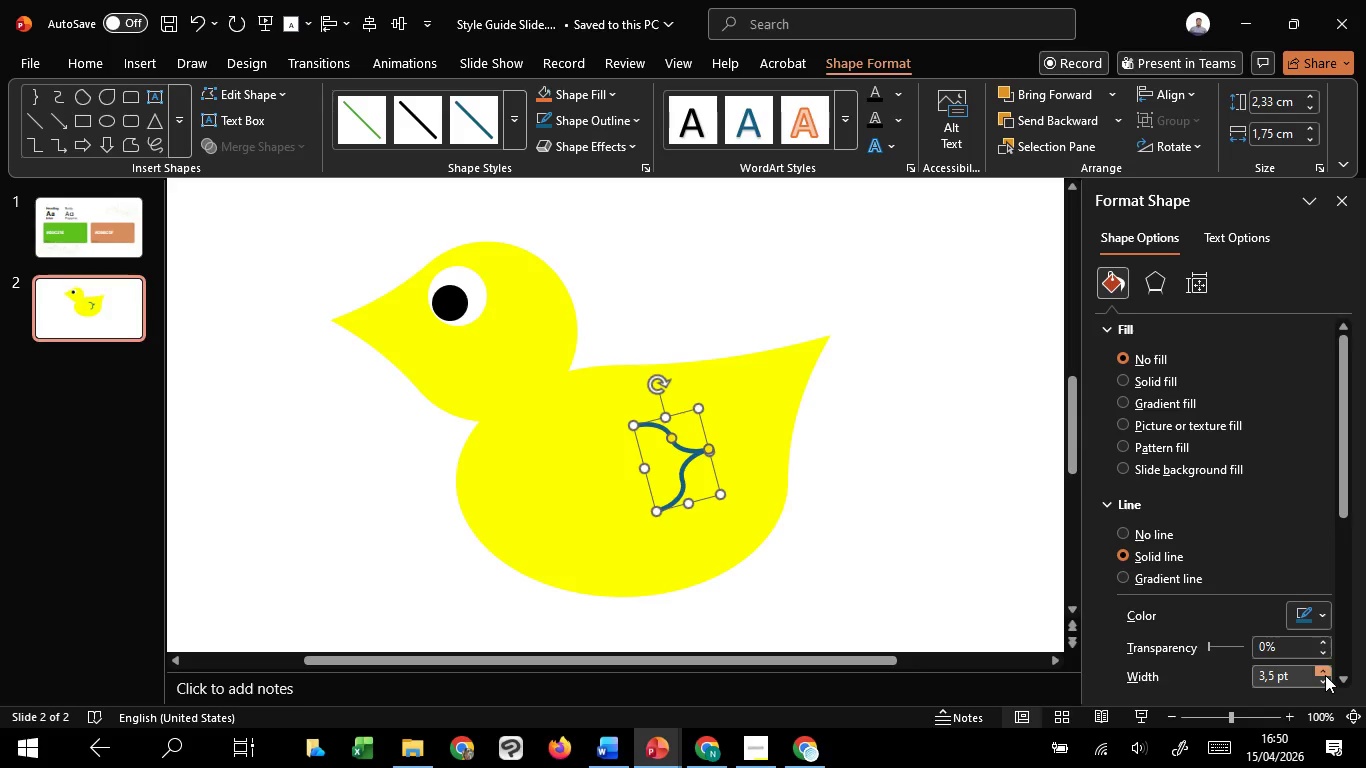 
triple_click([1325, 675])
 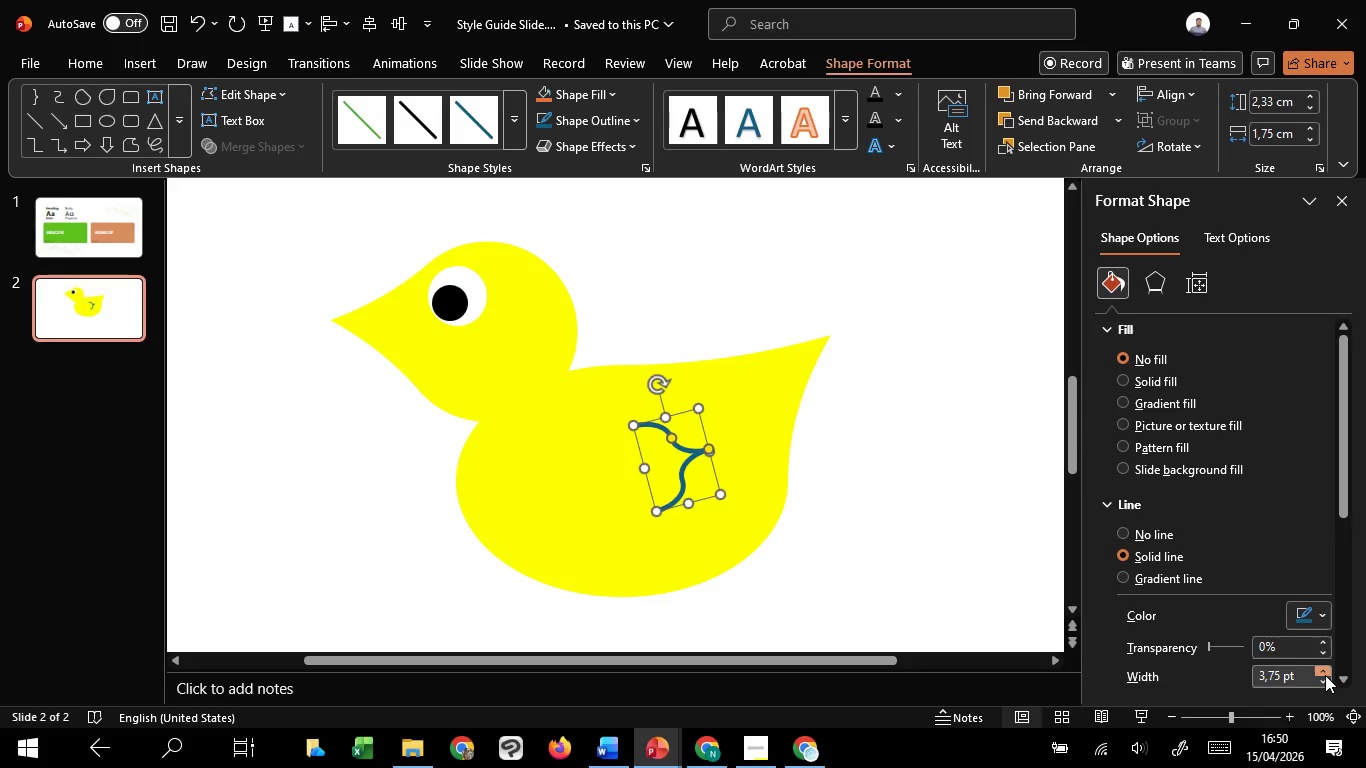 
triple_click([1325, 675])
 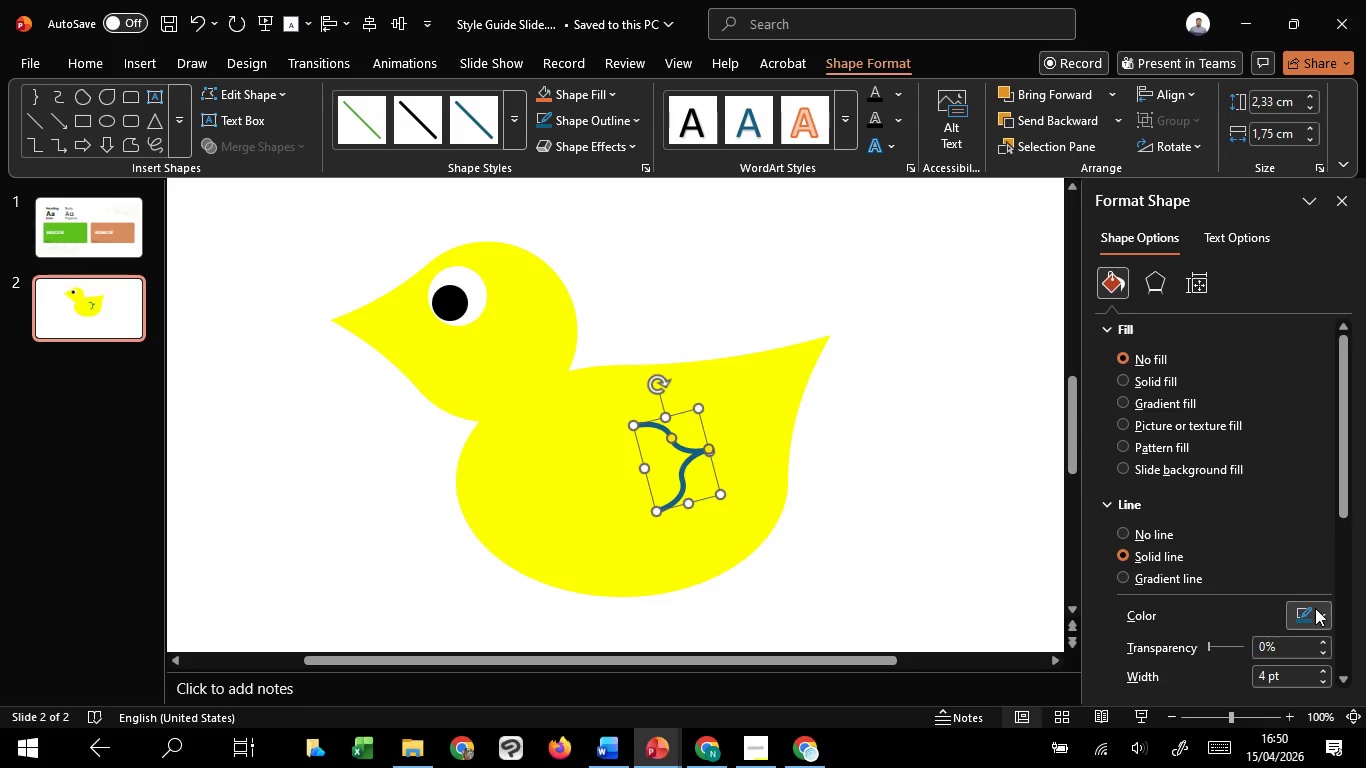 
triple_click([1315, 608])
 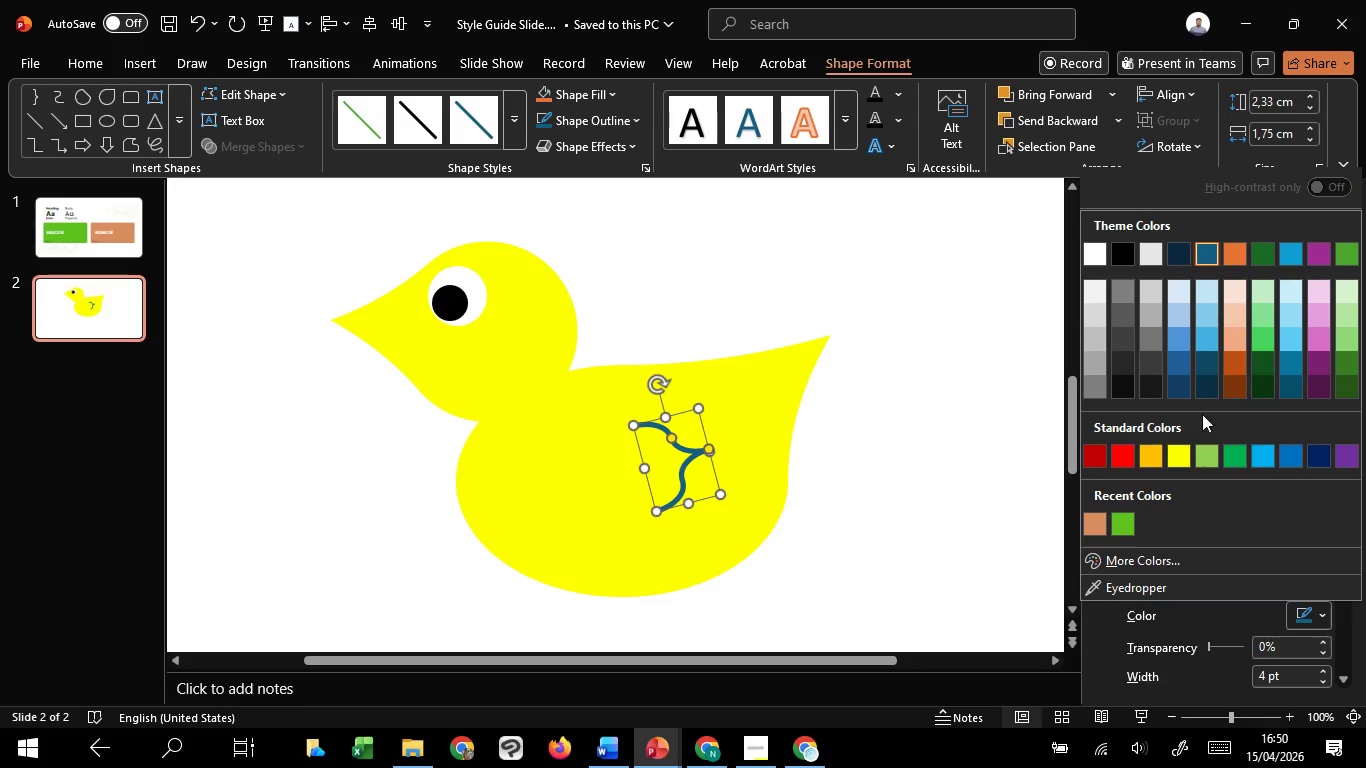 
left_click([1176, 449])
 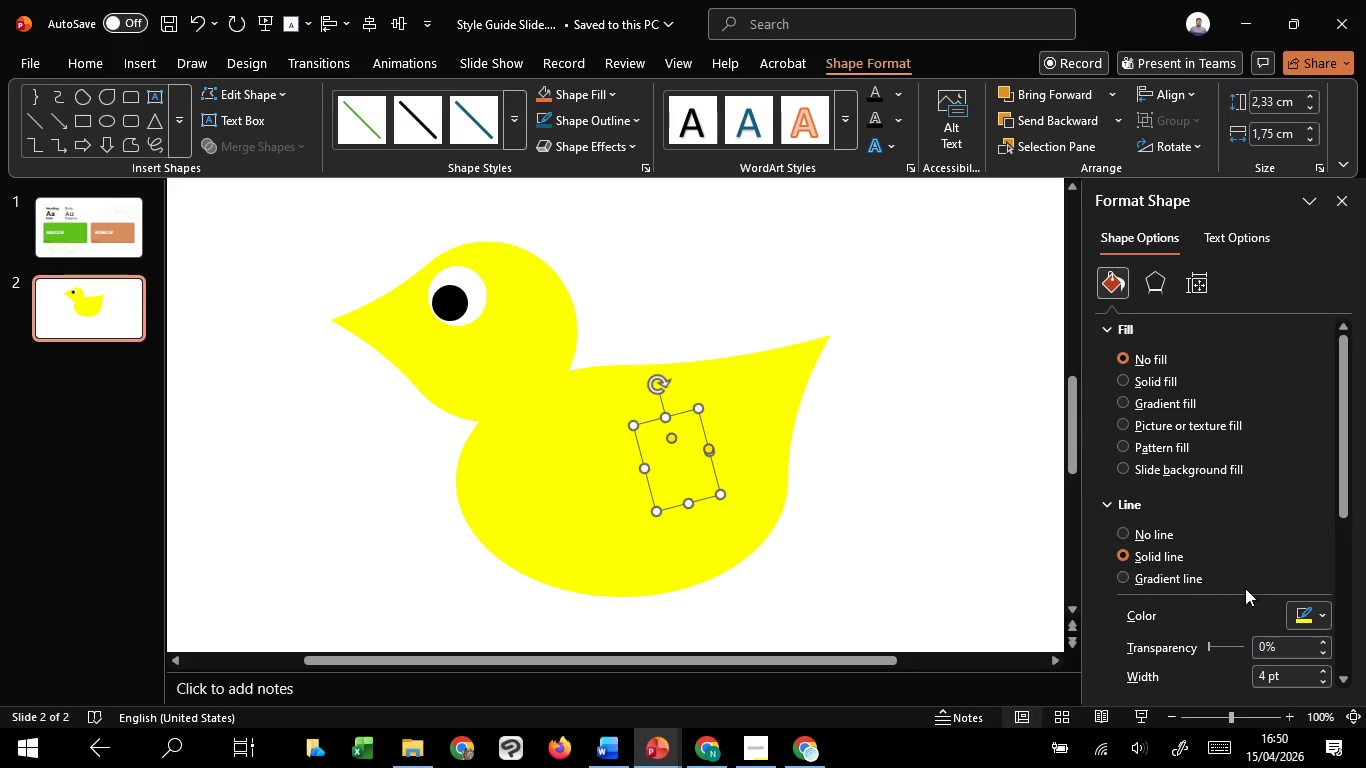 
left_click([1315, 615])
 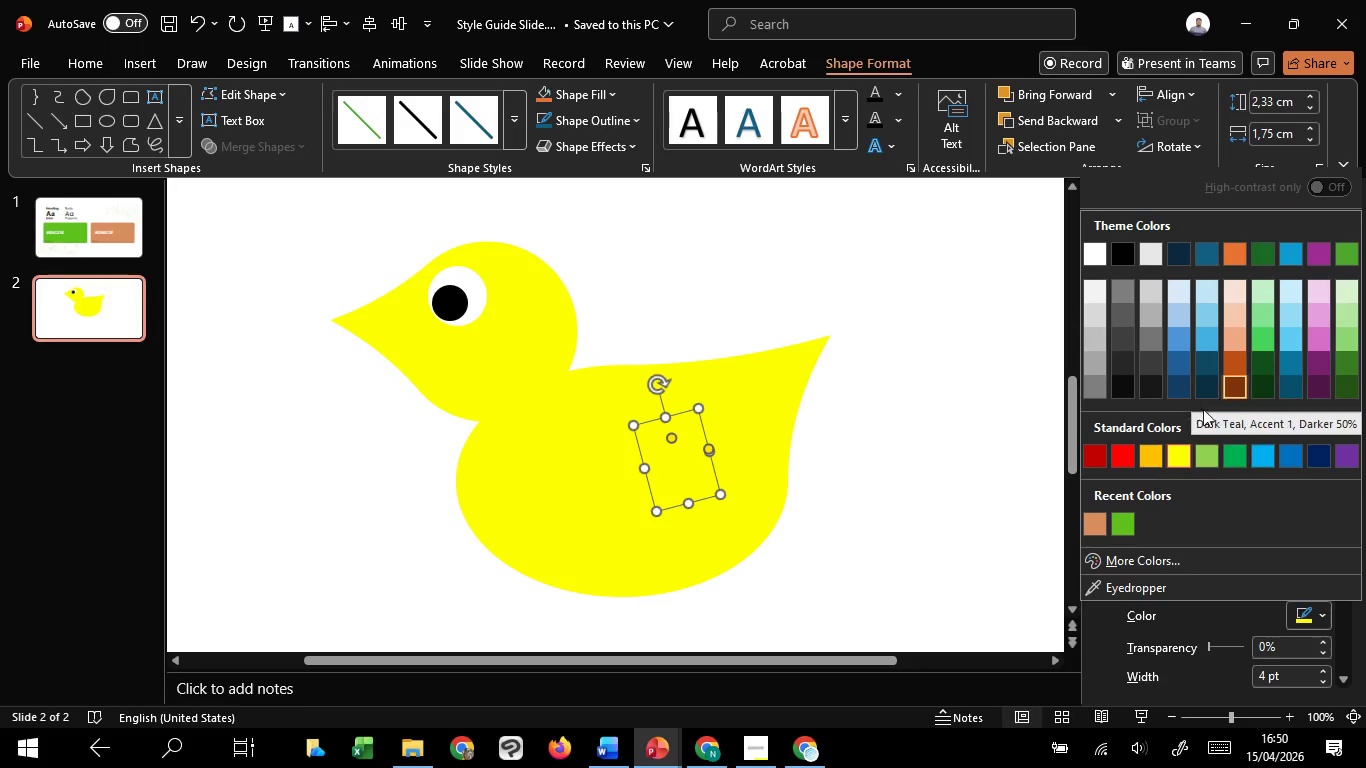 
left_click([1158, 445])
 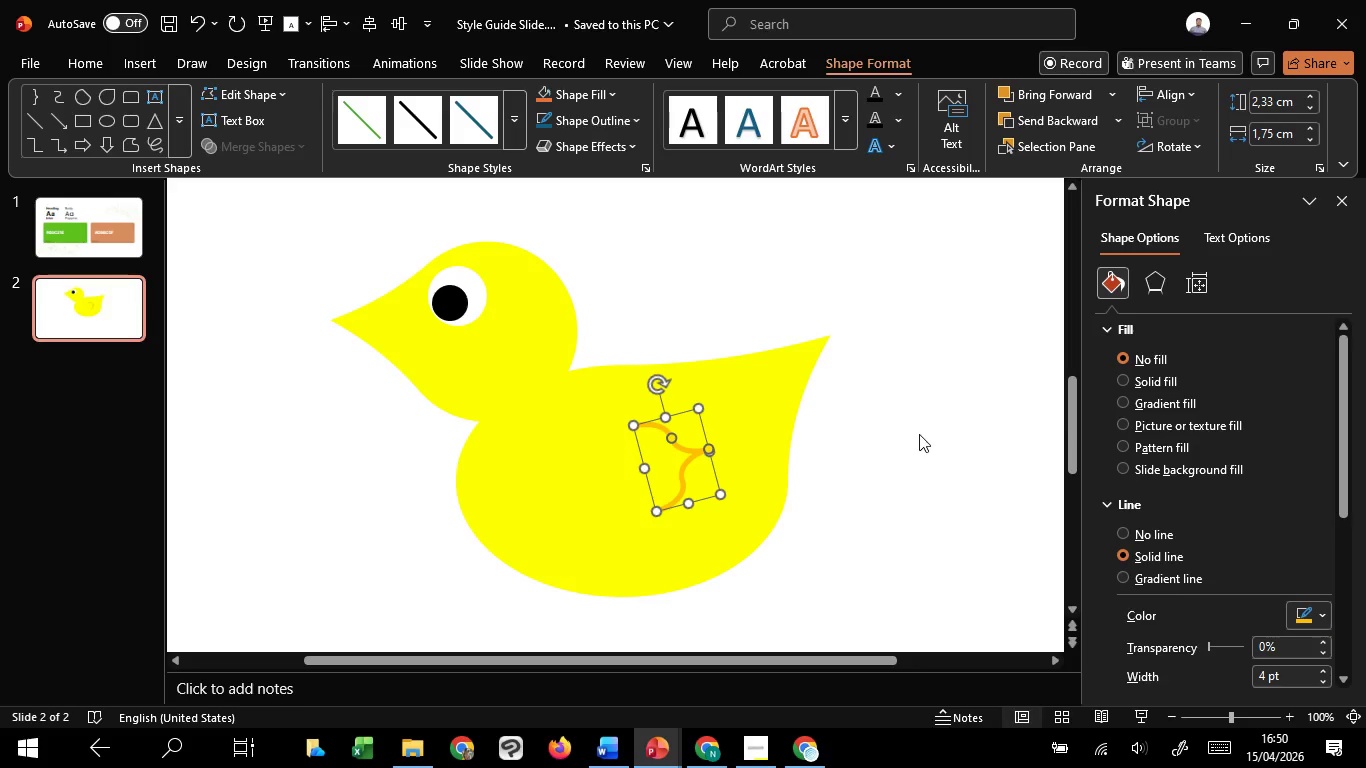 
left_click([920, 434])
 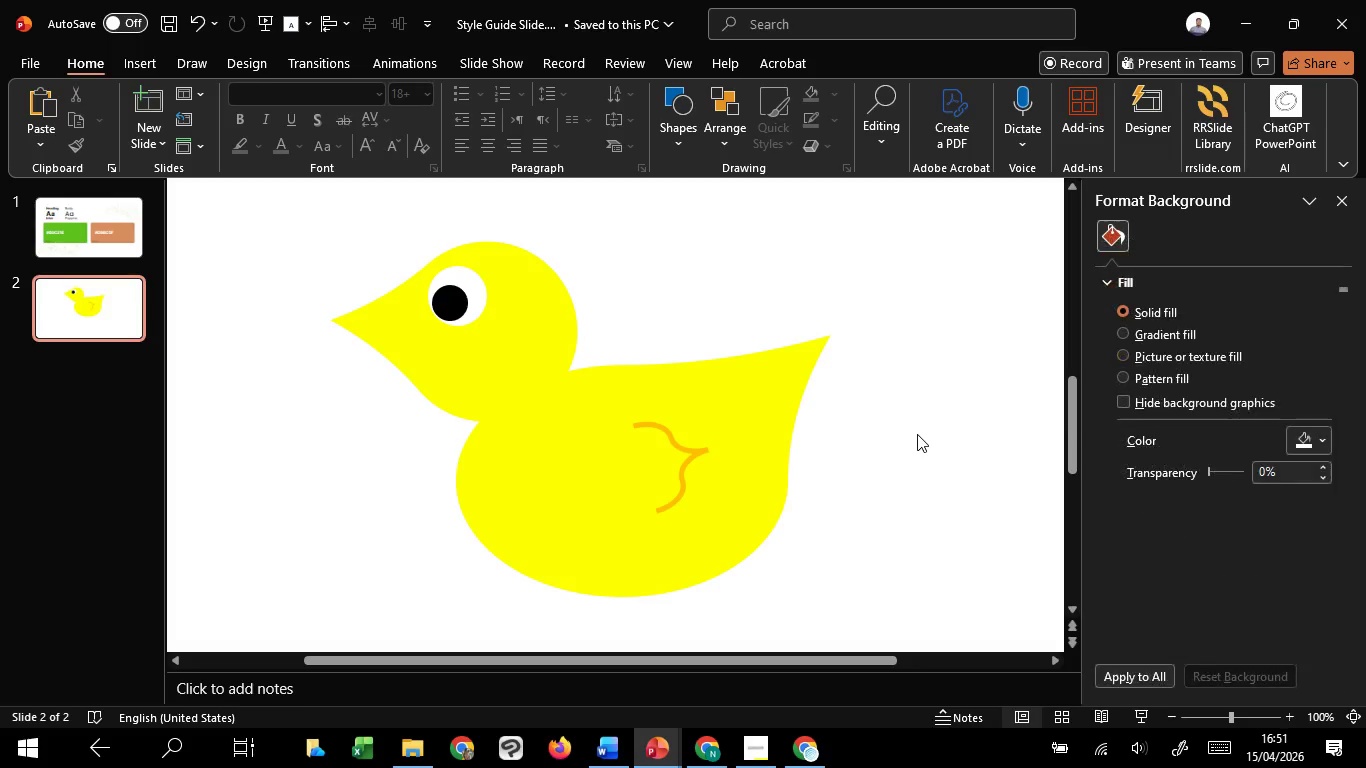 
hold_key(key=ShiftLeft, duration=0.44)
 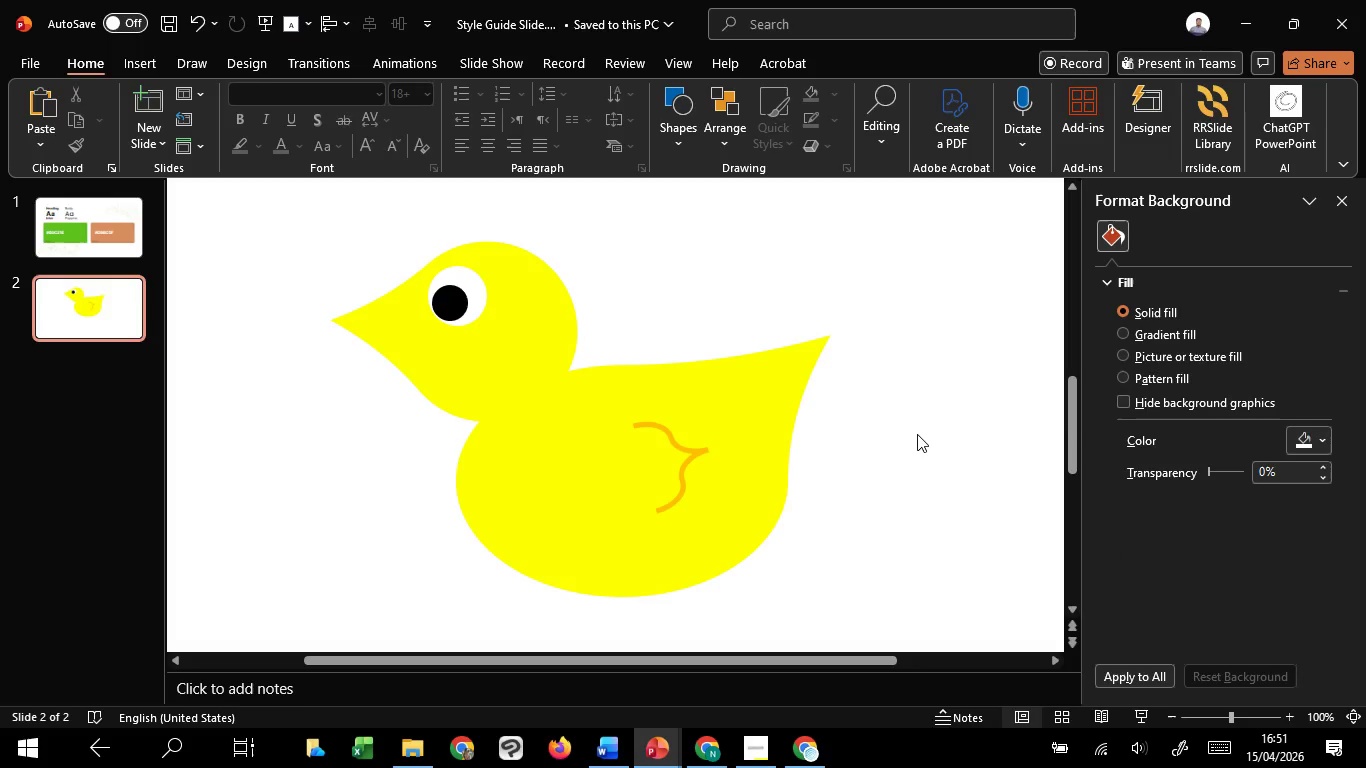 
hold_key(key=ControlLeft, duration=1.52)
hold_key(key=ControlLeft, duration=0.52)
scroll: coordinate [849, 439], scroll_direction: down, amount: 1.0
 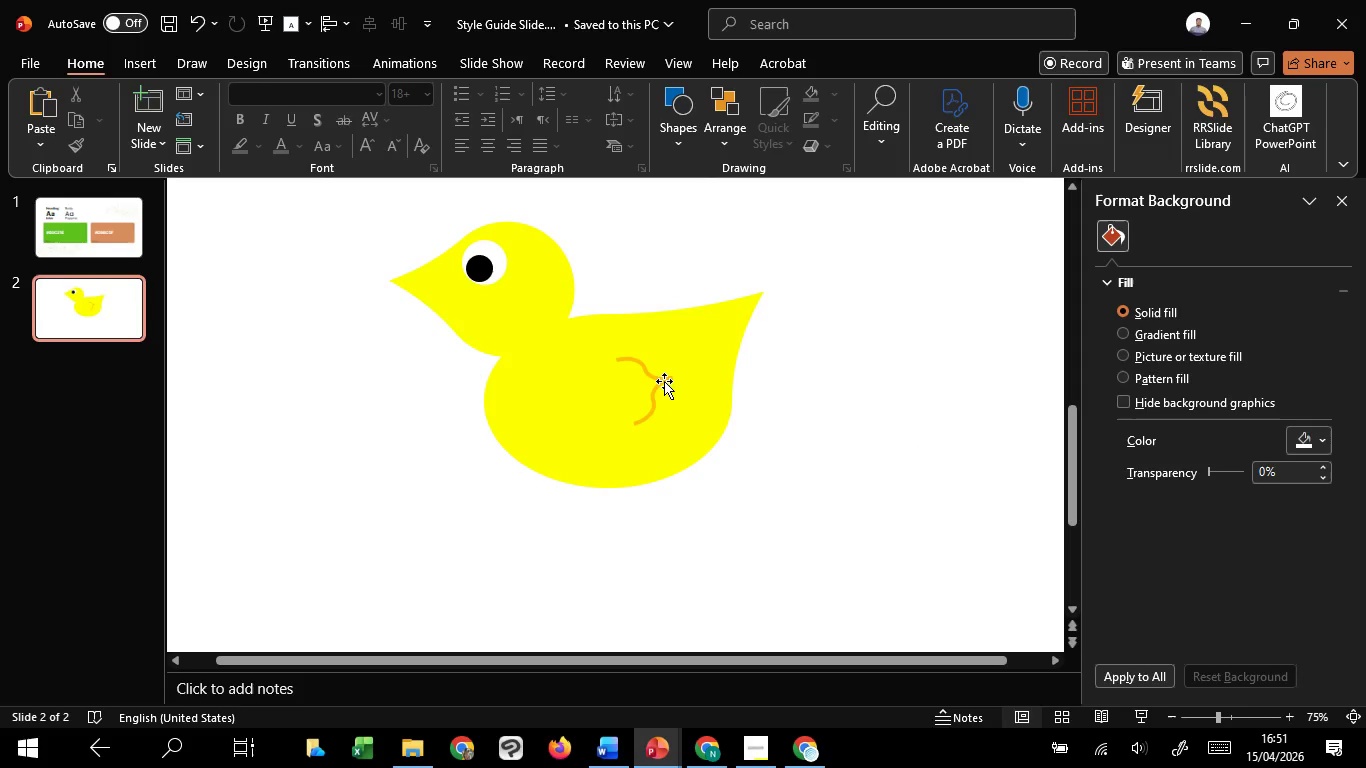 
left_click([661, 380])
 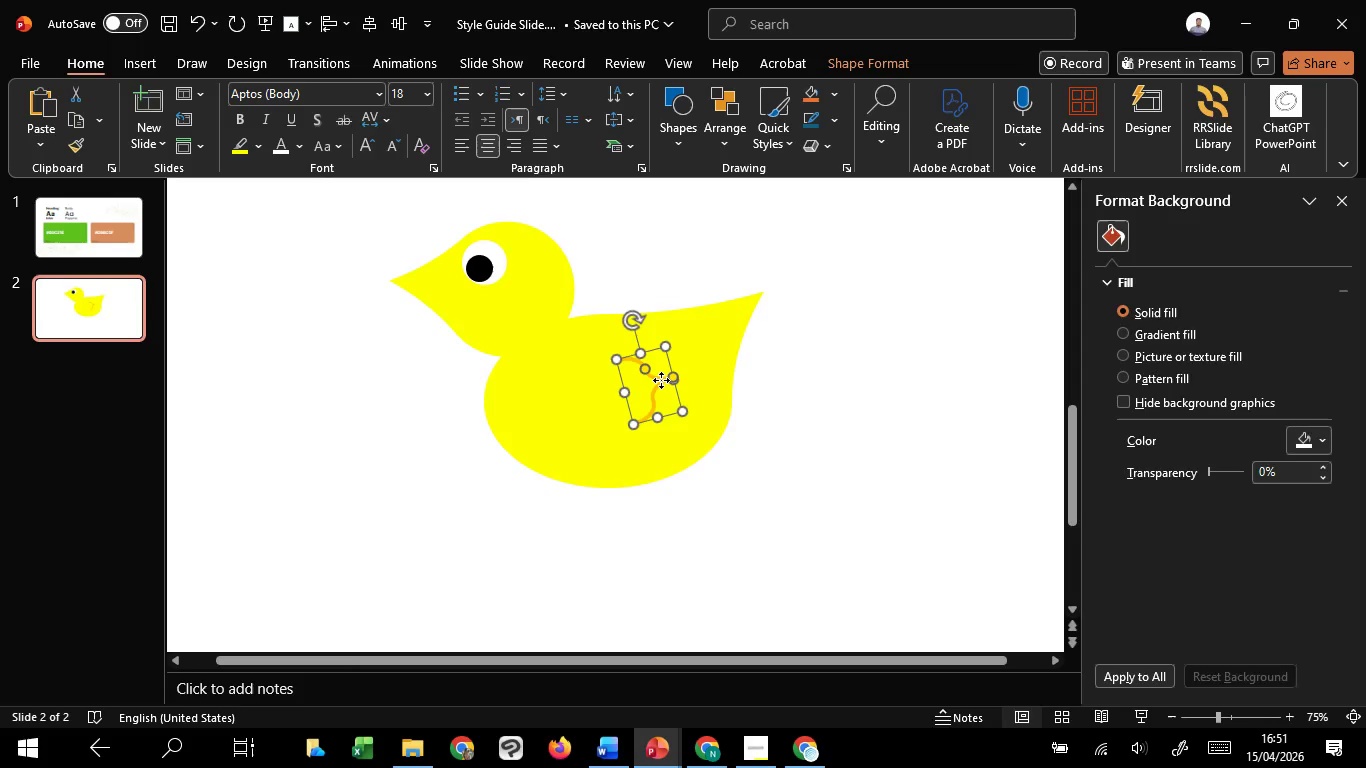 
hold_key(key=ControlLeft, duration=0.62)
scroll: coordinate [661, 380], scroll_direction: up, amount: 5.0
 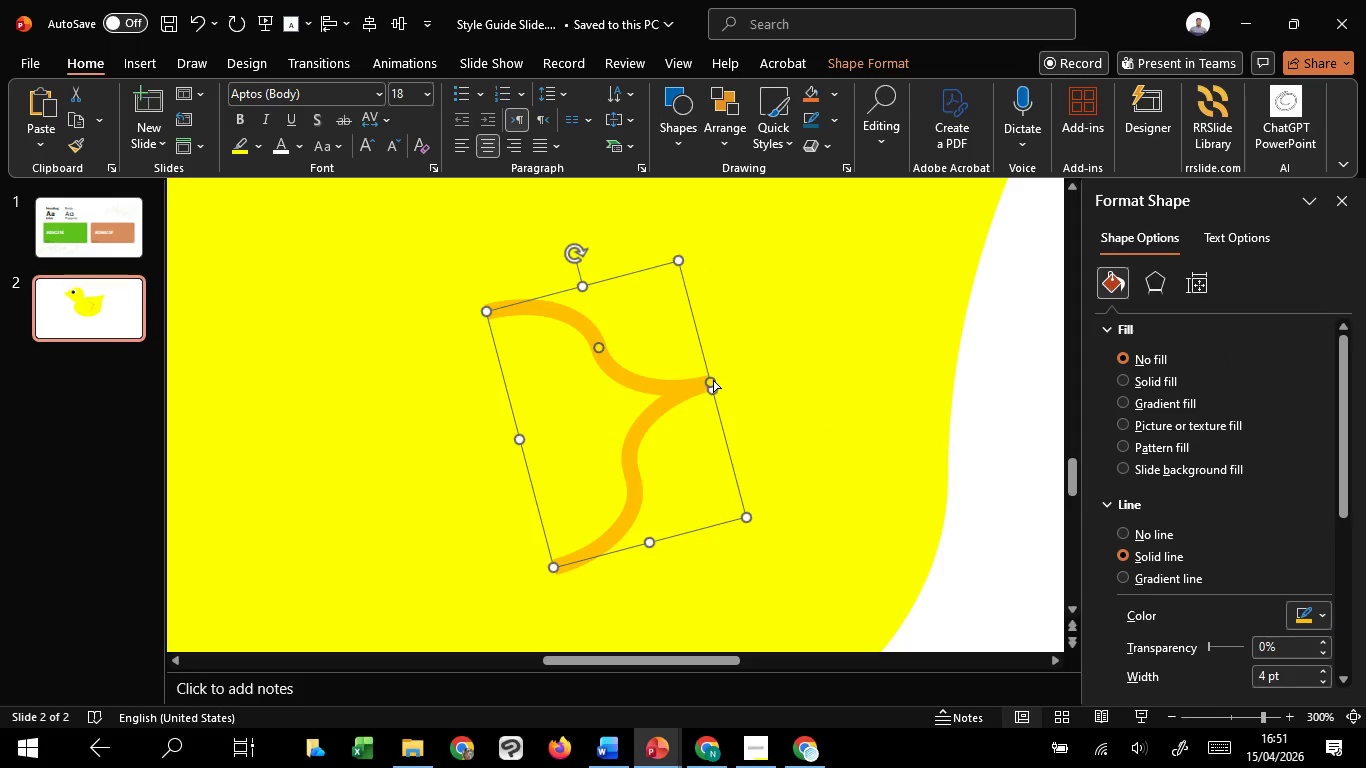 
left_click_drag(start_coordinate=[713, 380], to_coordinate=[721, 368])
 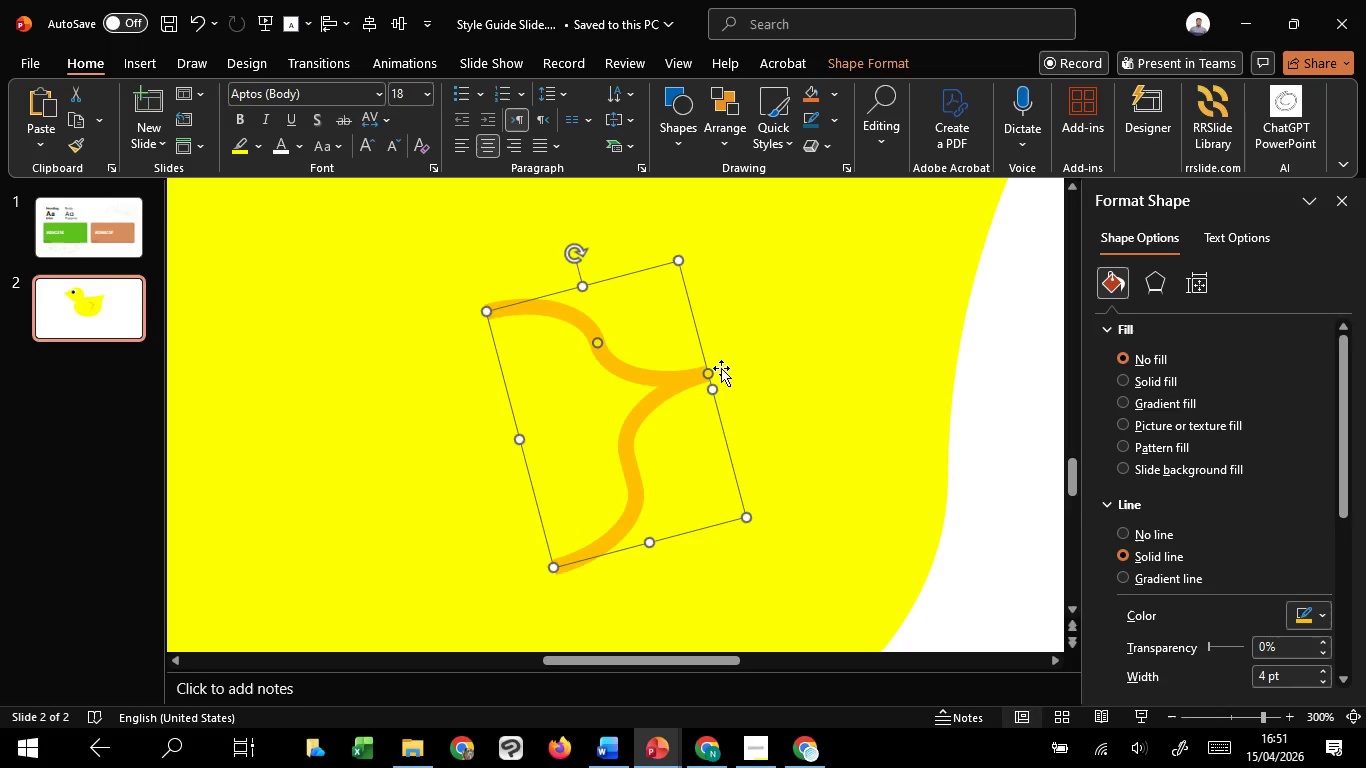 
key(Control+Z)
 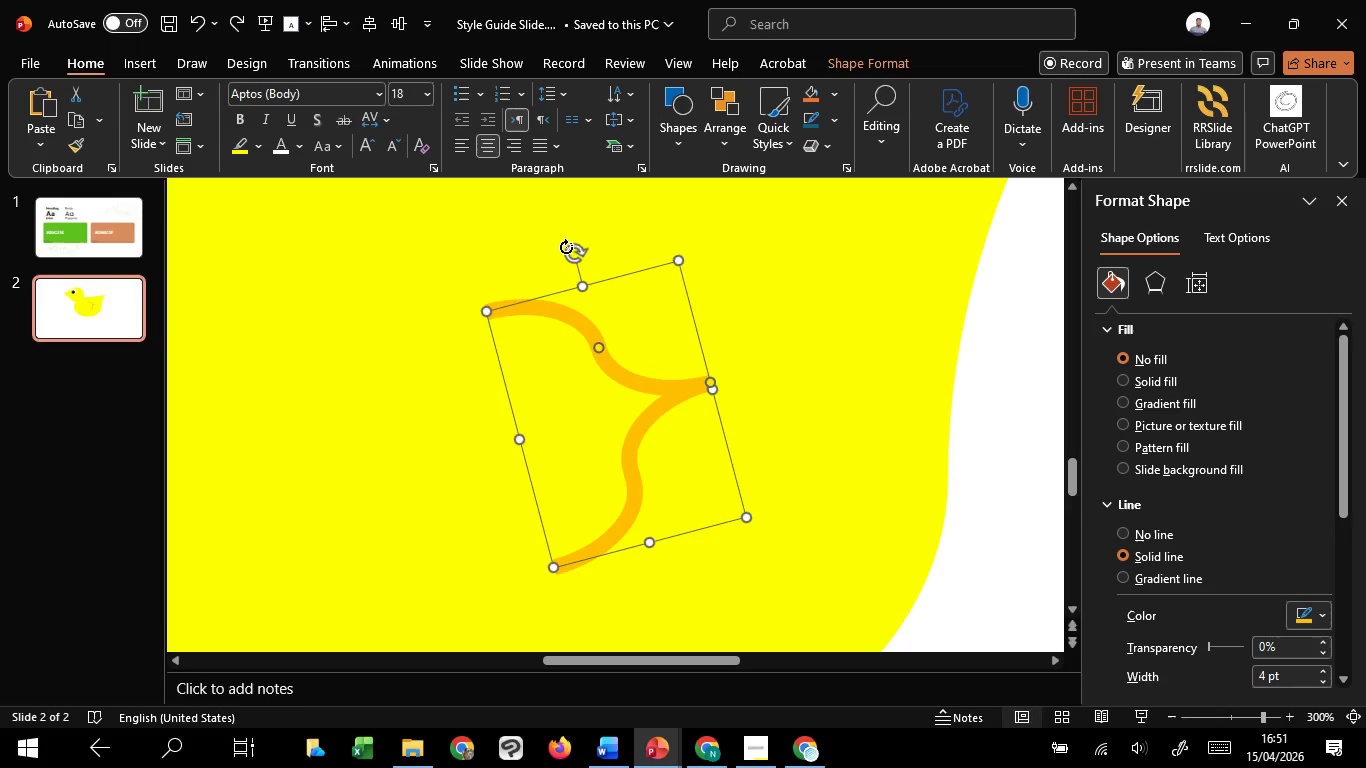 
left_click_drag(start_coordinate=[569, 247], to_coordinate=[551, 253])
 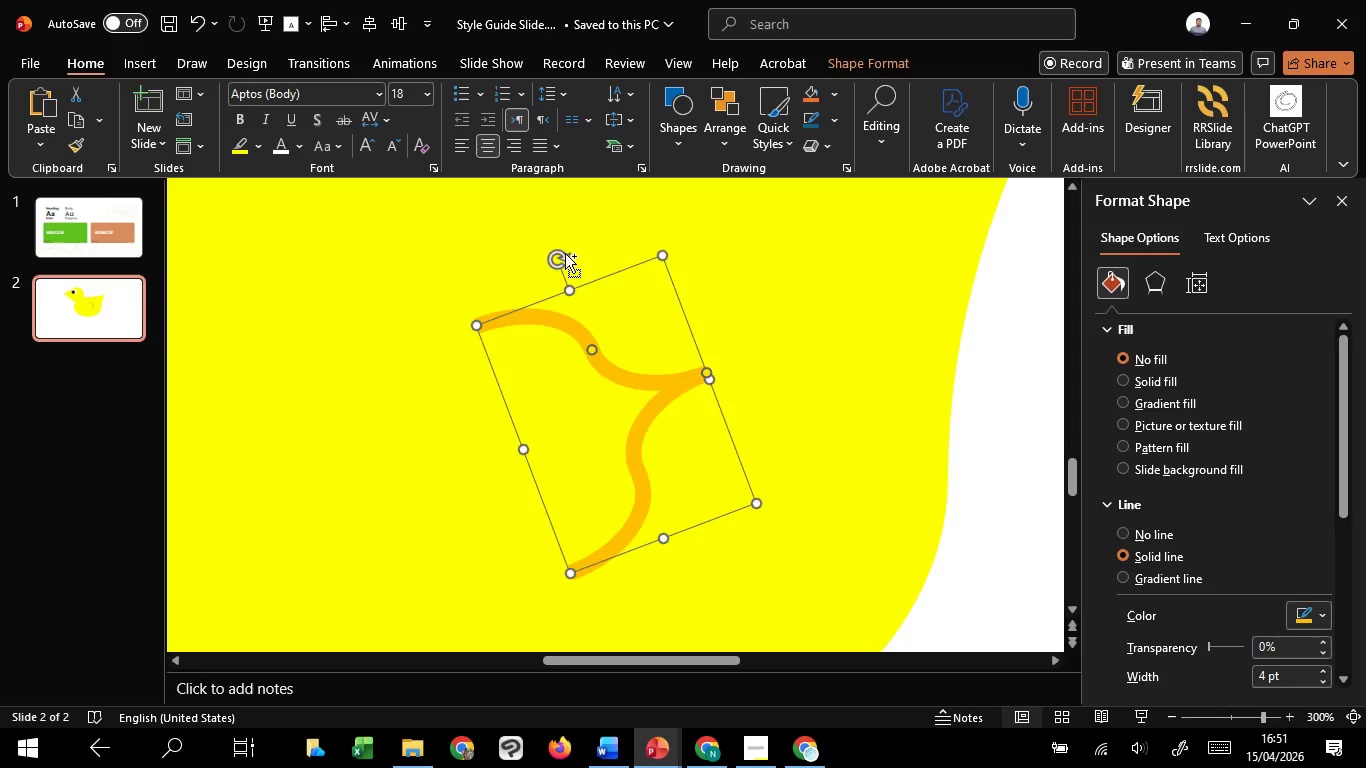 
hold_key(key=ControlLeft, duration=0.84)
scroll: coordinate [573, 266], scroll_direction: down, amount: 6.0
 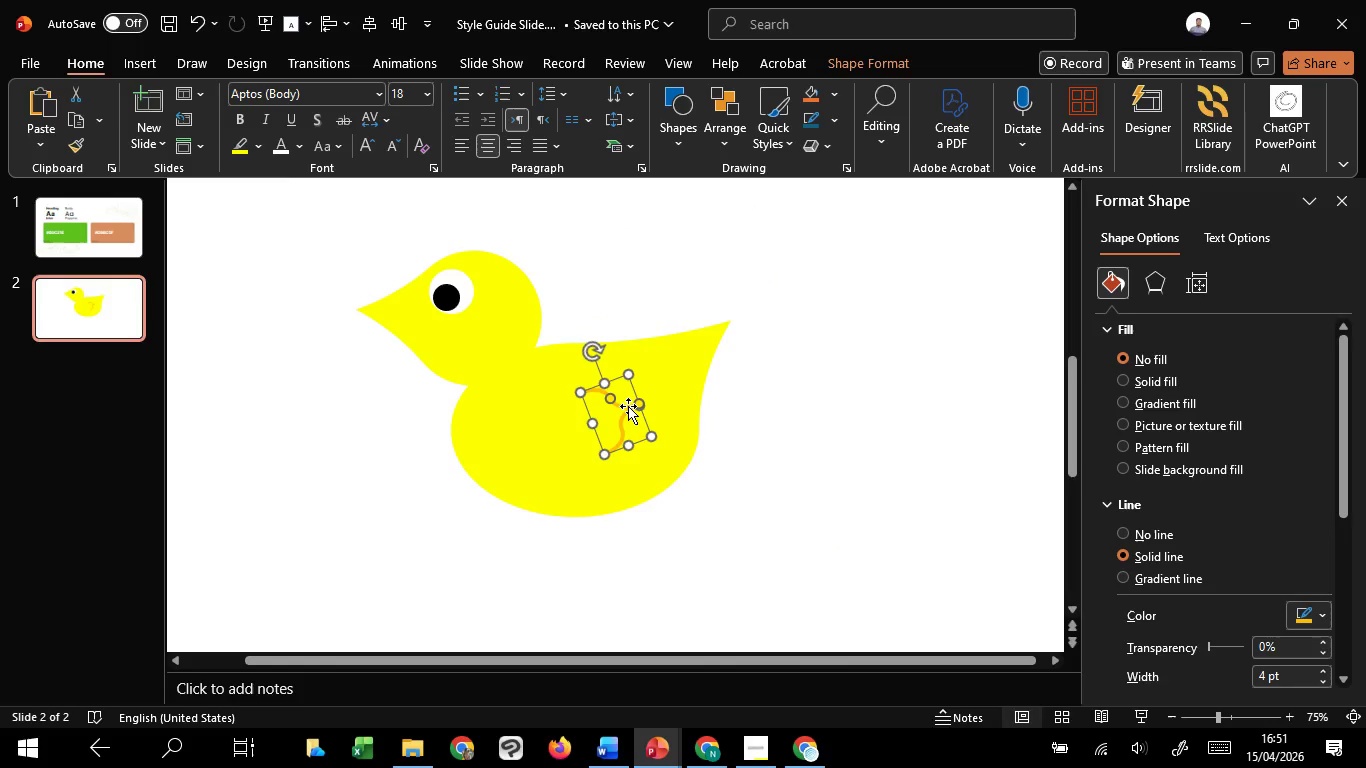 
left_click_drag(start_coordinate=[628, 406], to_coordinate=[622, 393])
 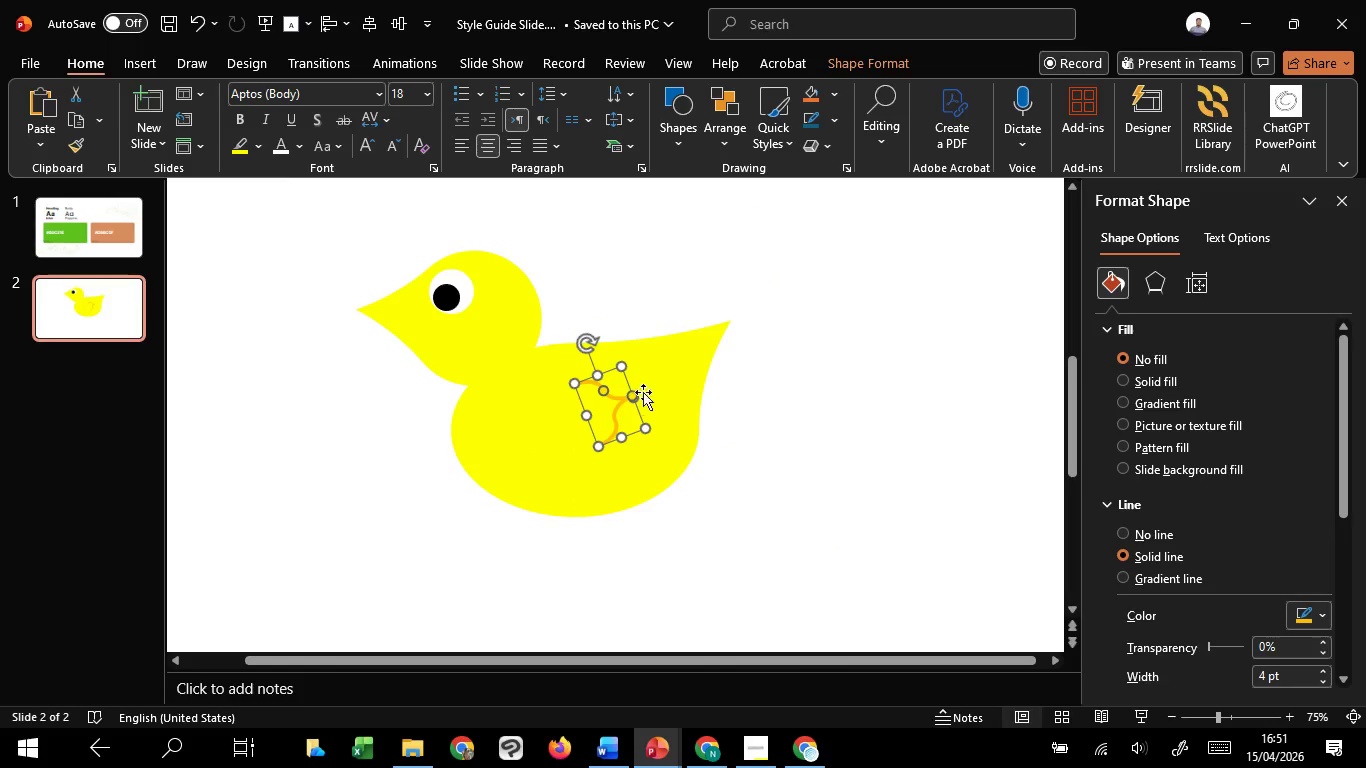 
hold_key(key=ControlLeft, duration=1.66)
hold_key(key=ShiftLeft, duration=1.38)
left_click_drag(start_coordinate=[623, 398], to_coordinate=[598, 407])
 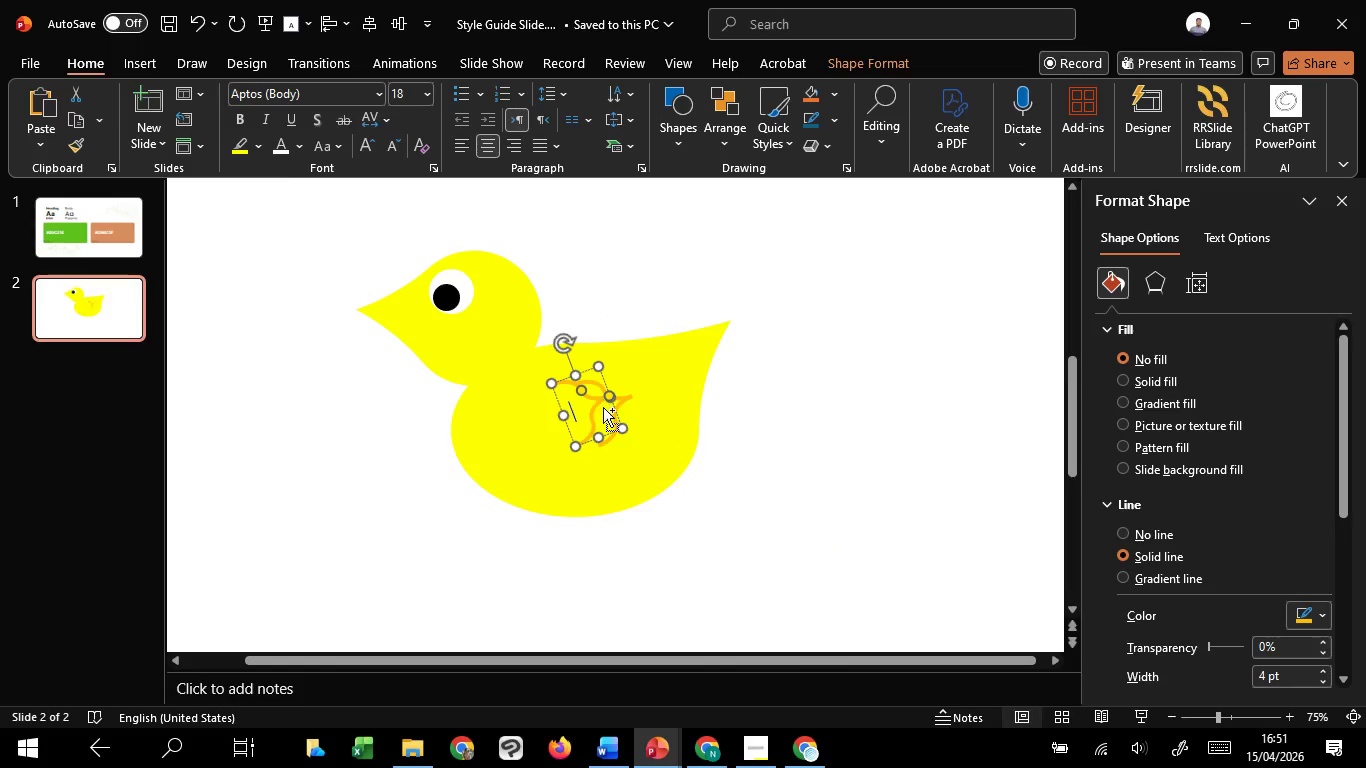 
hold_key(key=ControlLeft, duration=0.48)
scroll: coordinate [604, 404], scroll_direction: up, amount: 6.0
 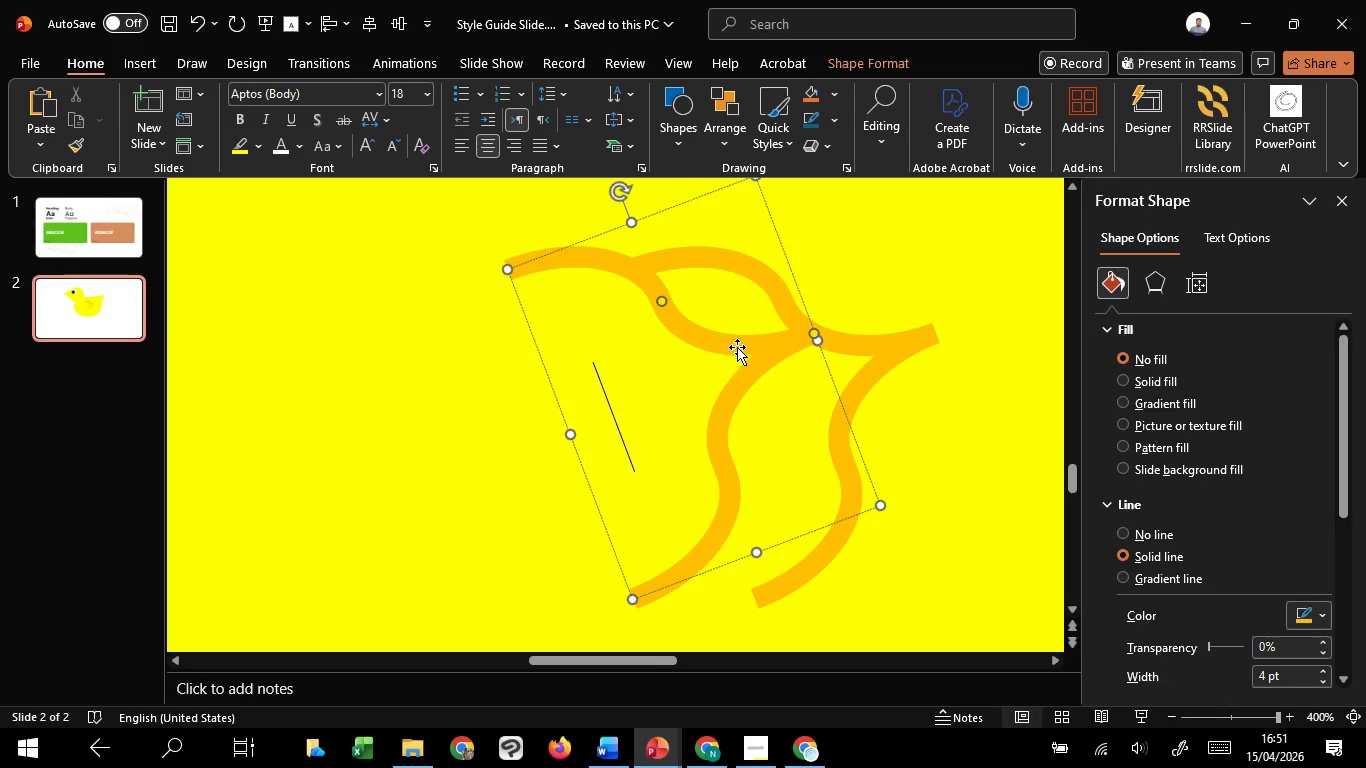 
left_click_drag(start_coordinate=[737, 347], to_coordinate=[747, 387])
 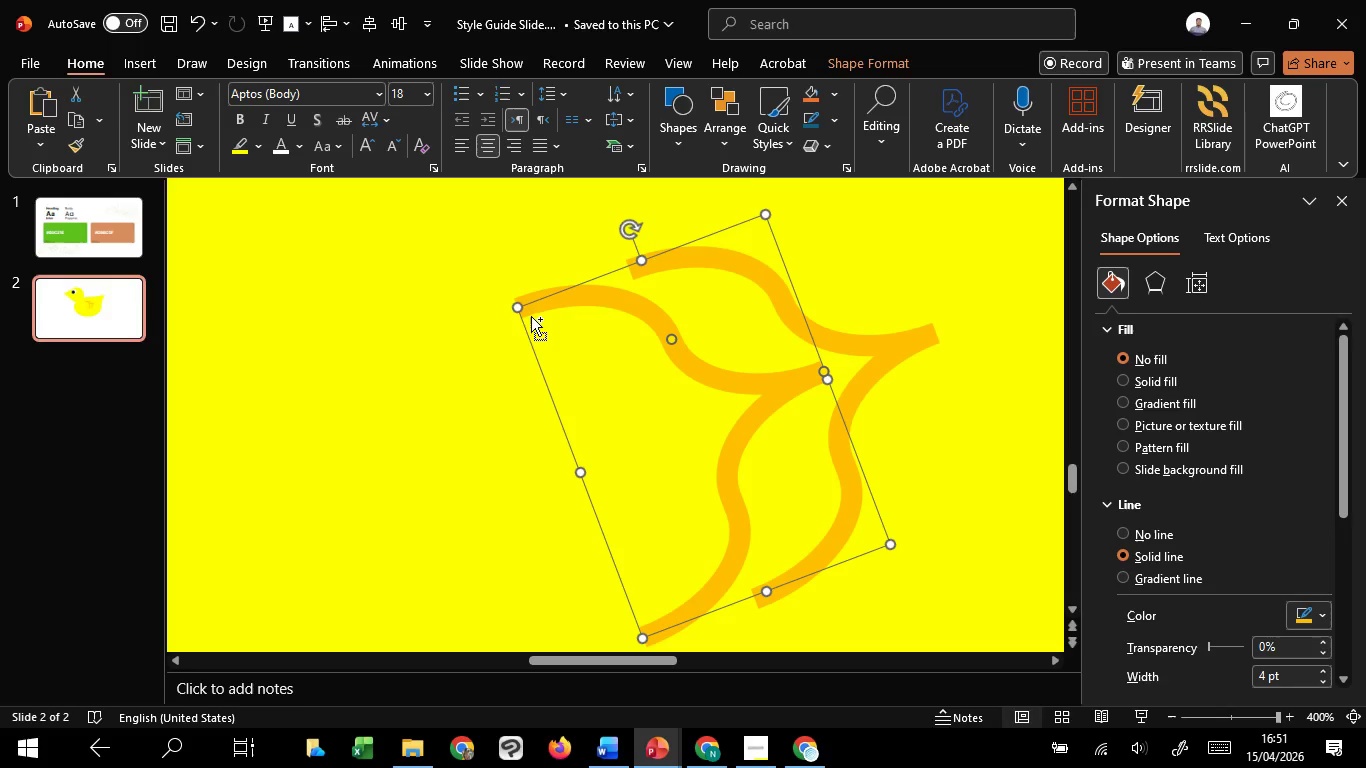 
hold_key(key=ControlLeft, duration=1.77)
hold_key(key=ShiftLeft, duration=1.5)
left_click_drag(start_coordinate=[516, 305], to_coordinate=[590, 346])
 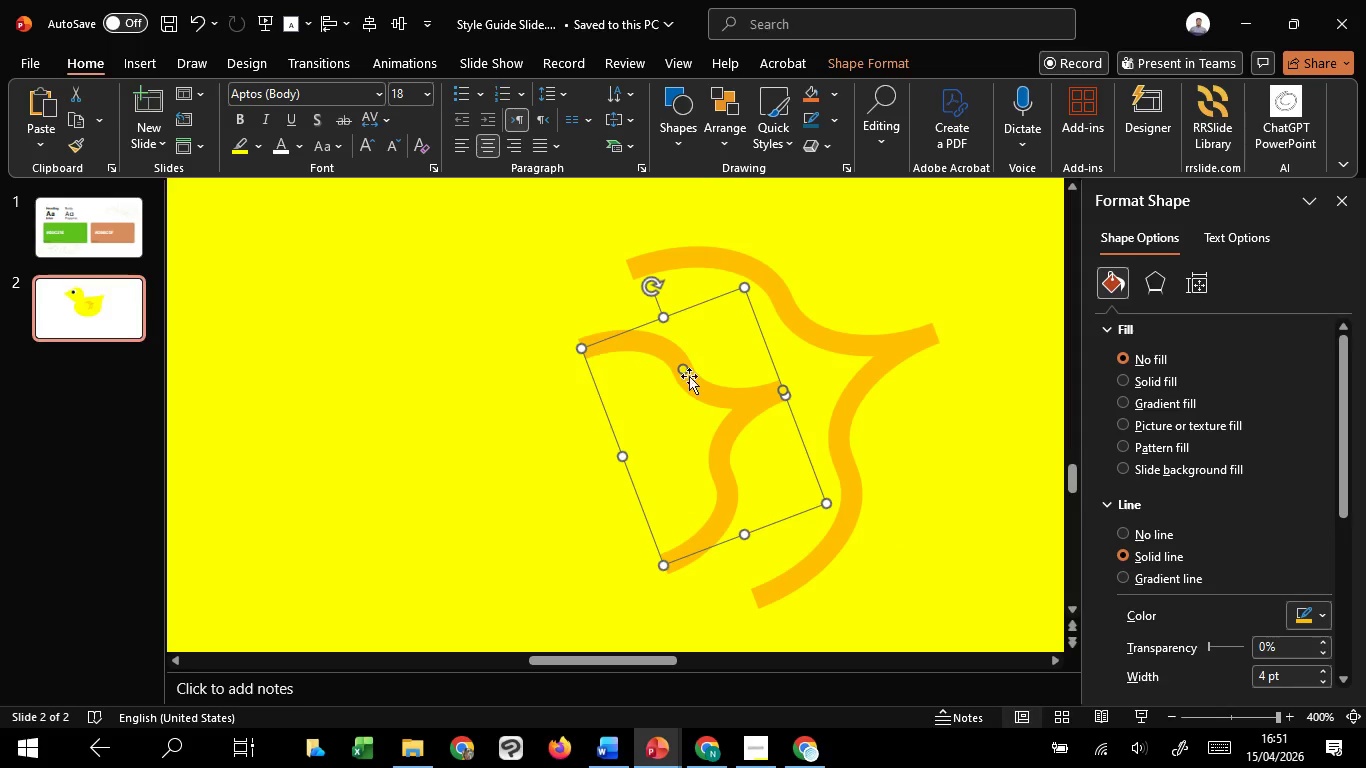 
key(Control+Shift+ShiftLeft)
 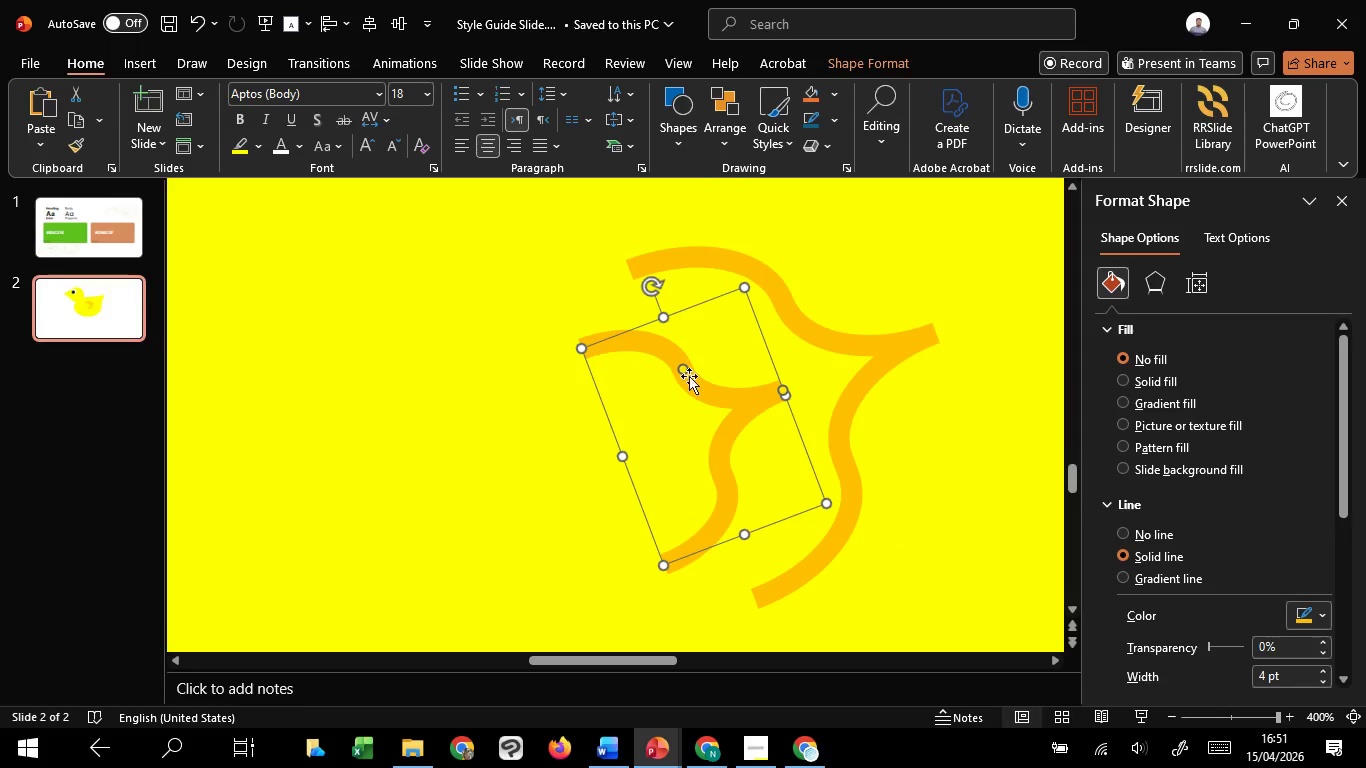 
key(Control+Shift+ShiftLeft)
 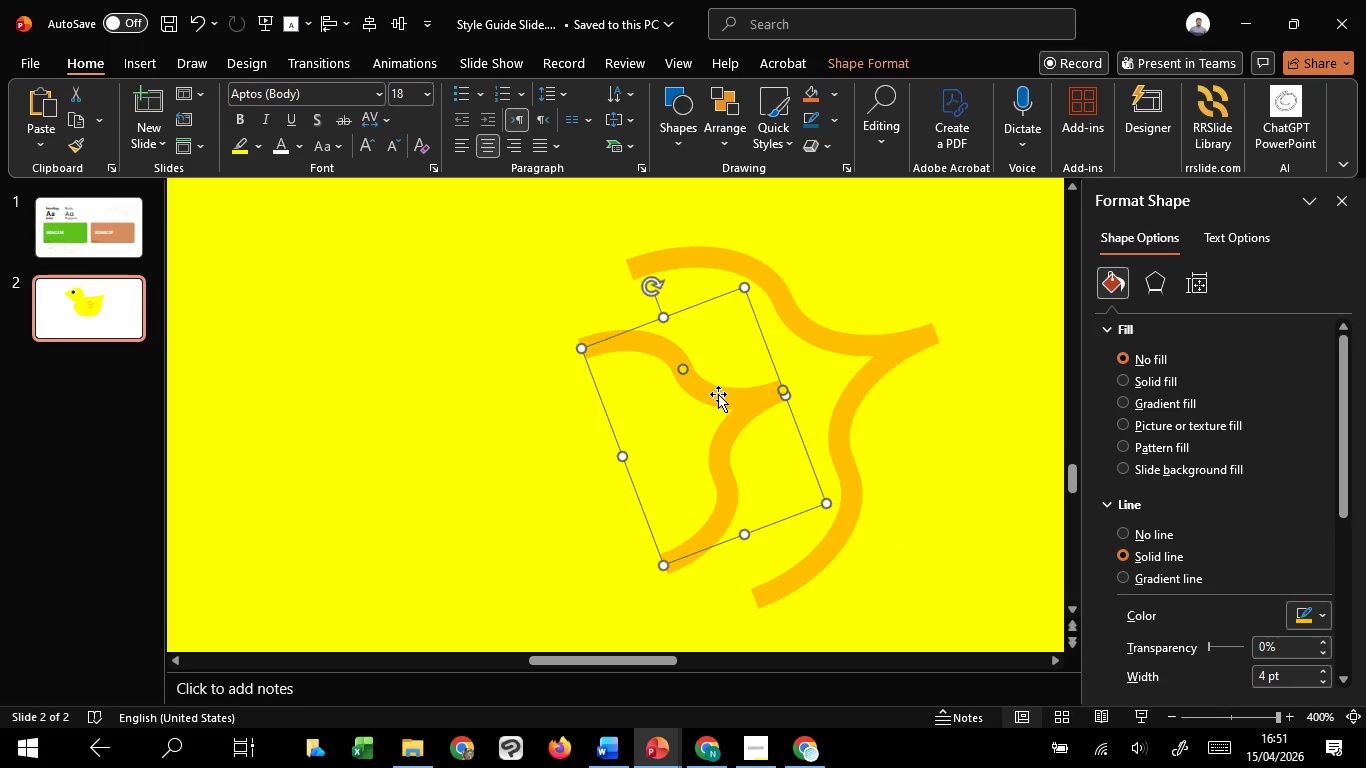 
left_click_drag(start_coordinate=[718, 394], to_coordinate=[771, 378])
 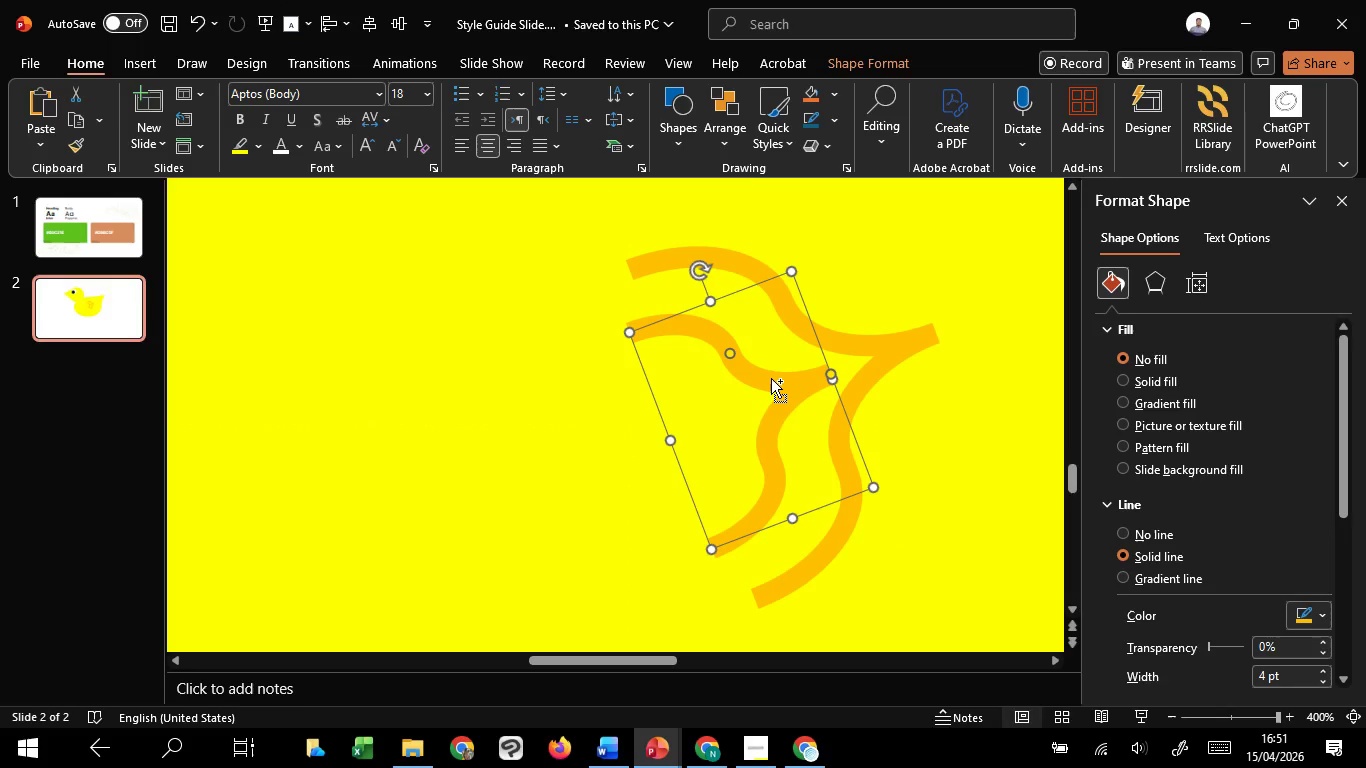 
hold_key(key=ControlLeft, duration=1.23)
hold_key(key=ShiftLeft, duration=1.06)
left_click_drag(start_coordinate=[771, 378], to_coordinate=[644, 402])
 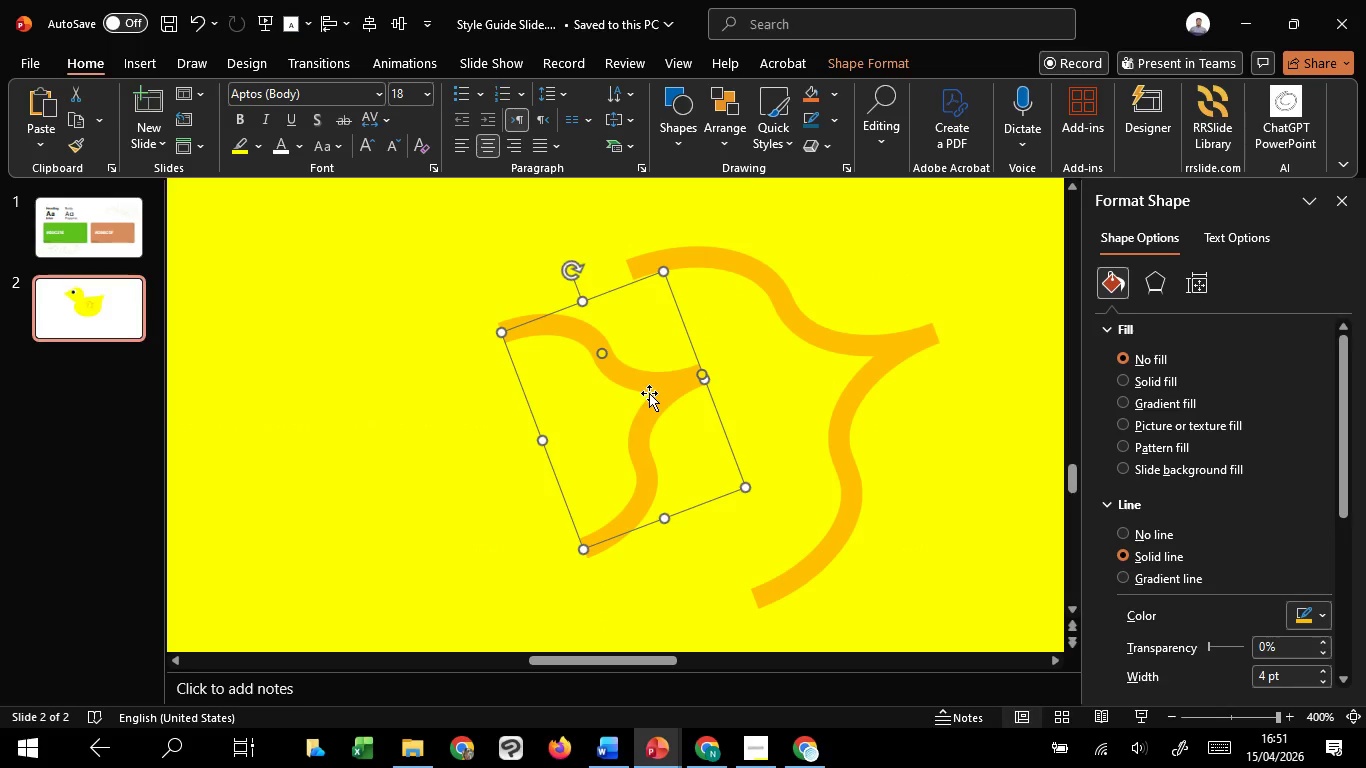 
key(Control+Z)
 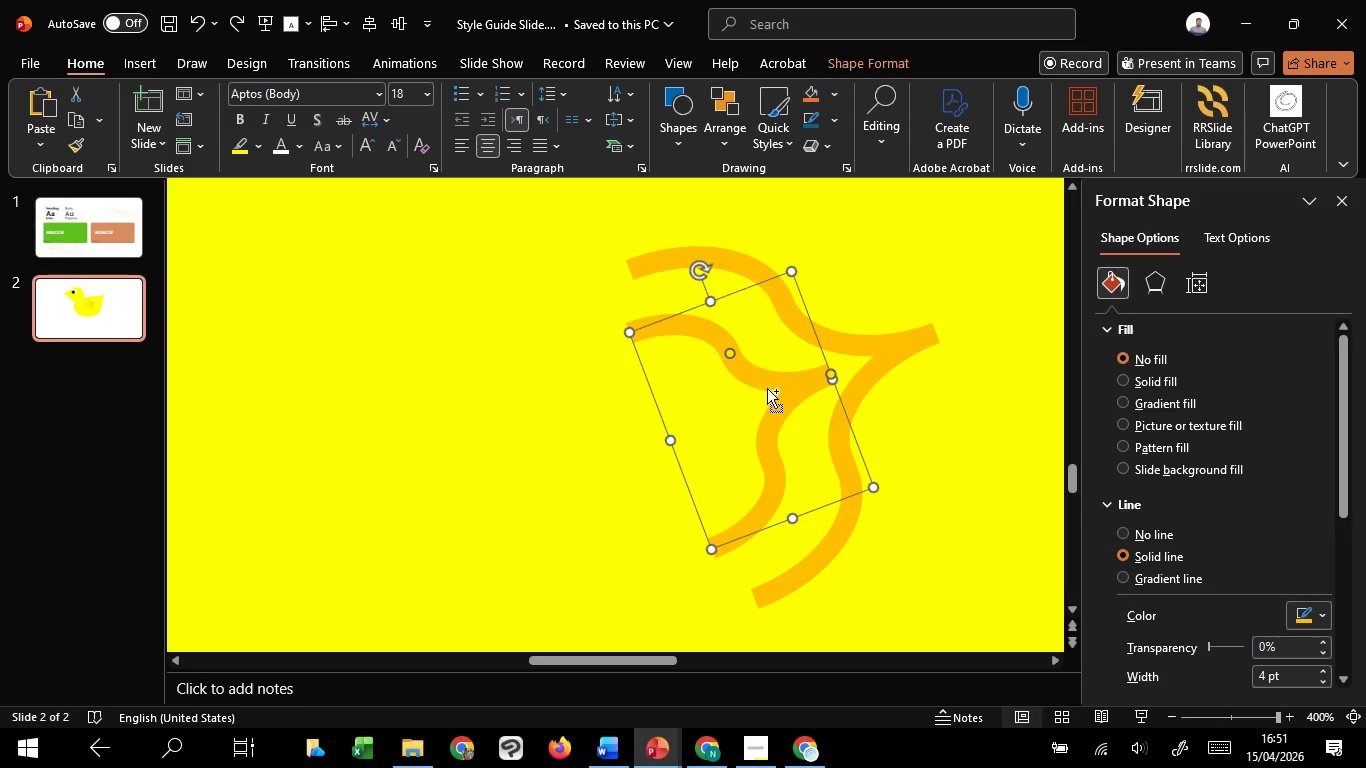 
hold_key(key=ShiftLeft, duration=0.98)
left_click_drag(start_coordinate=[770, 384], to_coordinate=[629, 395])
 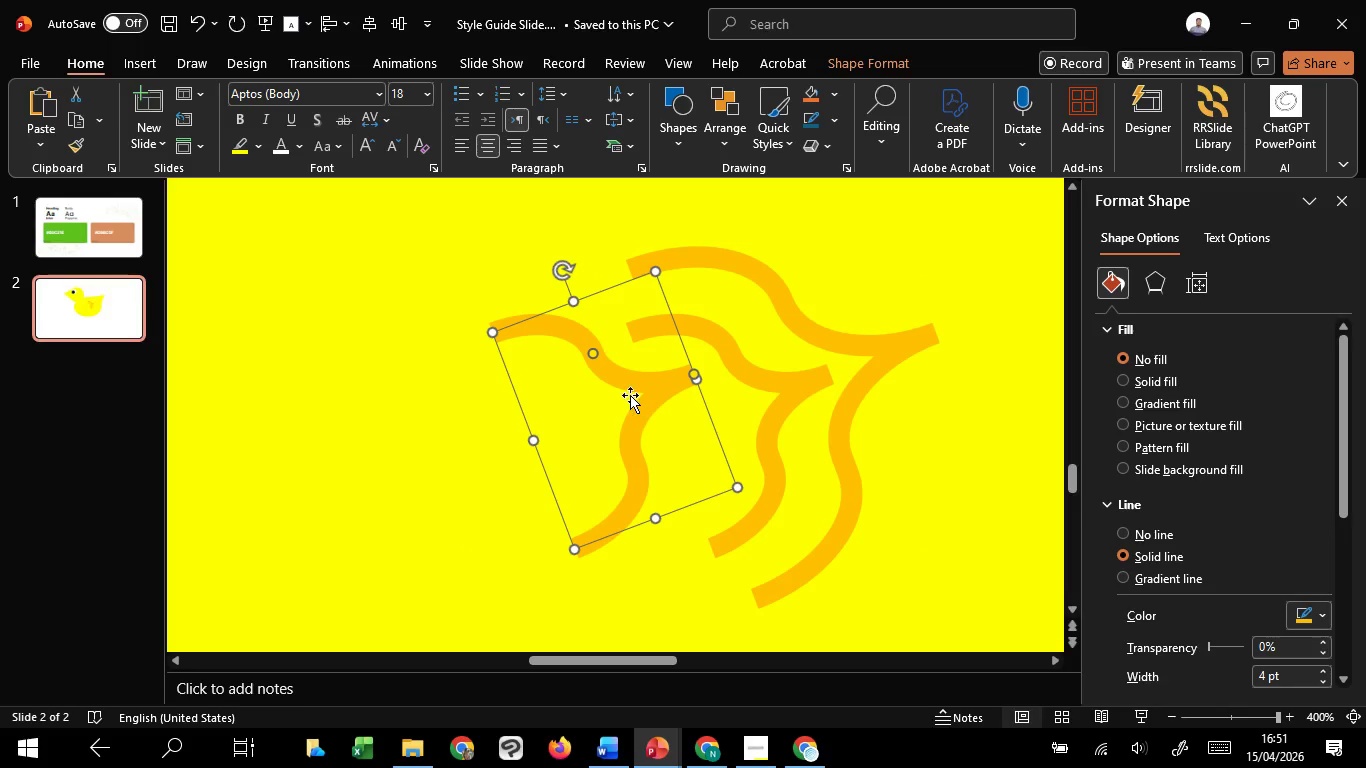 
hold_key(key=ShiftLeft, duration=3.69)
left_click_drag(start_coordinate=[632, 390], to_coordinate=[687, 419])
 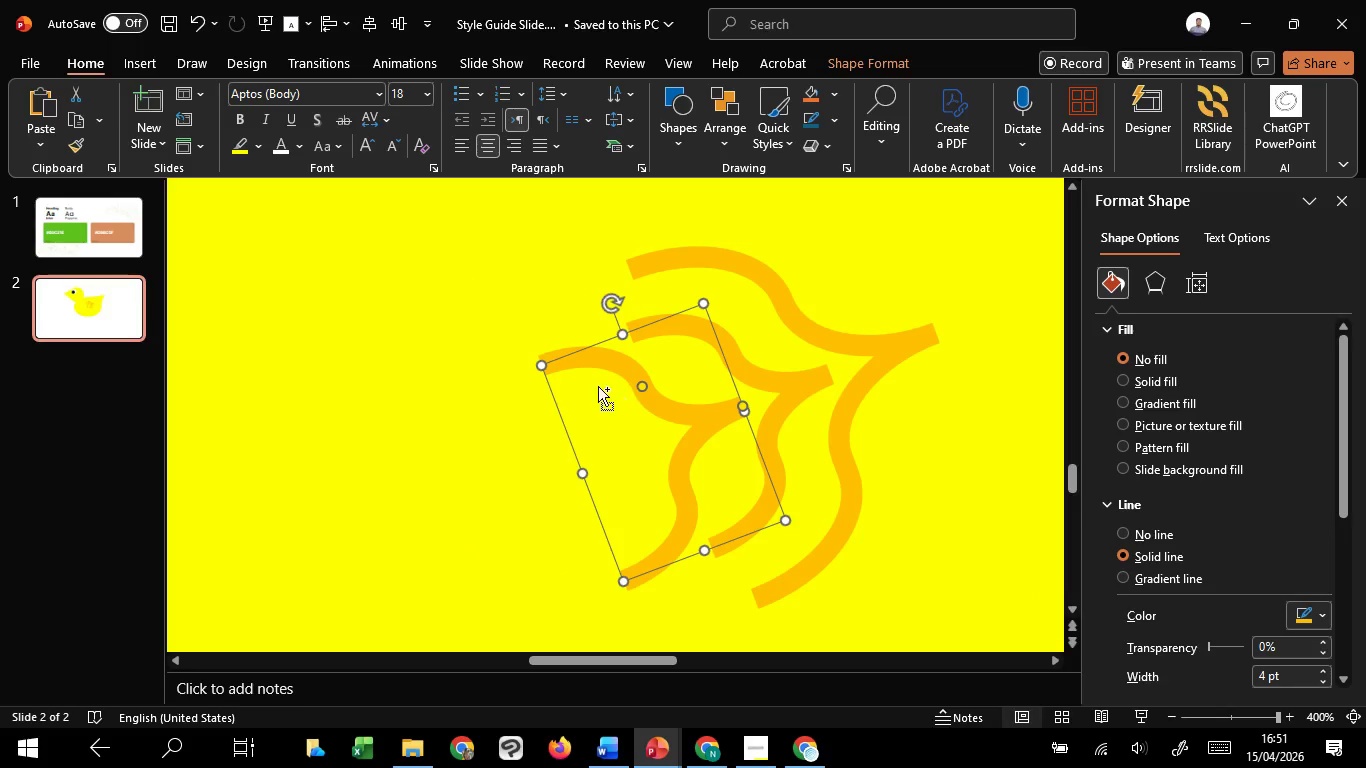 
hold_key(key=ControlLeft, duration=1.42)
hold_key(key=ShiftLeft, duration=1.12)
left_click_drag(start_coordinate=[538, 363], to_coordinate=[605, 393])
 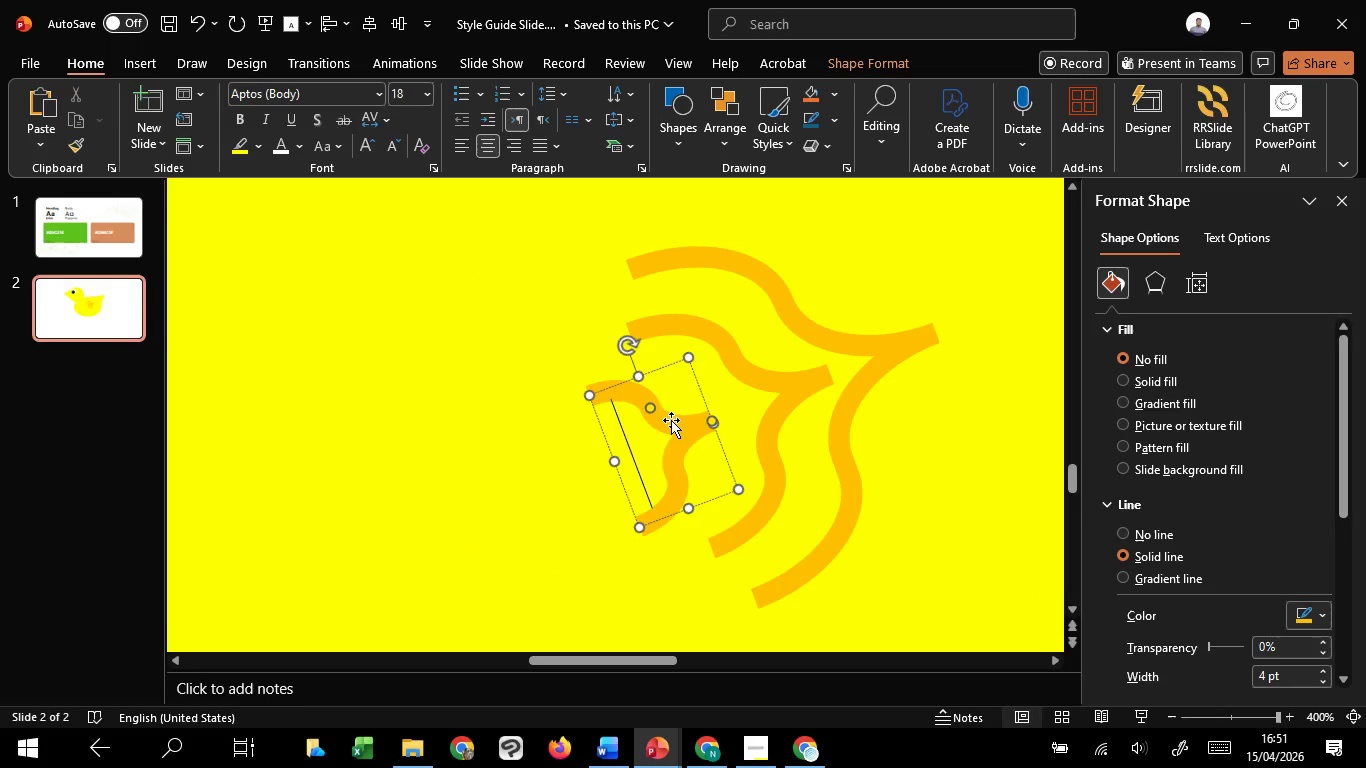 
left_click_drag(start_coordinate=[674, 425], to_coordinate=[715, 414])
 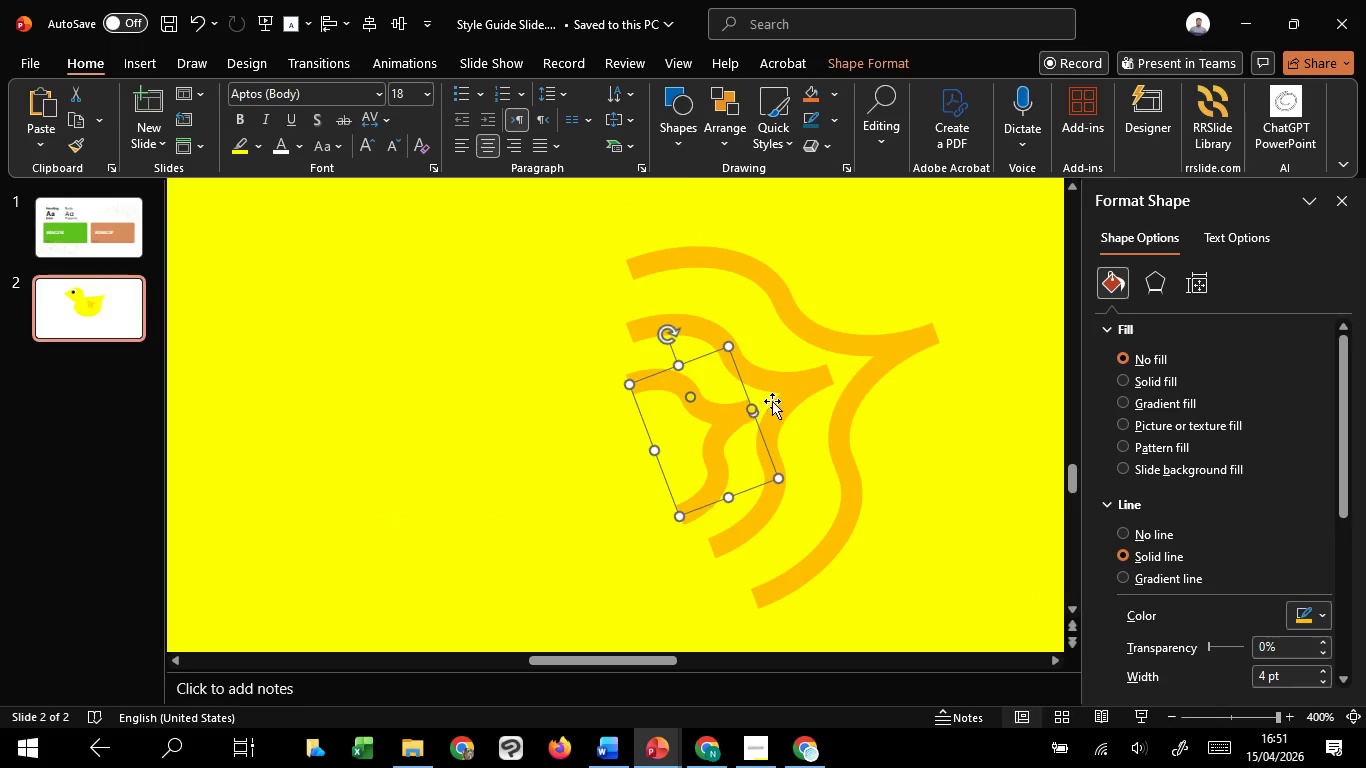 
hold_key(key=ShiftLeft, duration=1.52)
left_click([792, 387])
 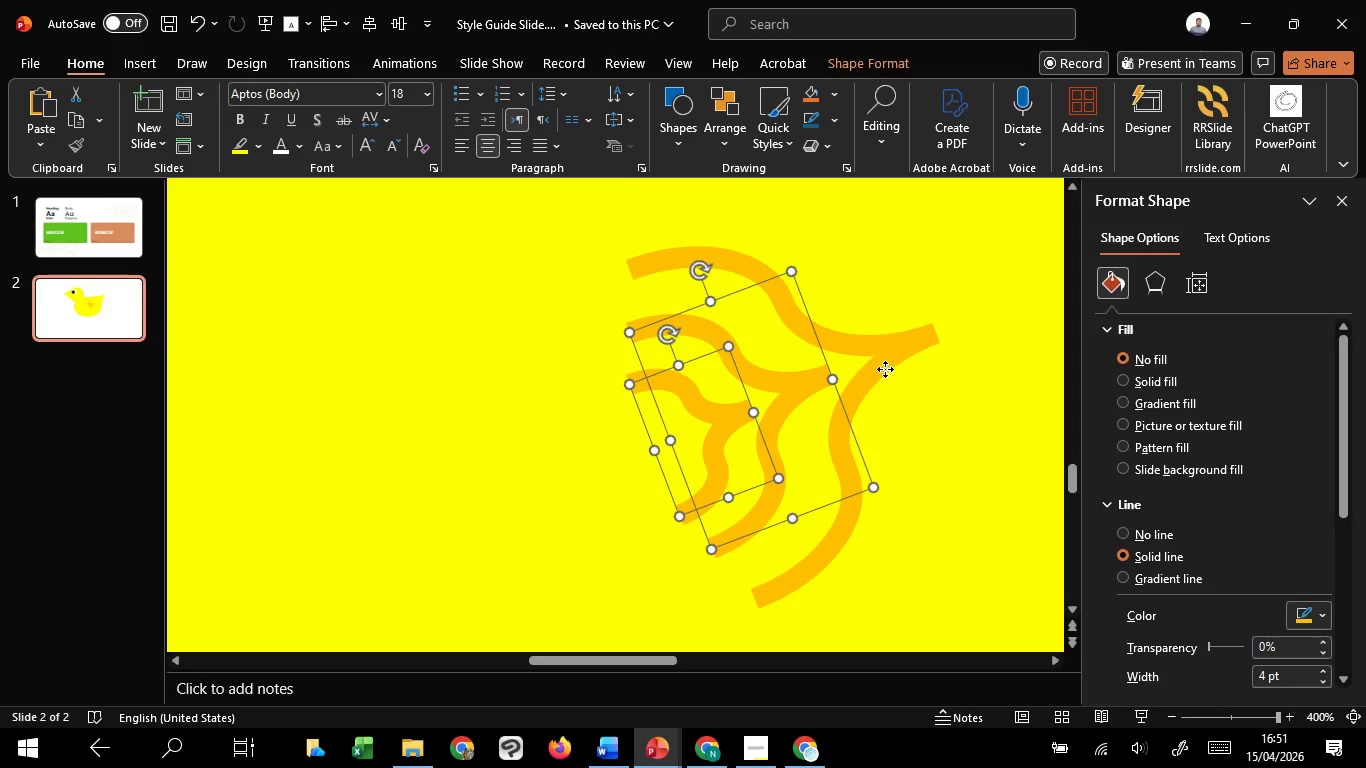 
left_click([885, 369])
 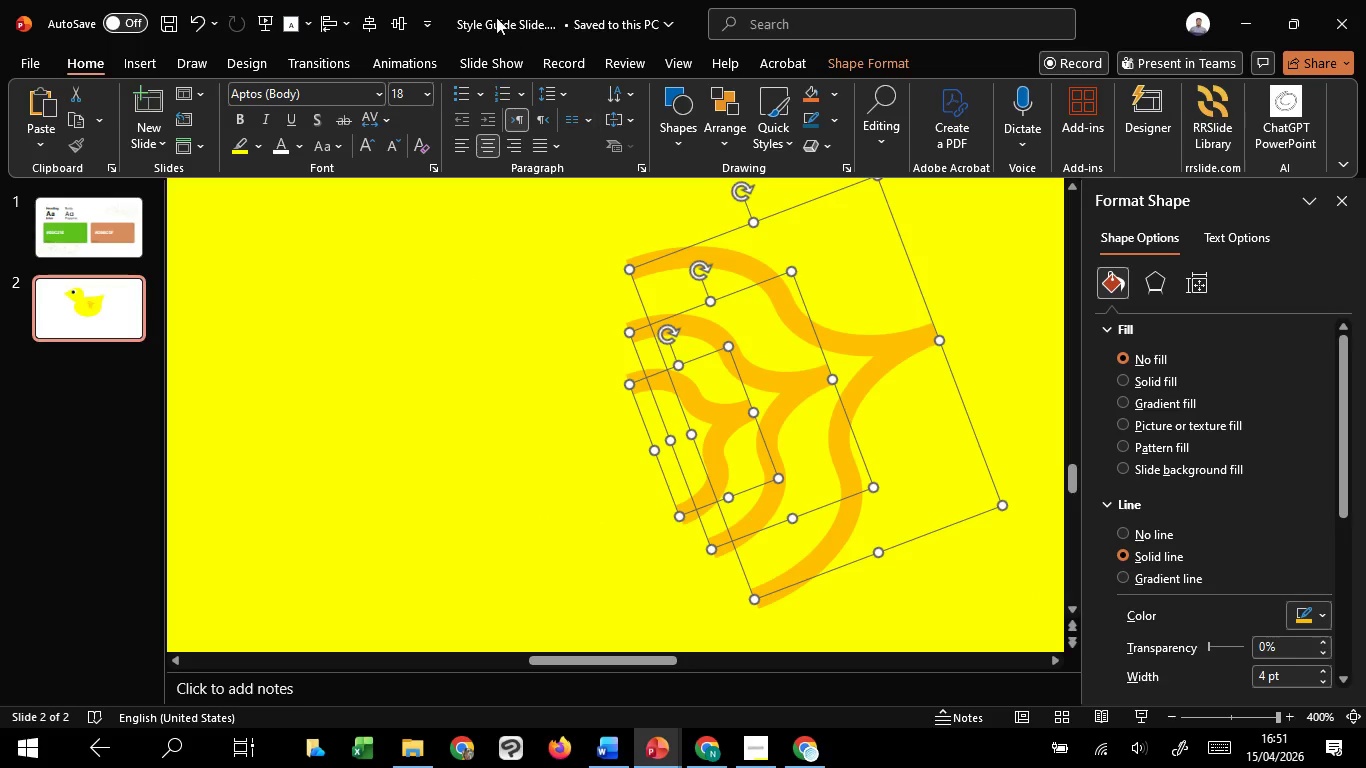 
hold_key(key=ShiftLeft, duration=0.5)
 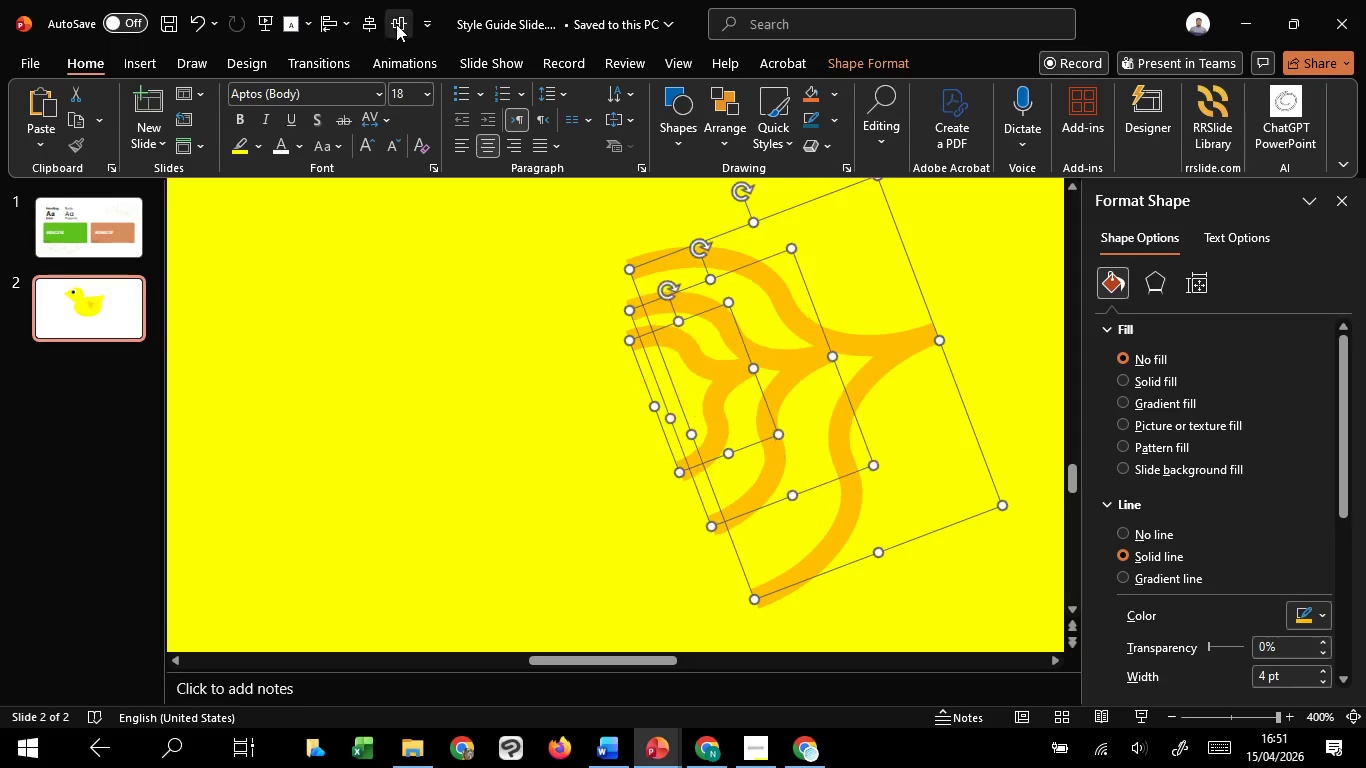 
left_click([396, 24])
 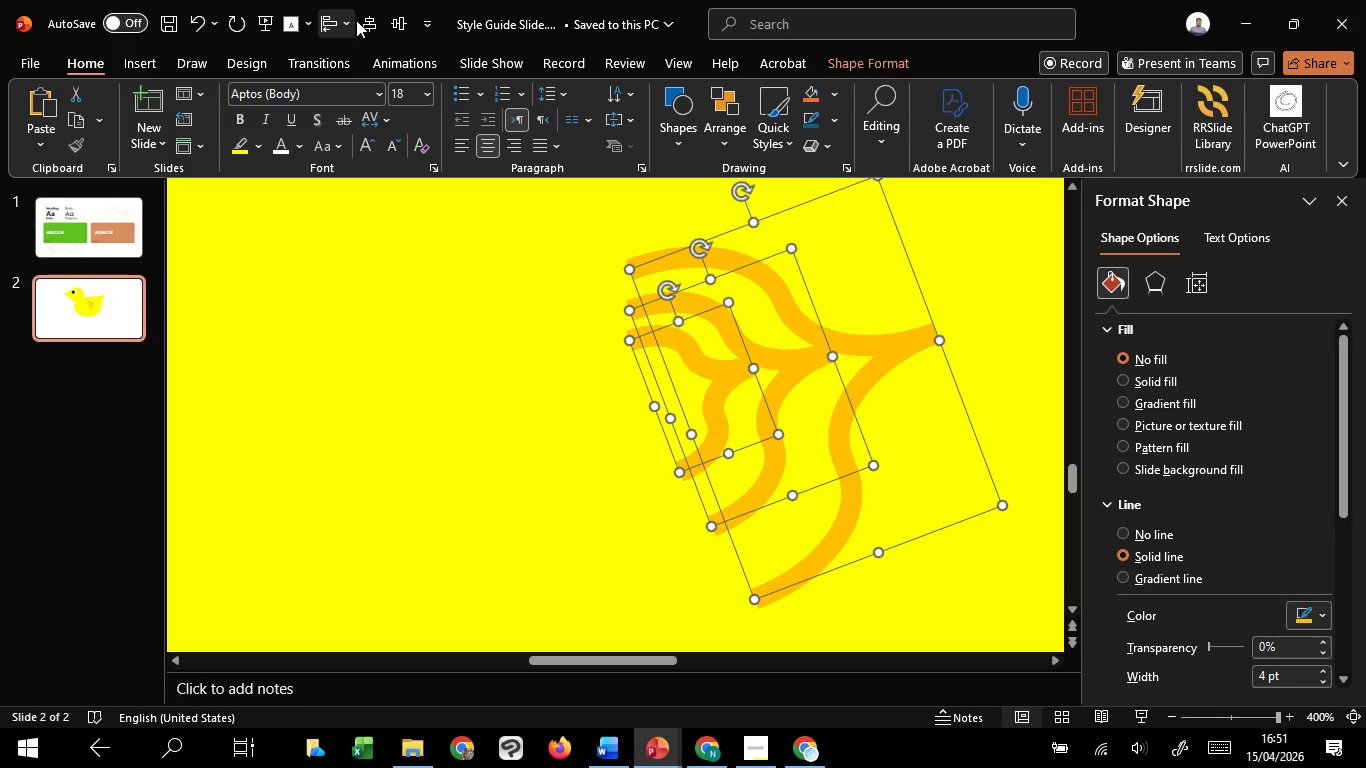 
left_click([357, 20])
 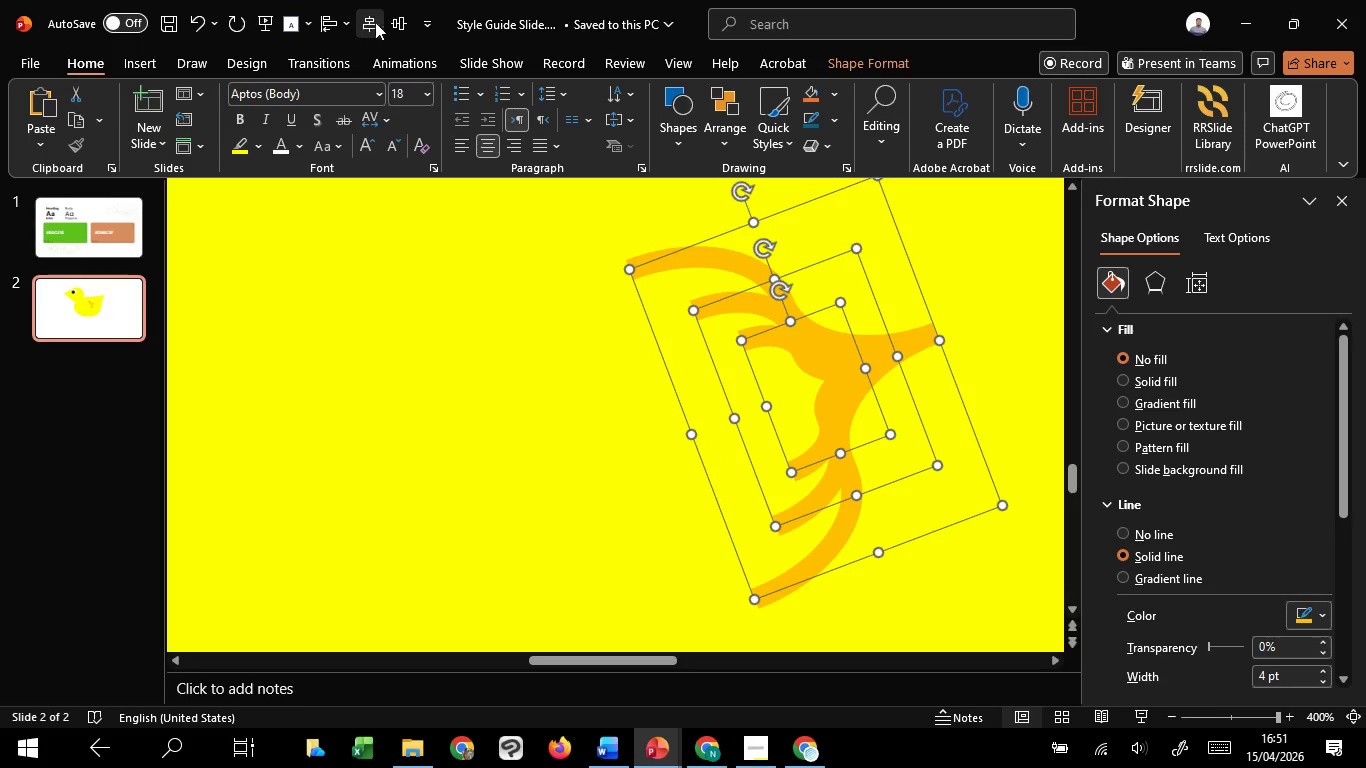 
left_click([391, 21])
 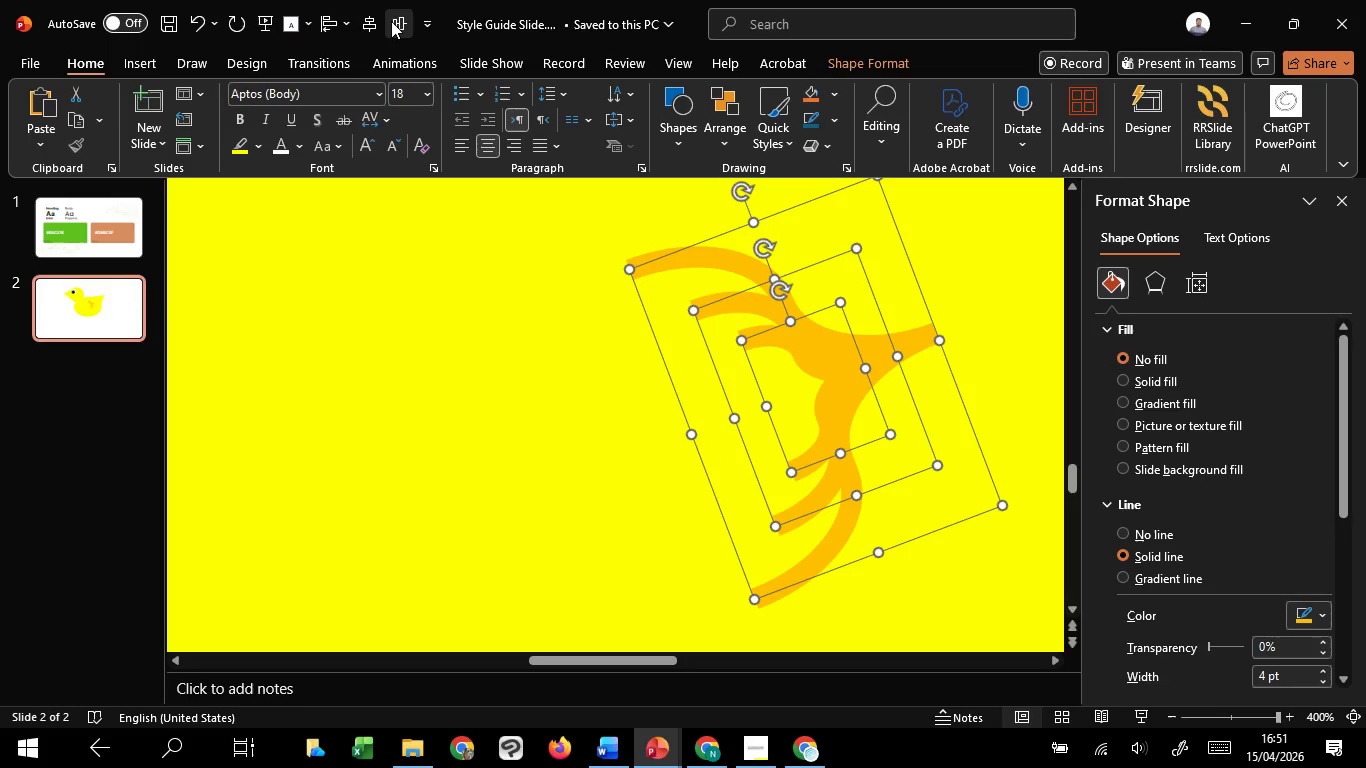 
key(Control+Z)
 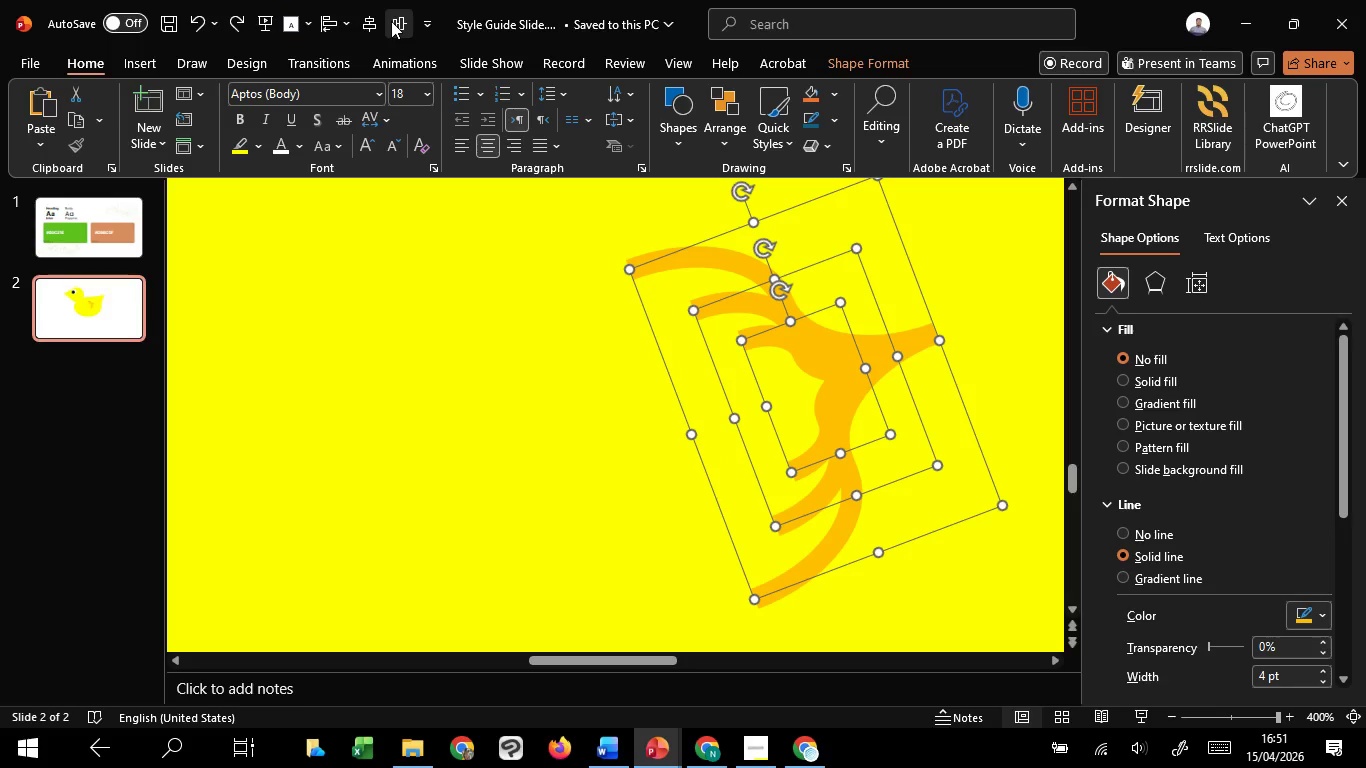 
key(Control+Z)
 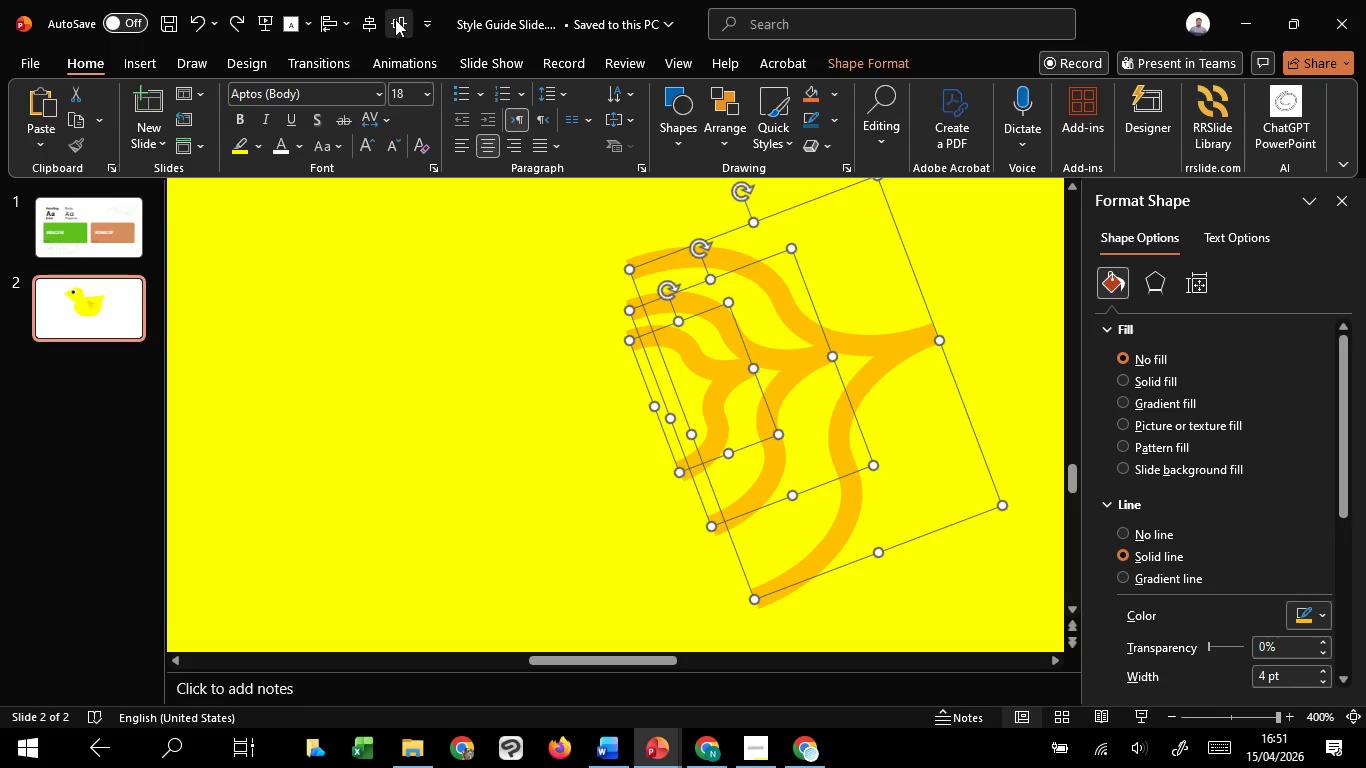 
left_click([395, 19])
 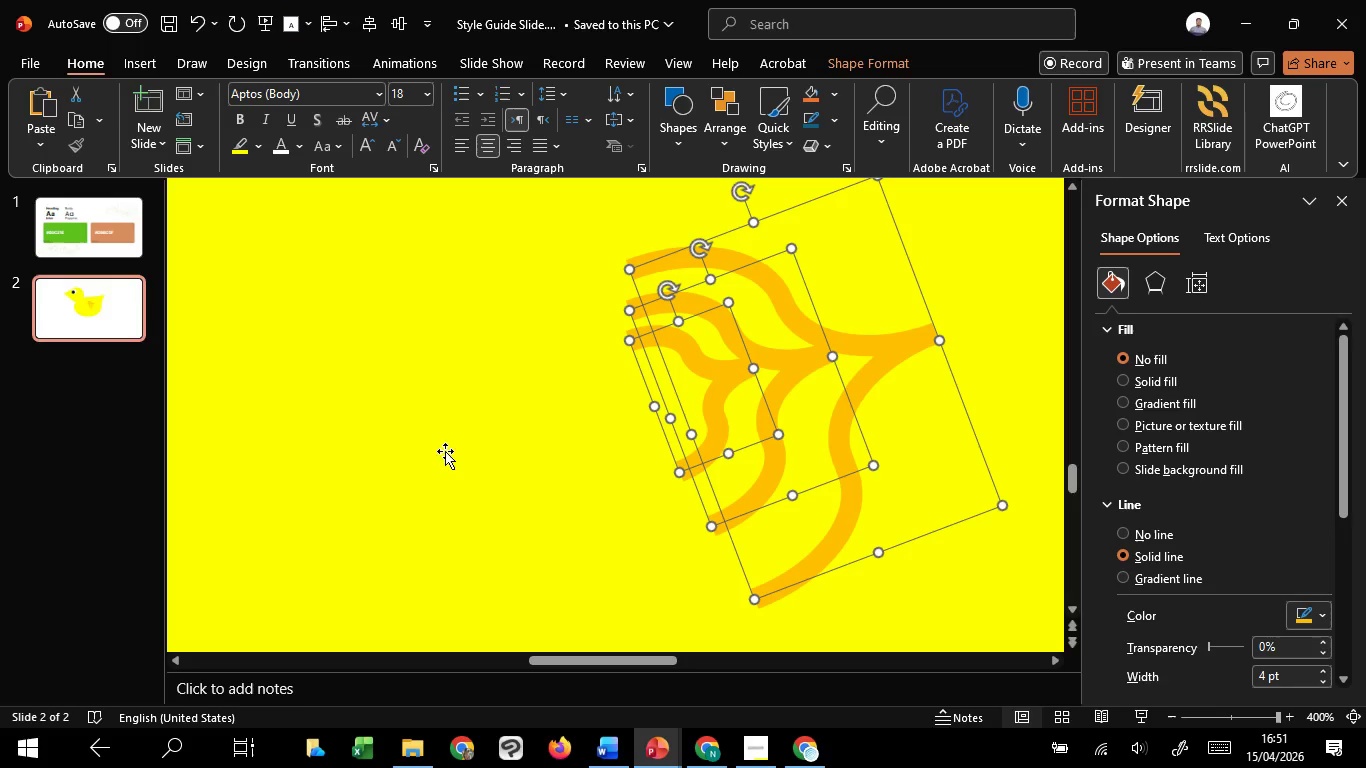 
left_click([454, 514])
 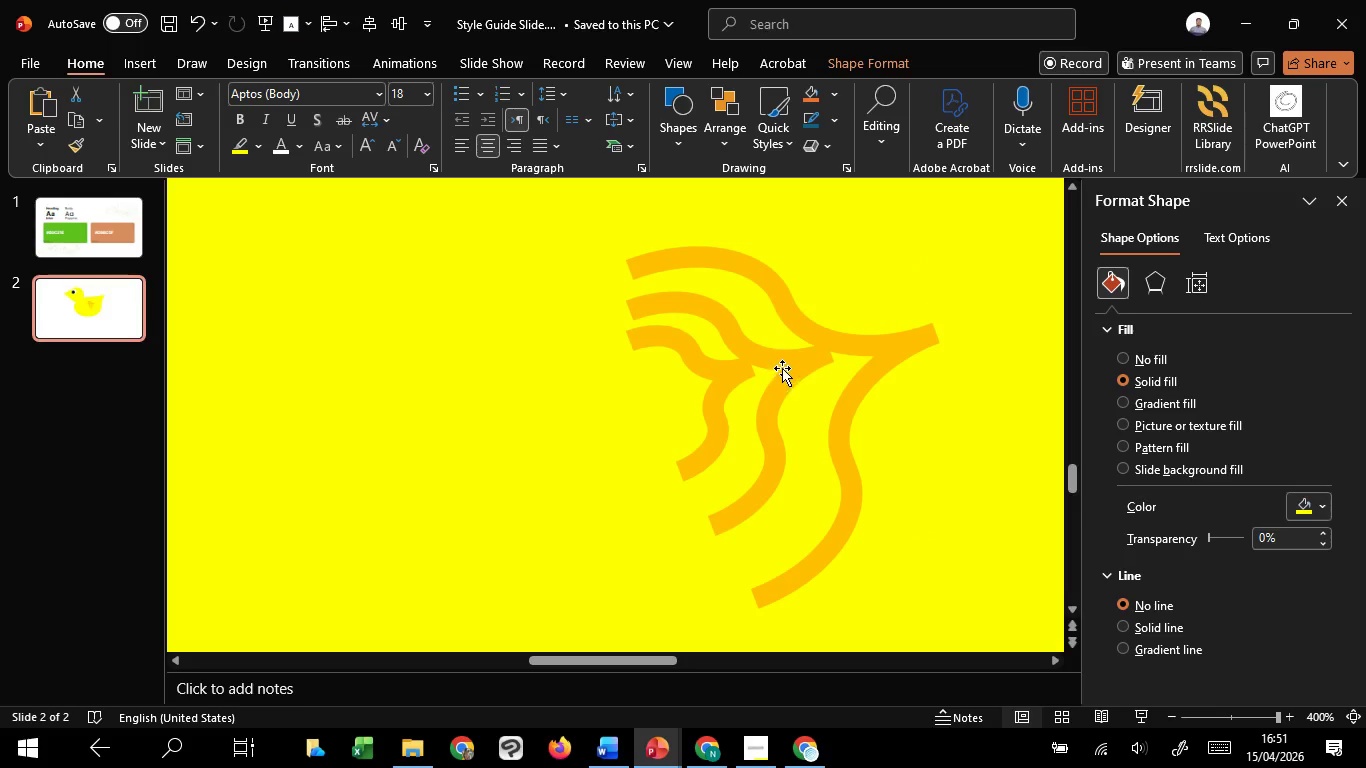 
left_click([782, 368])
 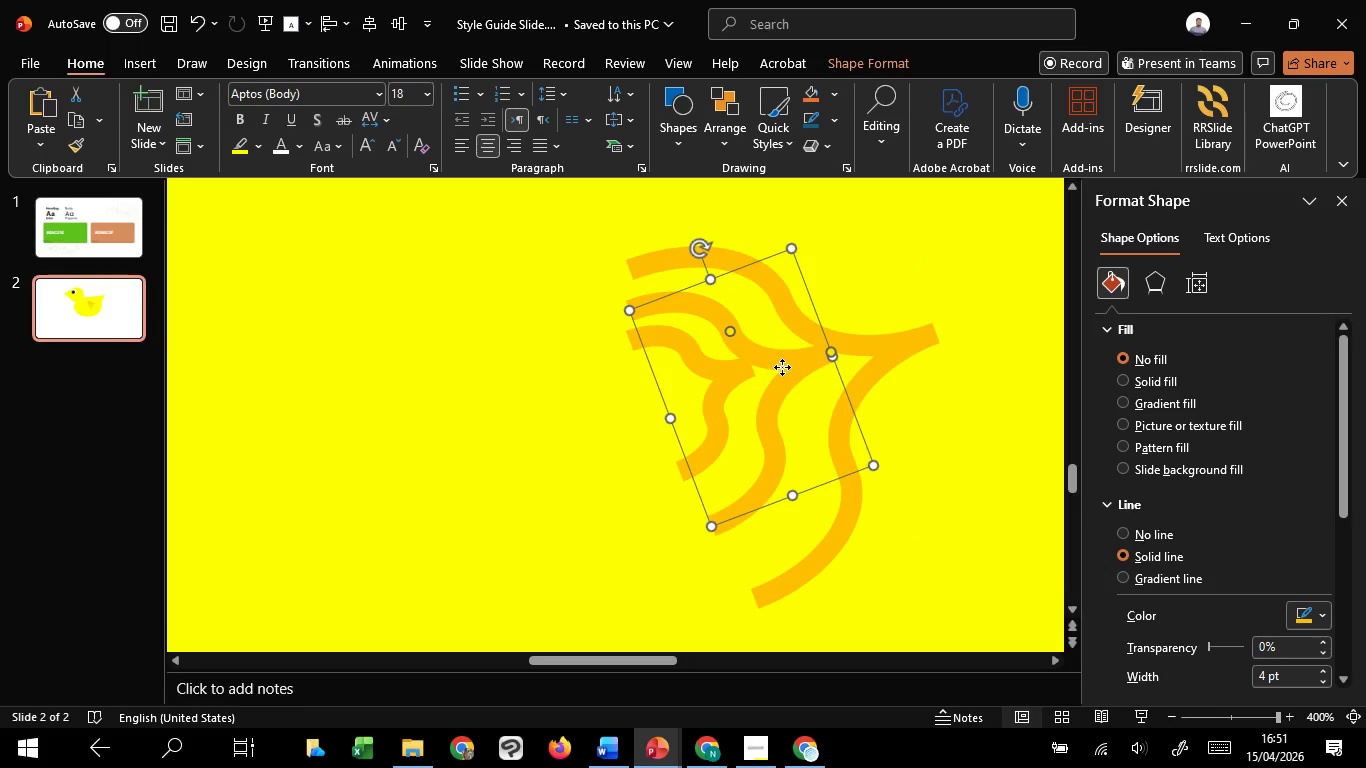 
left_click_drag(start_coordinate=[782, 367], to_coordinate=[790, 386])
 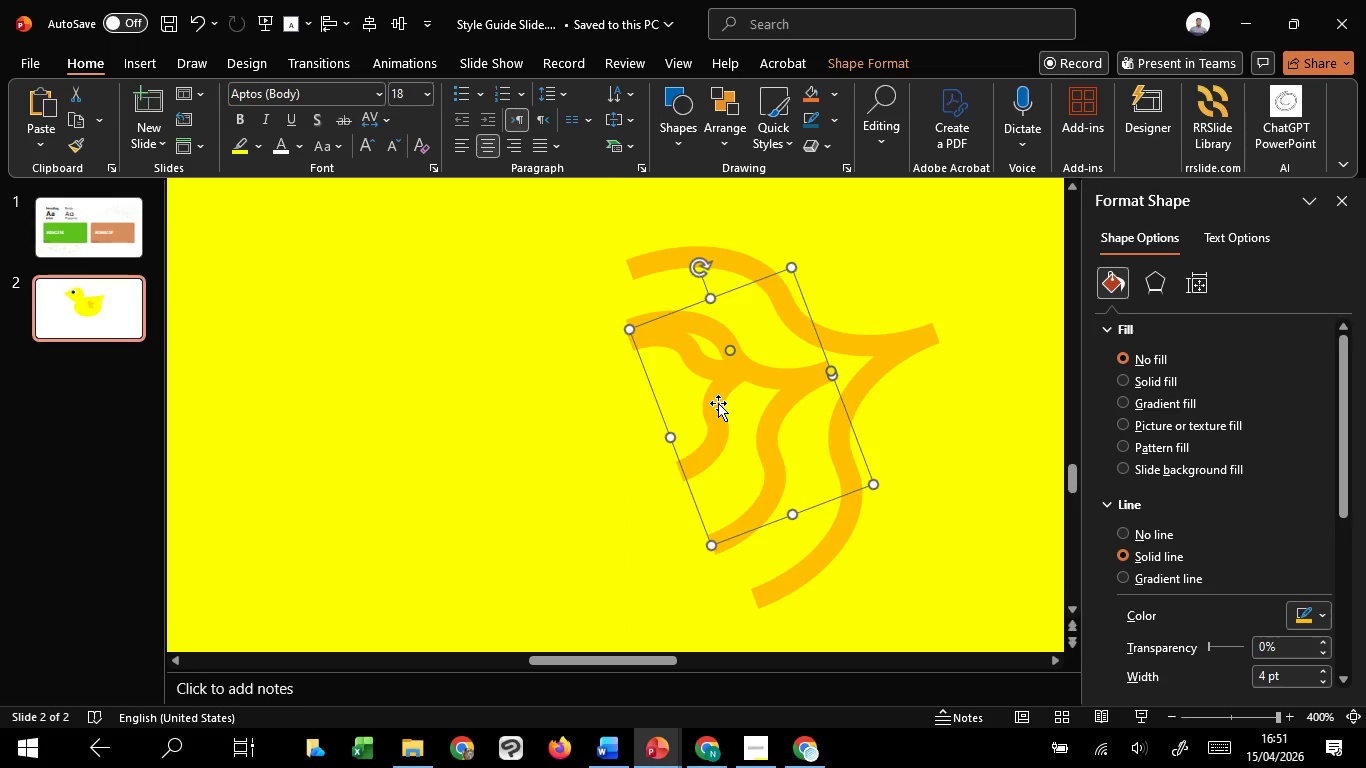 
hold_key(key=ShiftLeft, duration=1.52)
 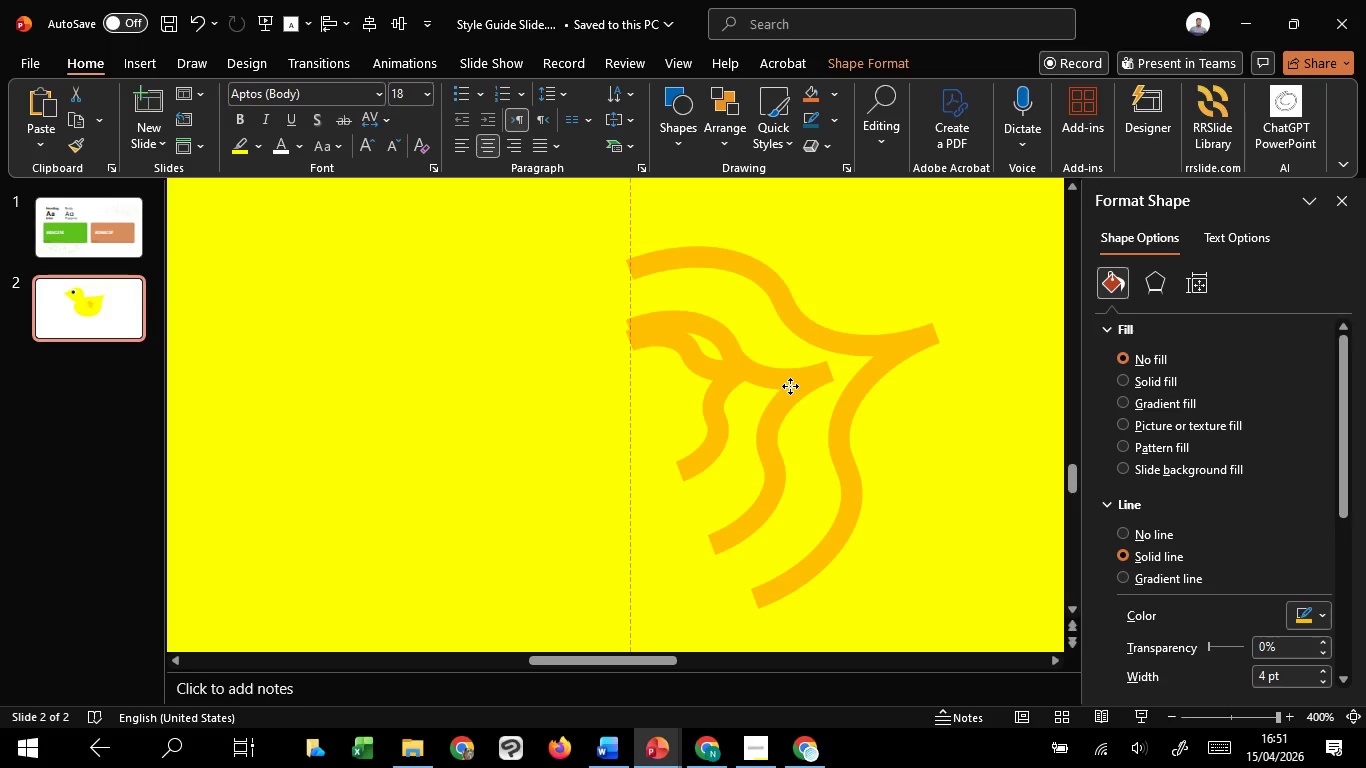 
hold_key(key=ShiftLeft, duration=1.53)
 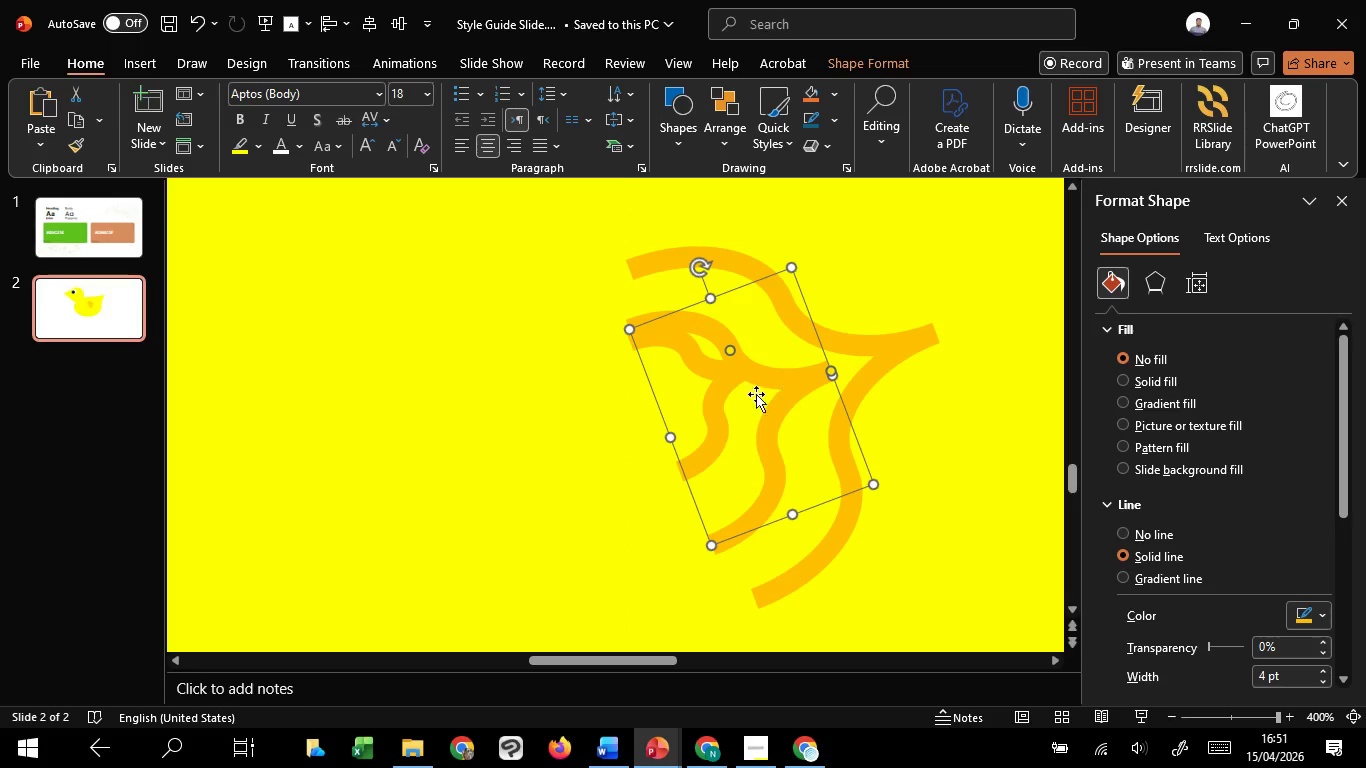 
key(Shift+ShiftLeft)
 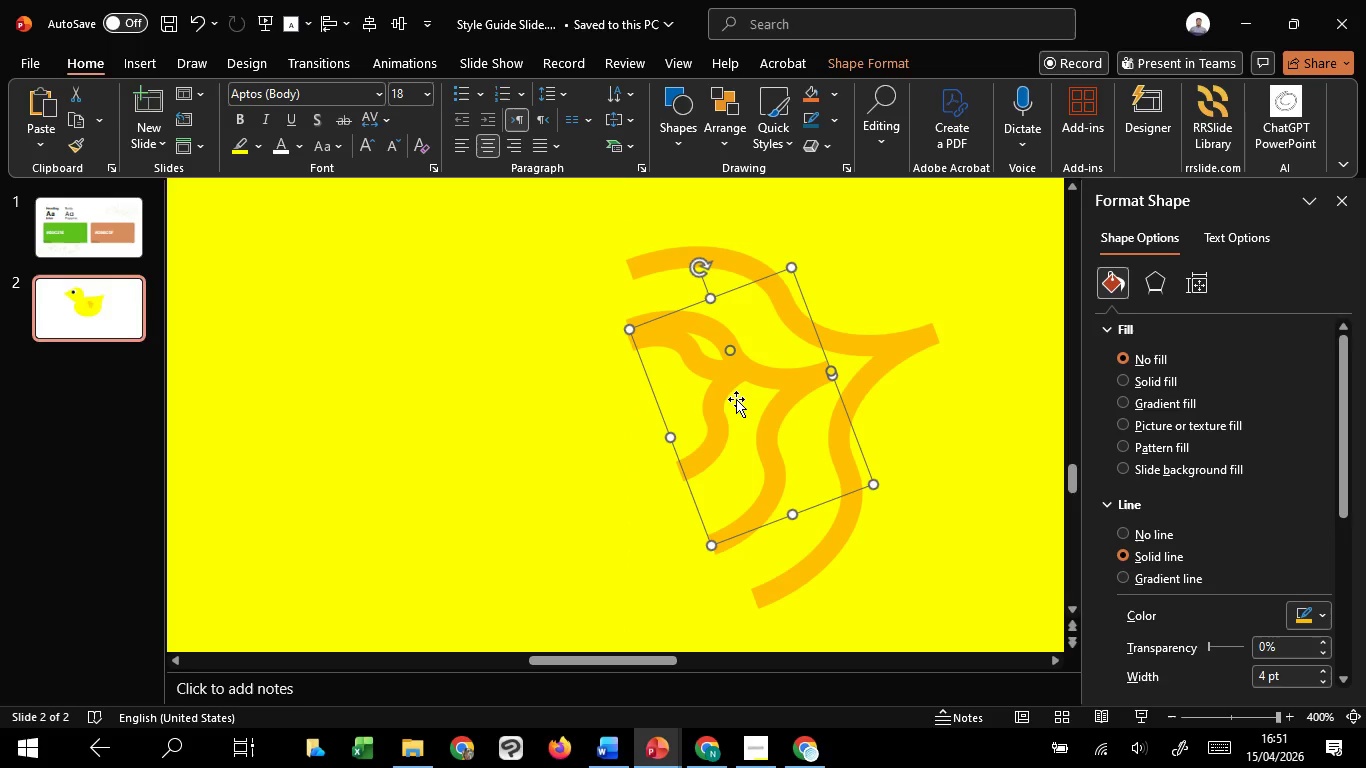 
key(Shift+ShiftLeft)
 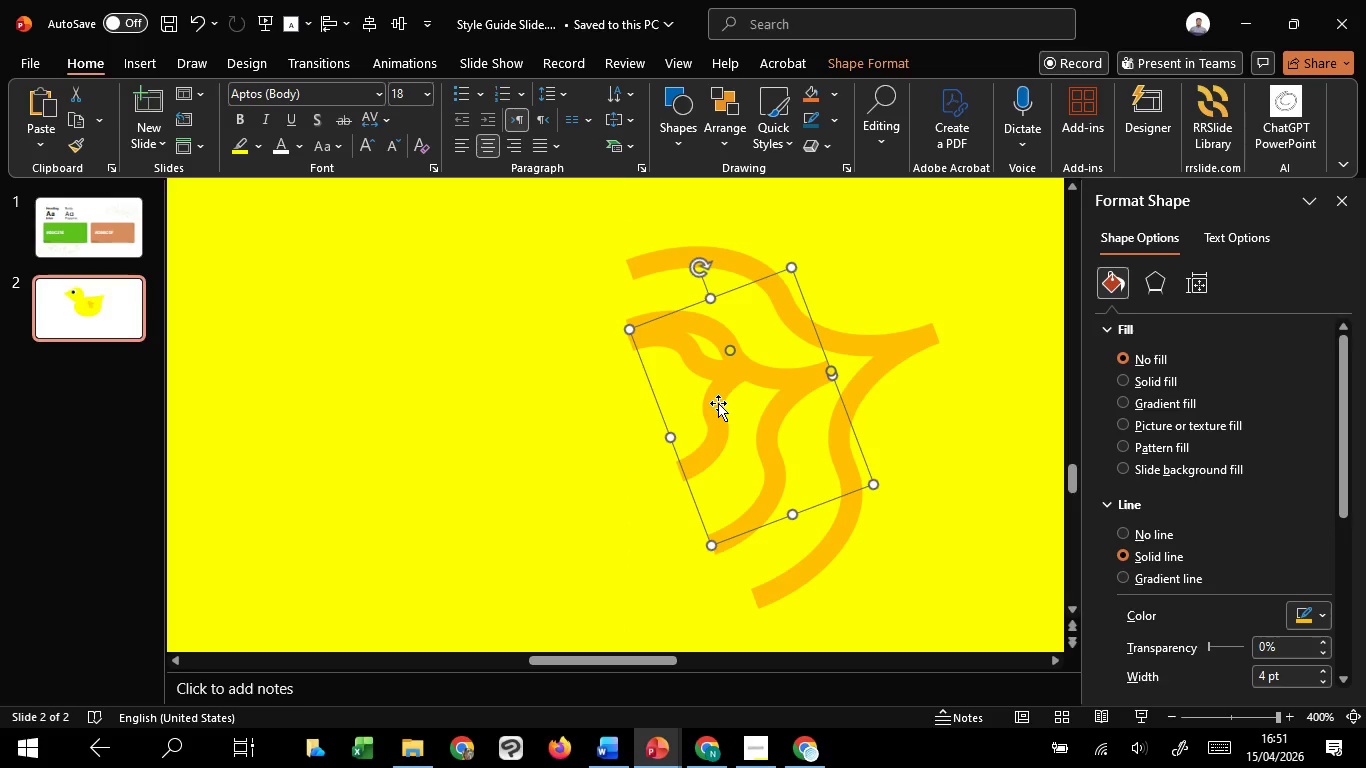 
left_click([718, 403])
 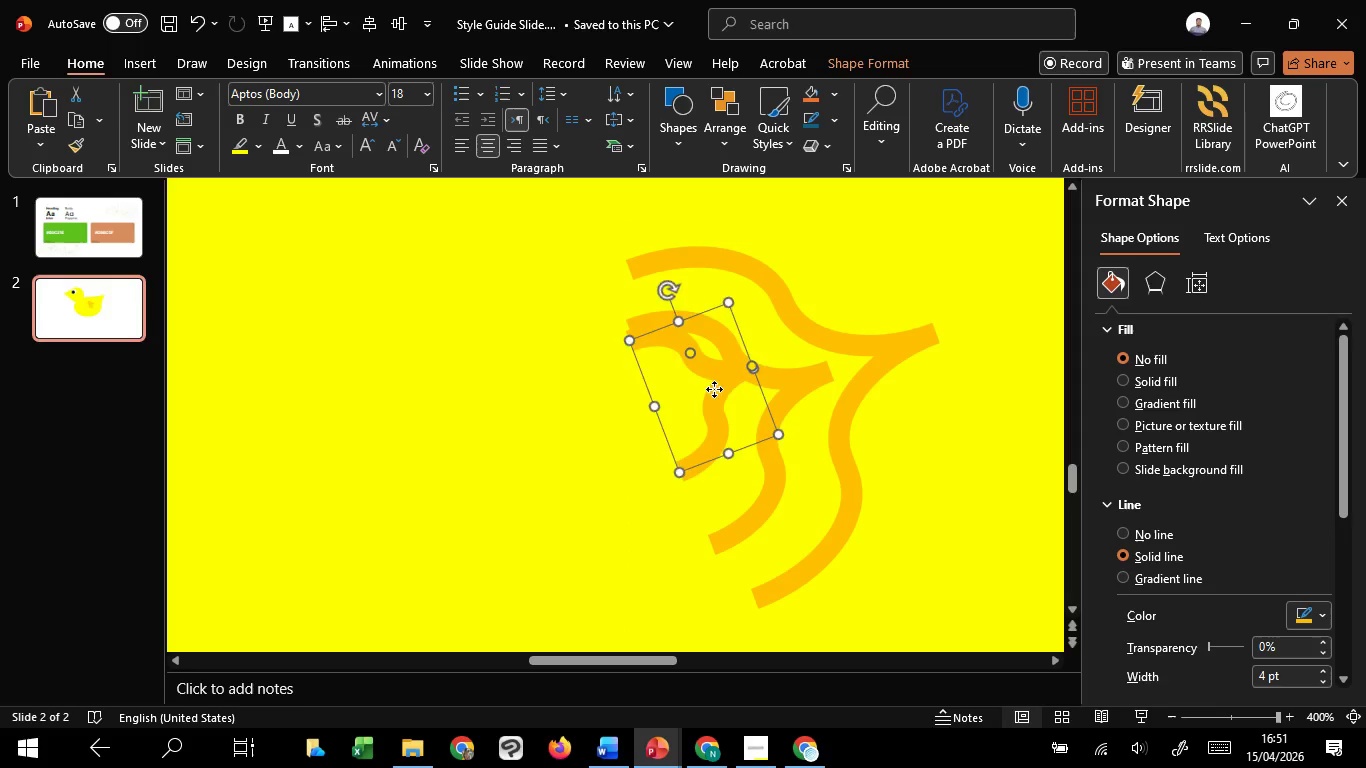 
left_click_drag(start_coordinate=[713, 389], to_coordinate=[719, 424])
 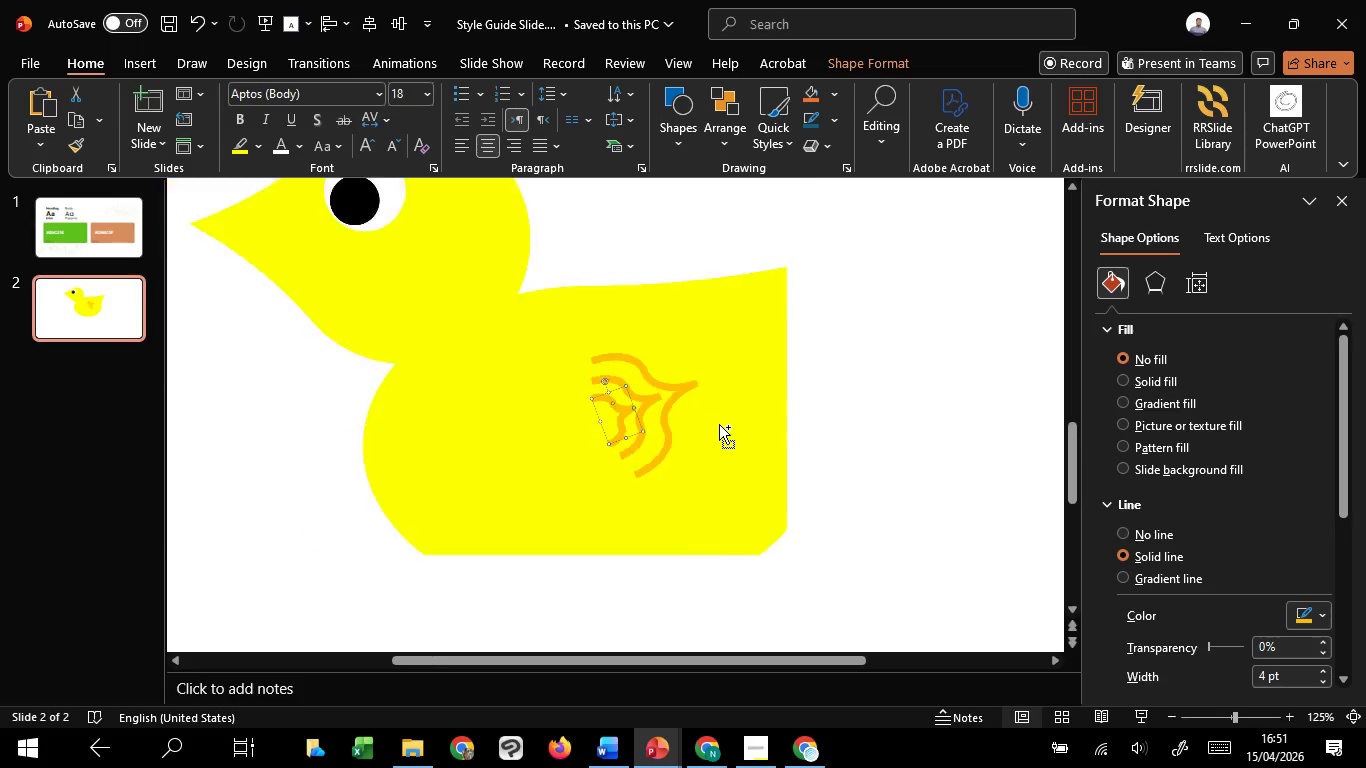 
hold_key(key=ShiftLeft, duration=1.23)
 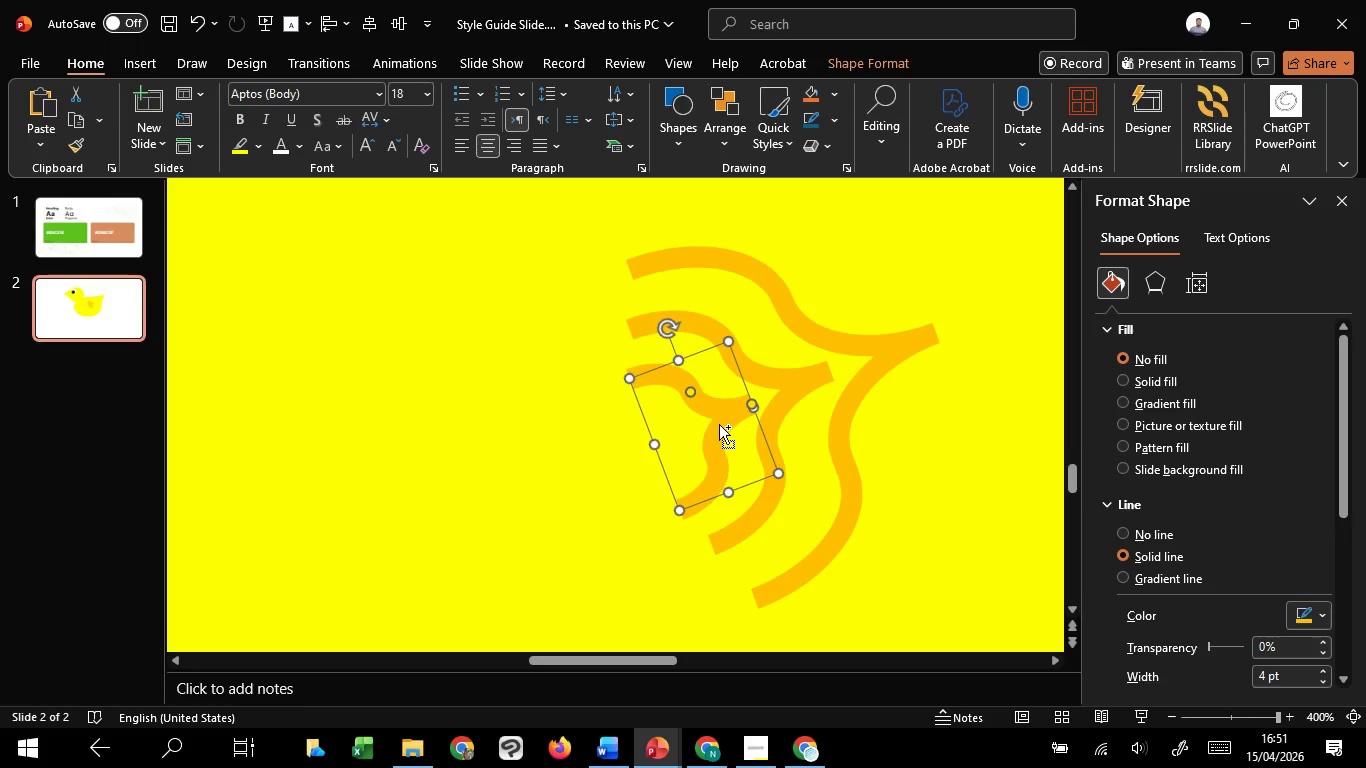 
hold_key(key=ControlLeft, duration=1.12)
scroll: coordinate [719, 424], scroll_direction: down, amount: 8.0
 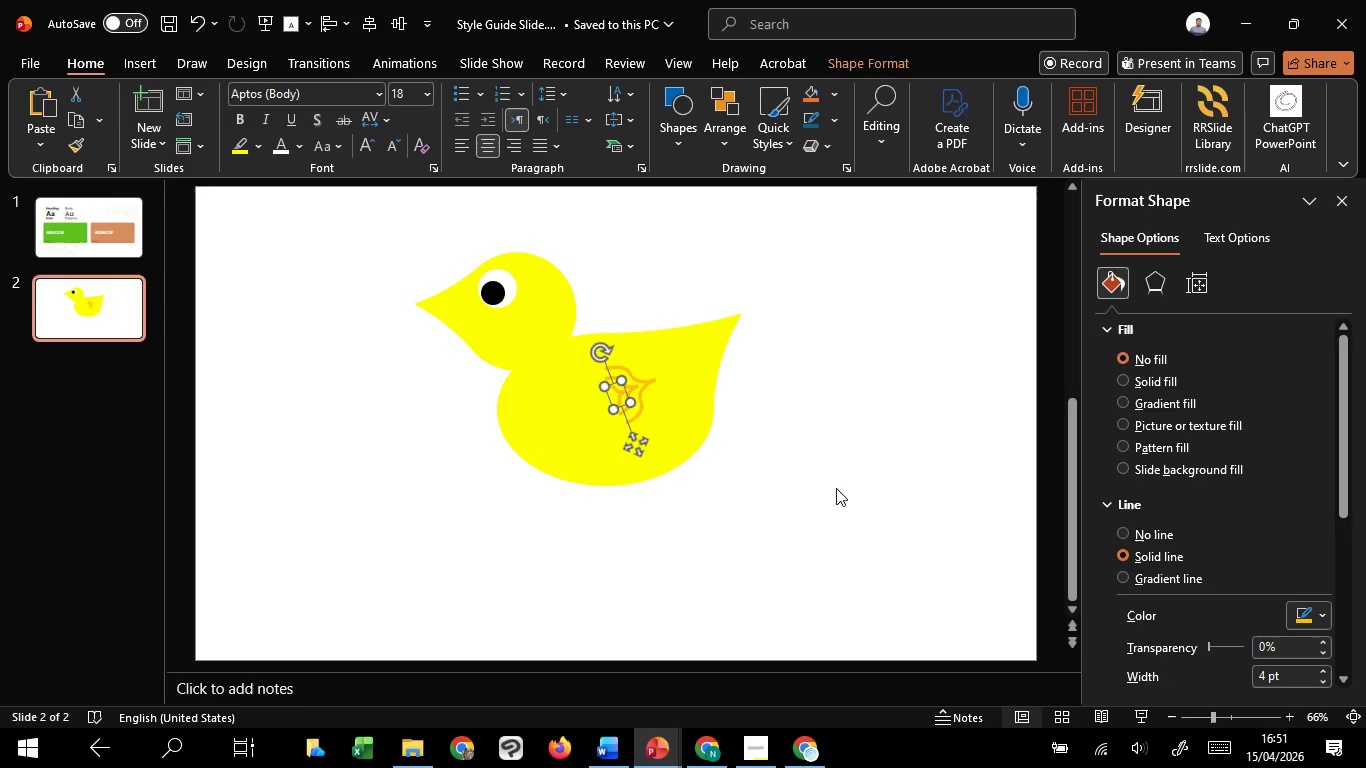 
left_click([837, 488])
 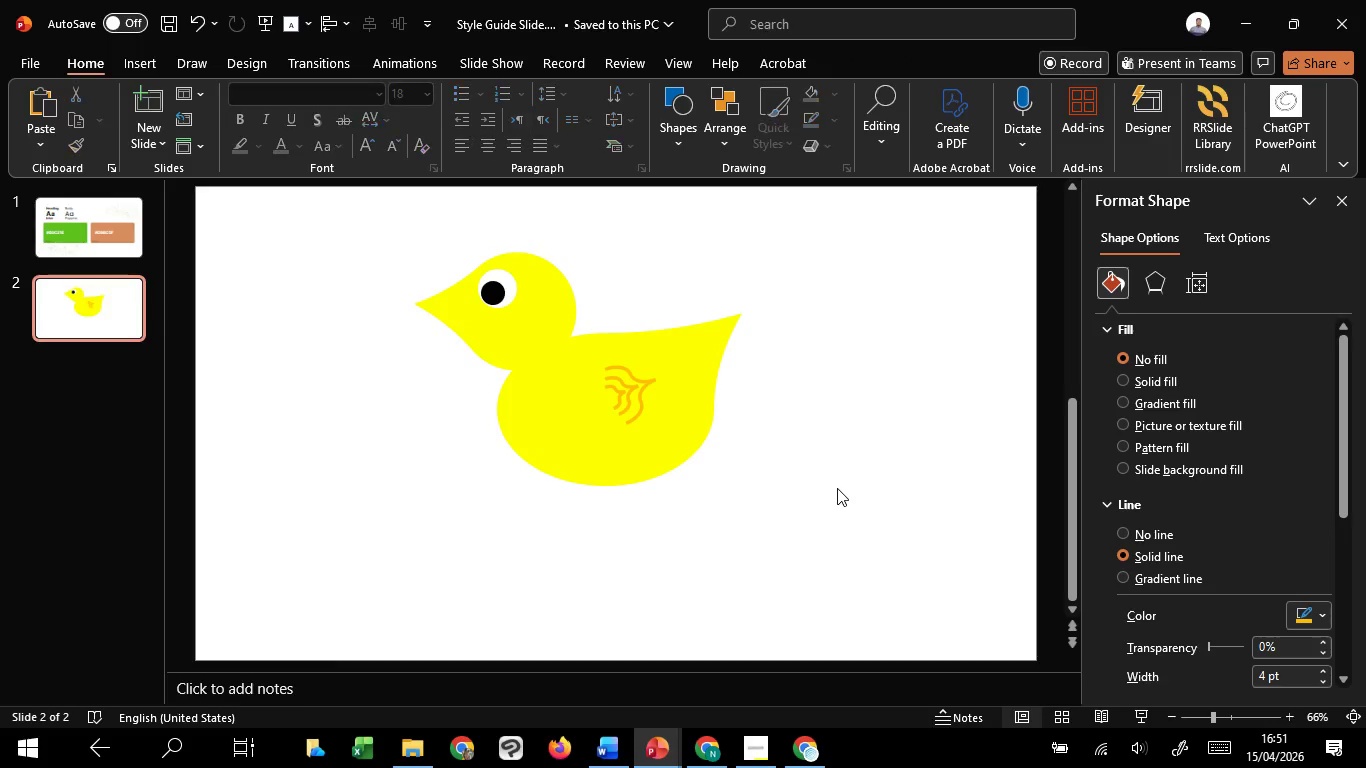 
hold_key(key=ControlLeft, duration=1.51)
scroll: coordinate [837, 489], scroll_direction: up, amount: 2.0
 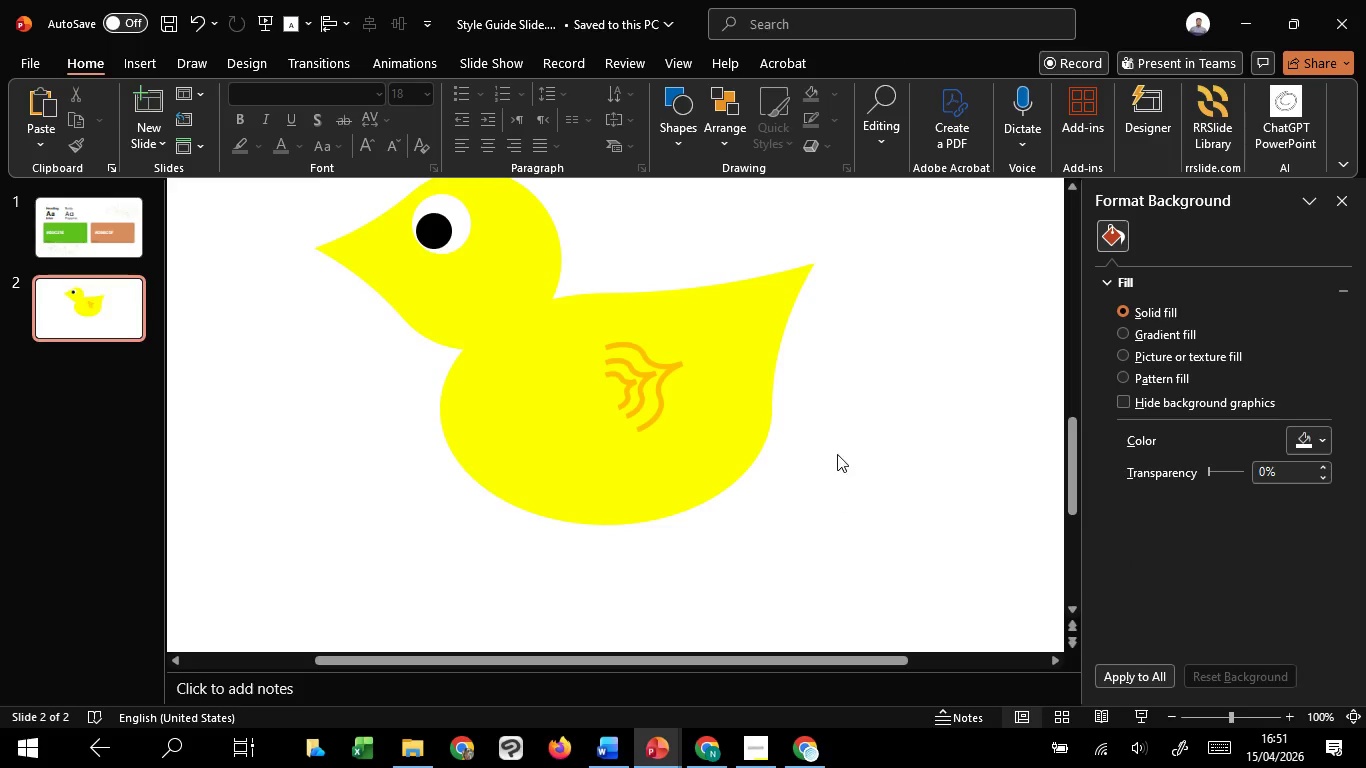 
hold_key(key=ControlLeft, duration=1.17)
 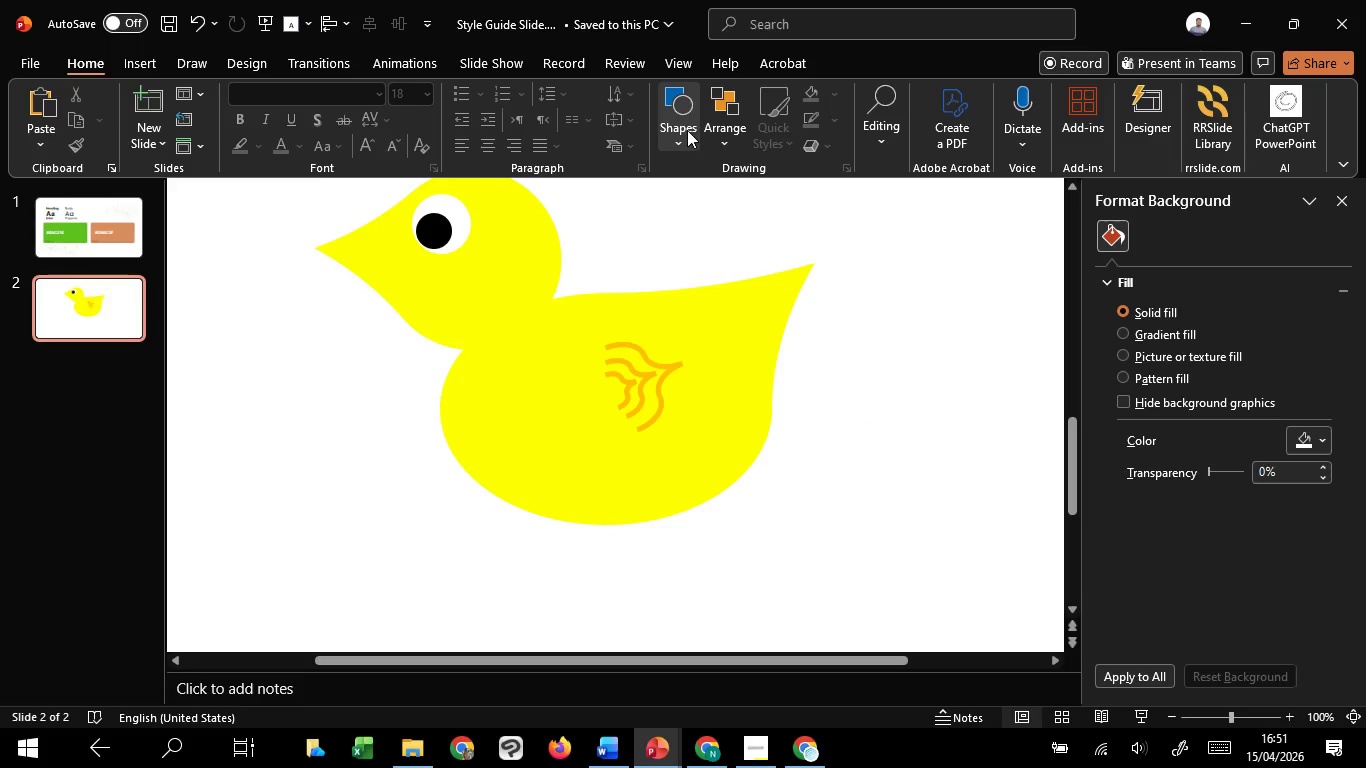 
left_click([687, 130])
 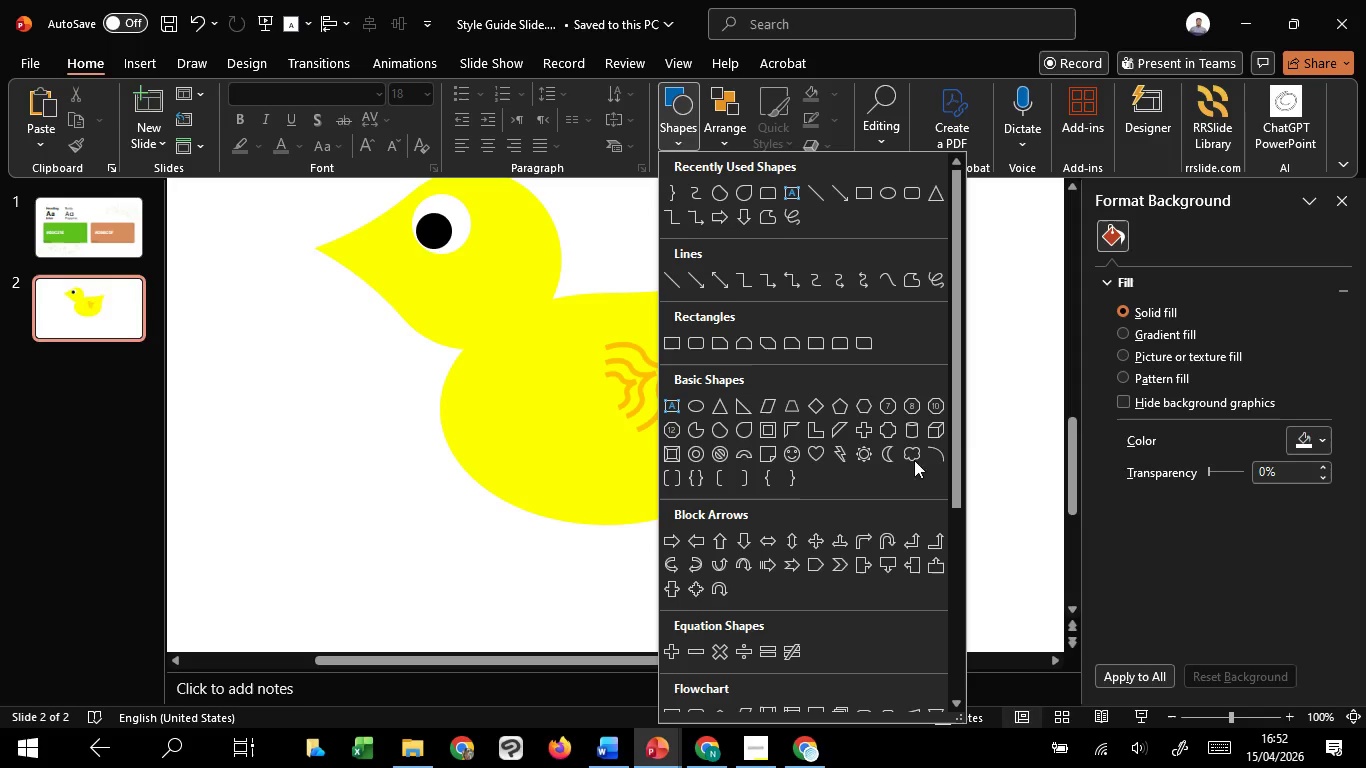 
left_click([1018, 407])
 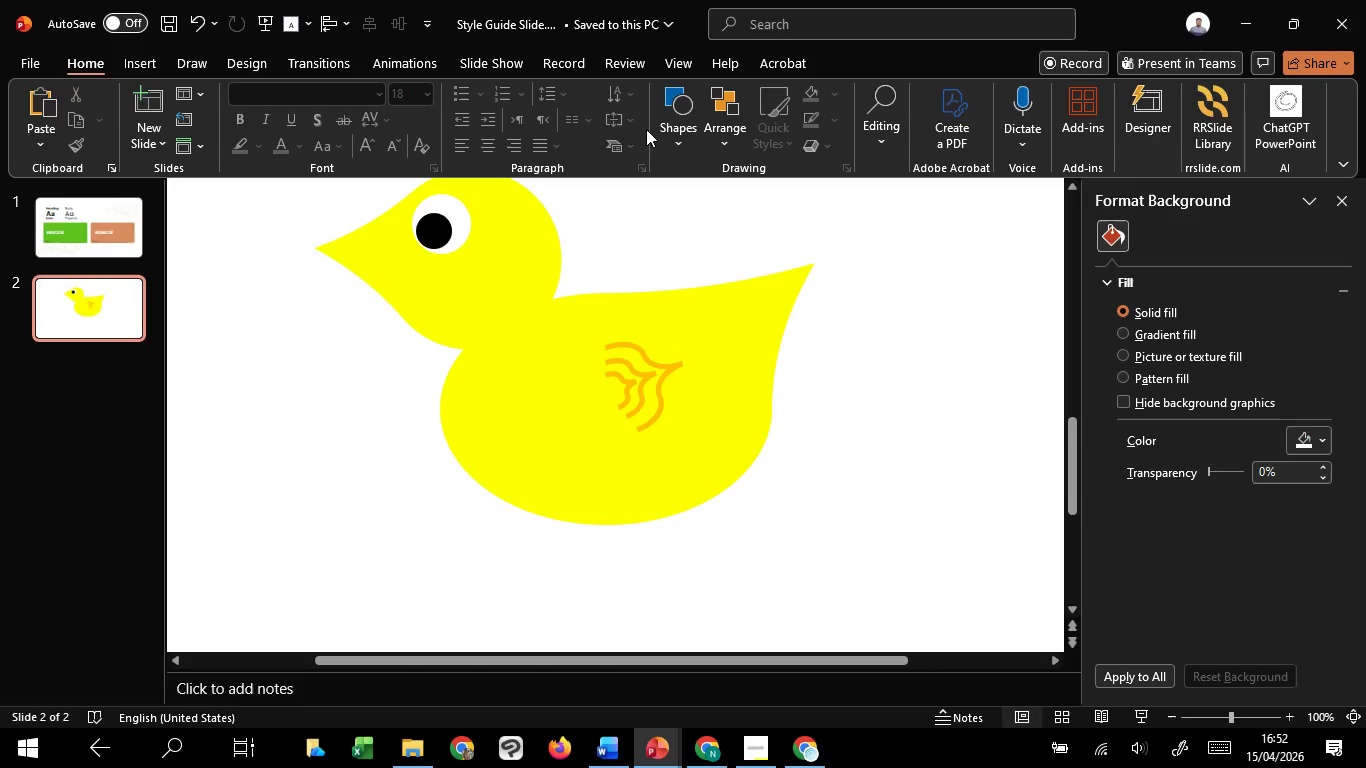 
left_click([685, 134])
 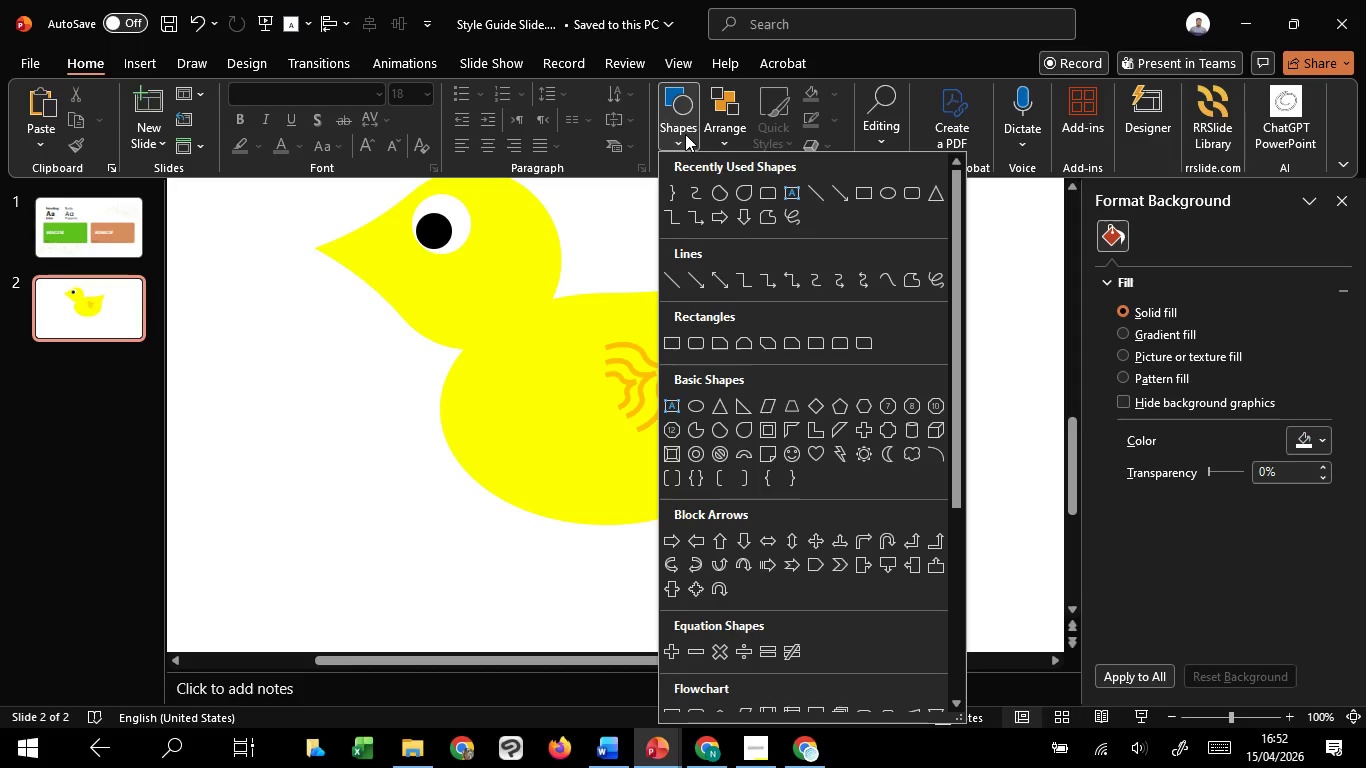 
wait(24.5)
 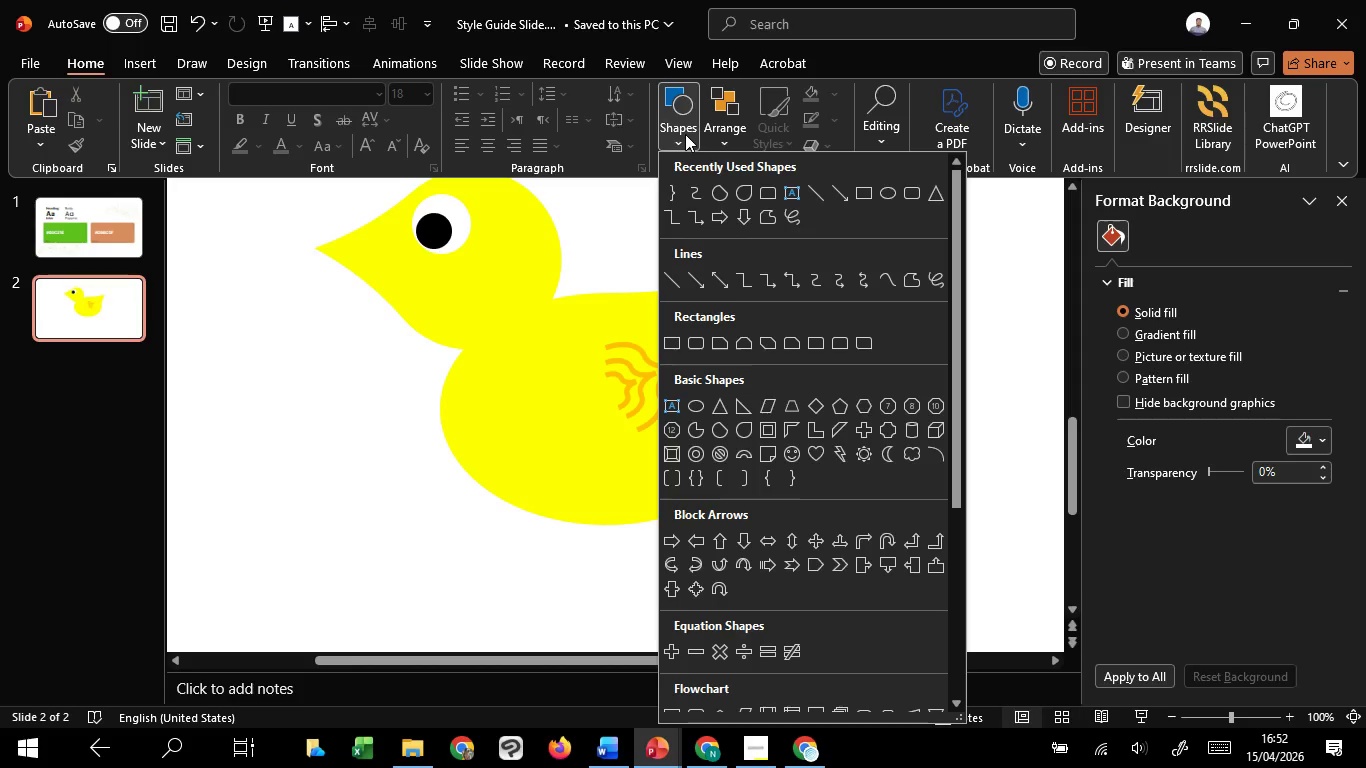 
left_click([995, 300])
 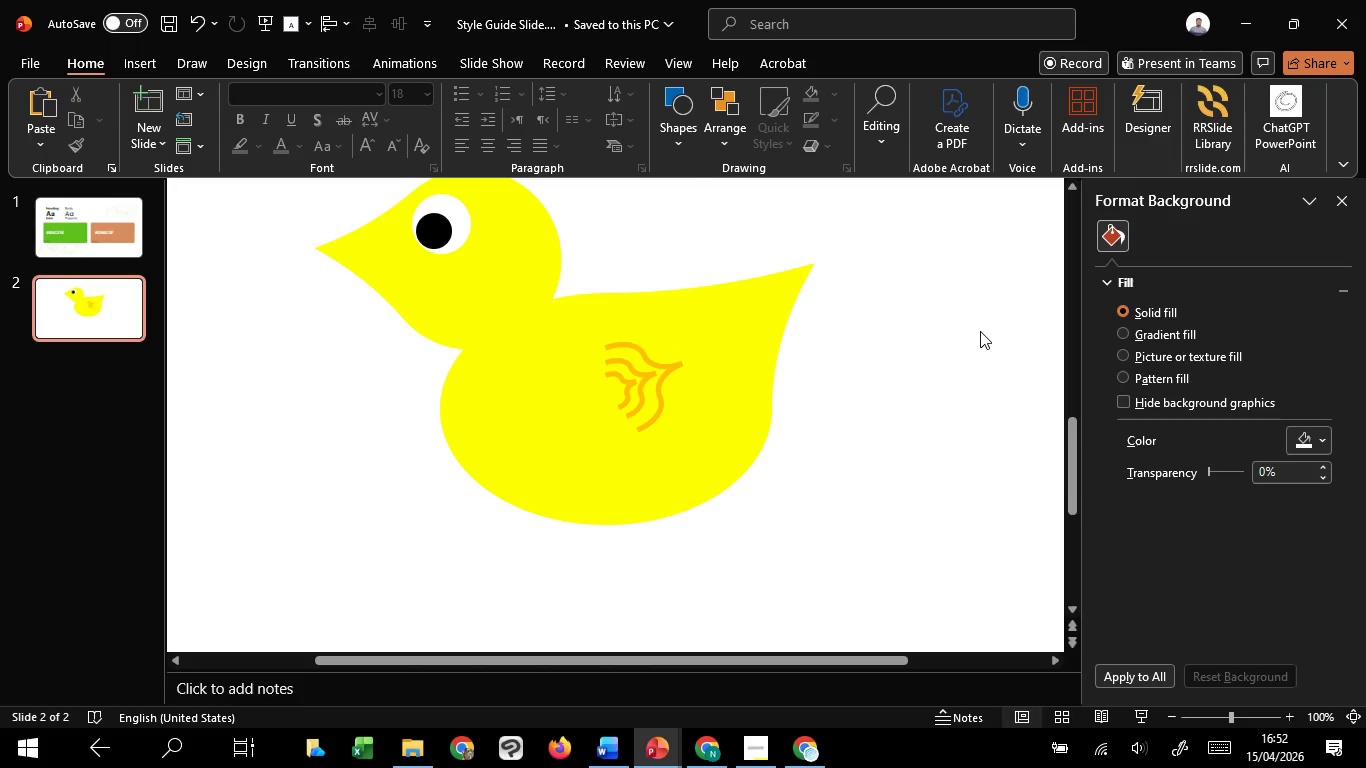 
hold_key(key=ControlLeft, duration=1.5)
scroll: coordinate [978, 331], scroll_direction: down, amount: 3.0
 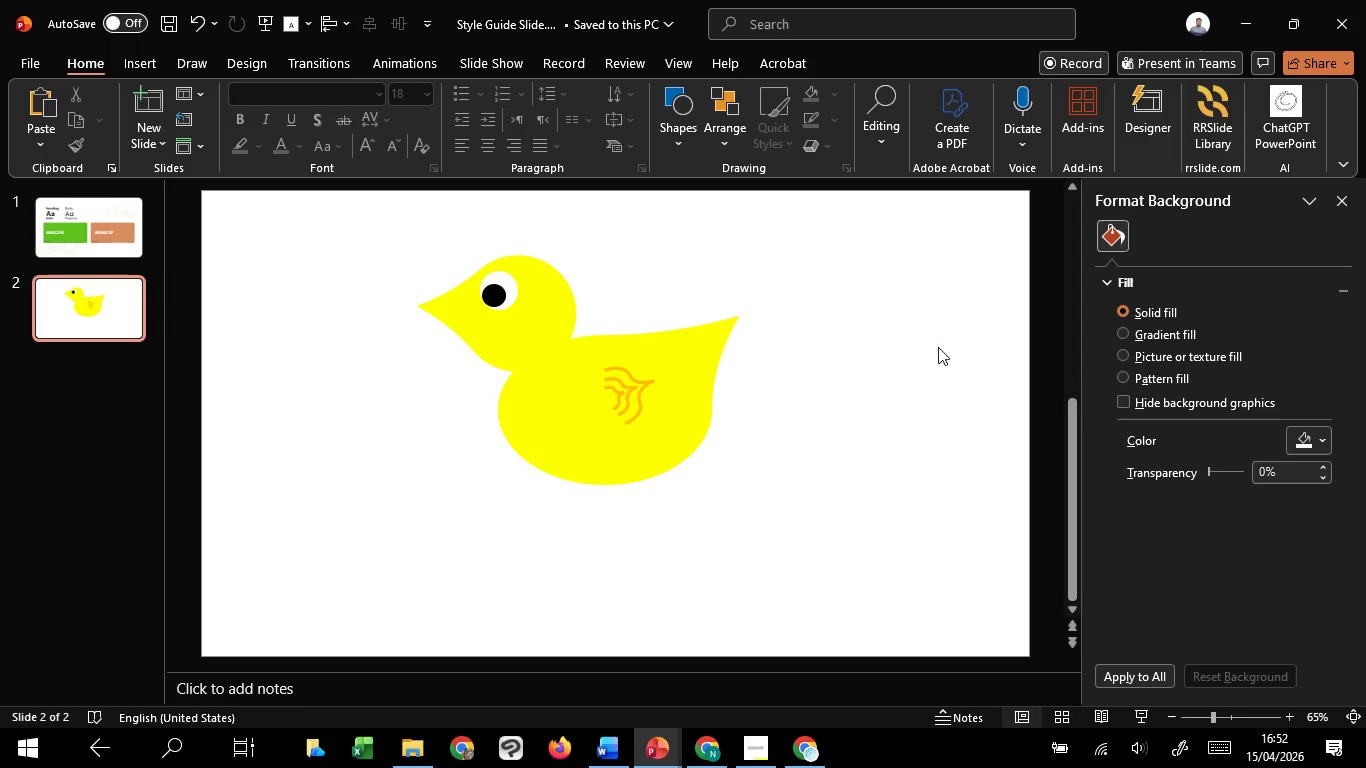 
key(Control+ControlLeft)
 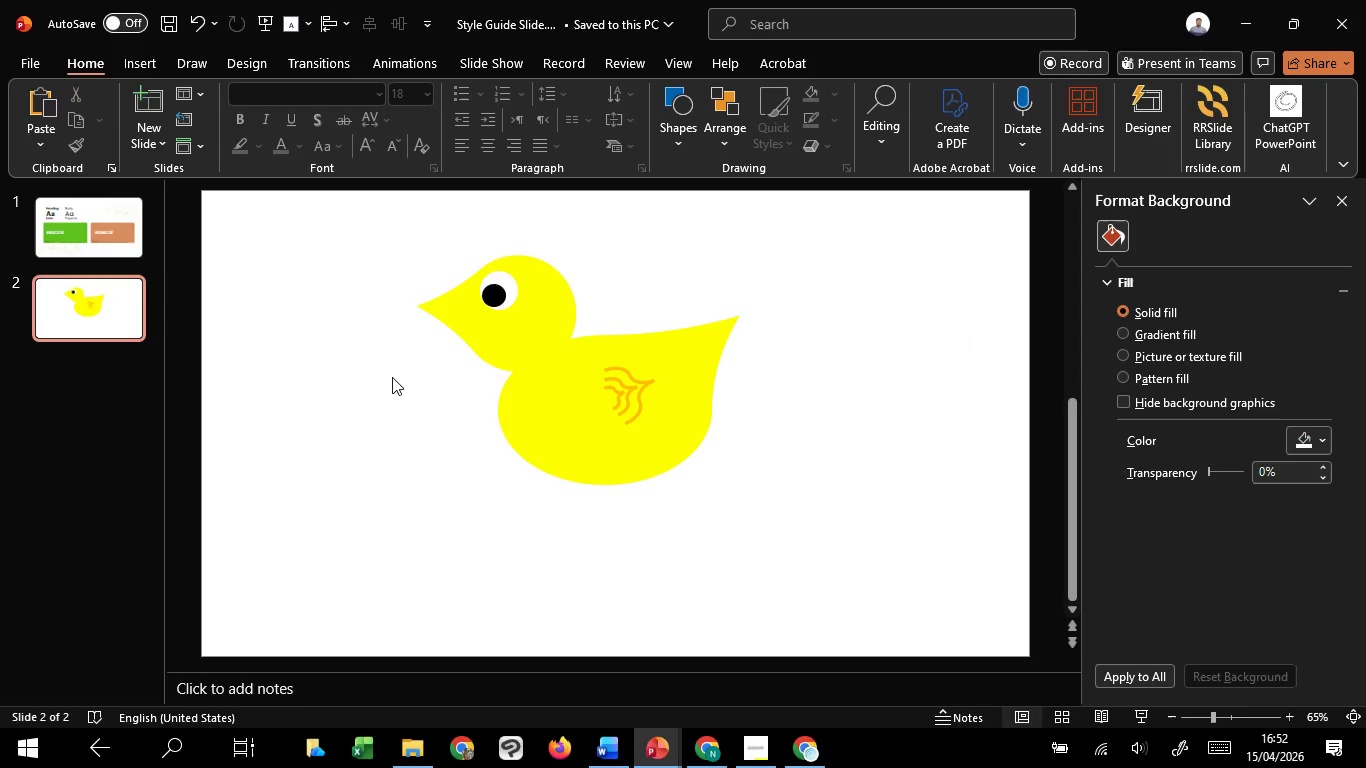 
key(Control+ControlLeft)
 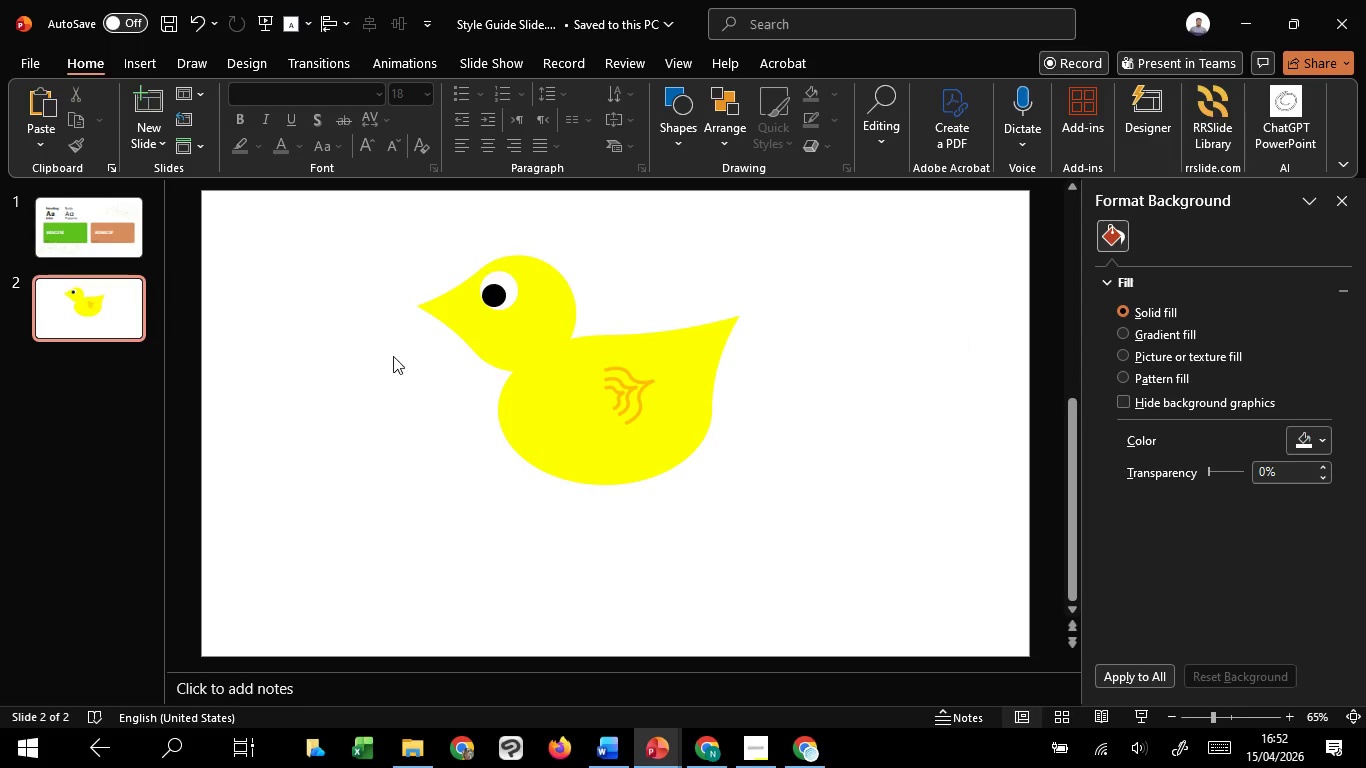 
key(Control+ControlLeft)
 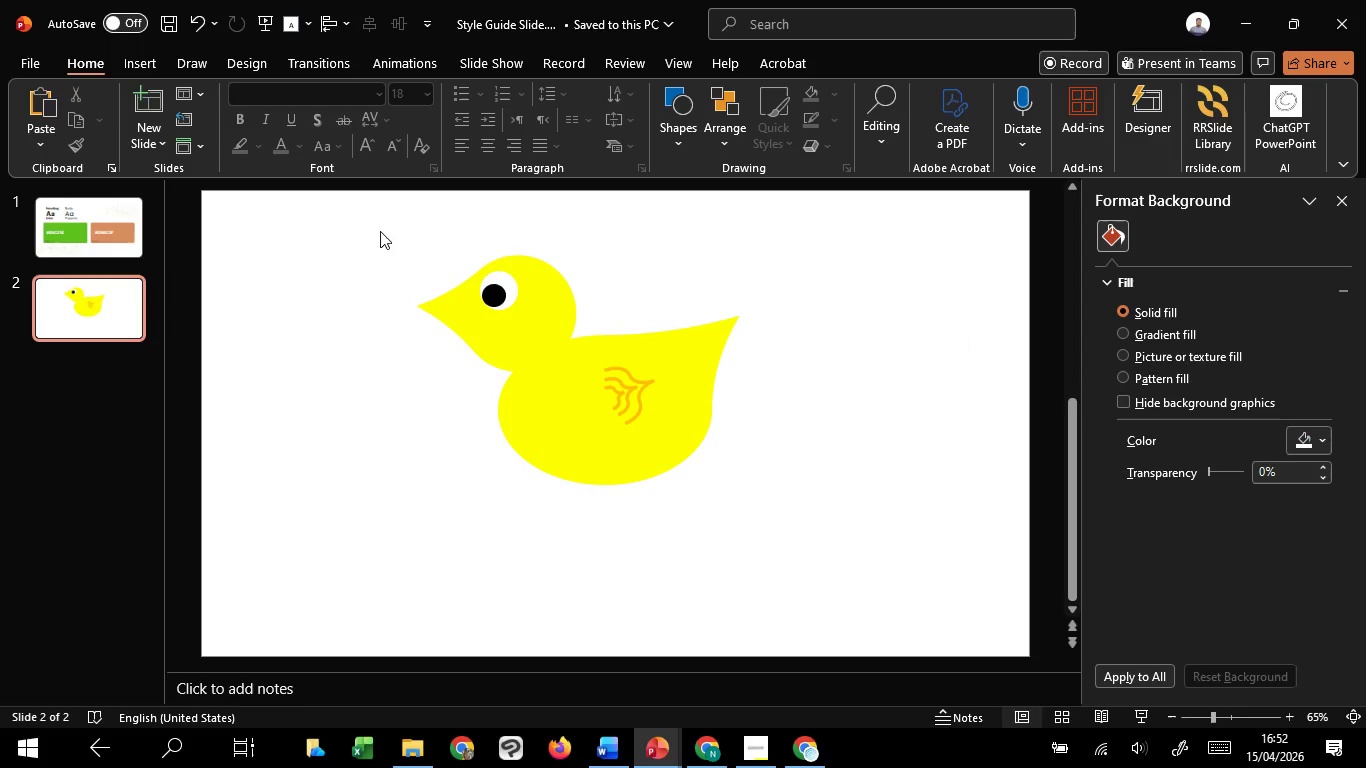 
left_click_drag(start_coordinate=[365, 228], to_coordinate=[787, 587])
 